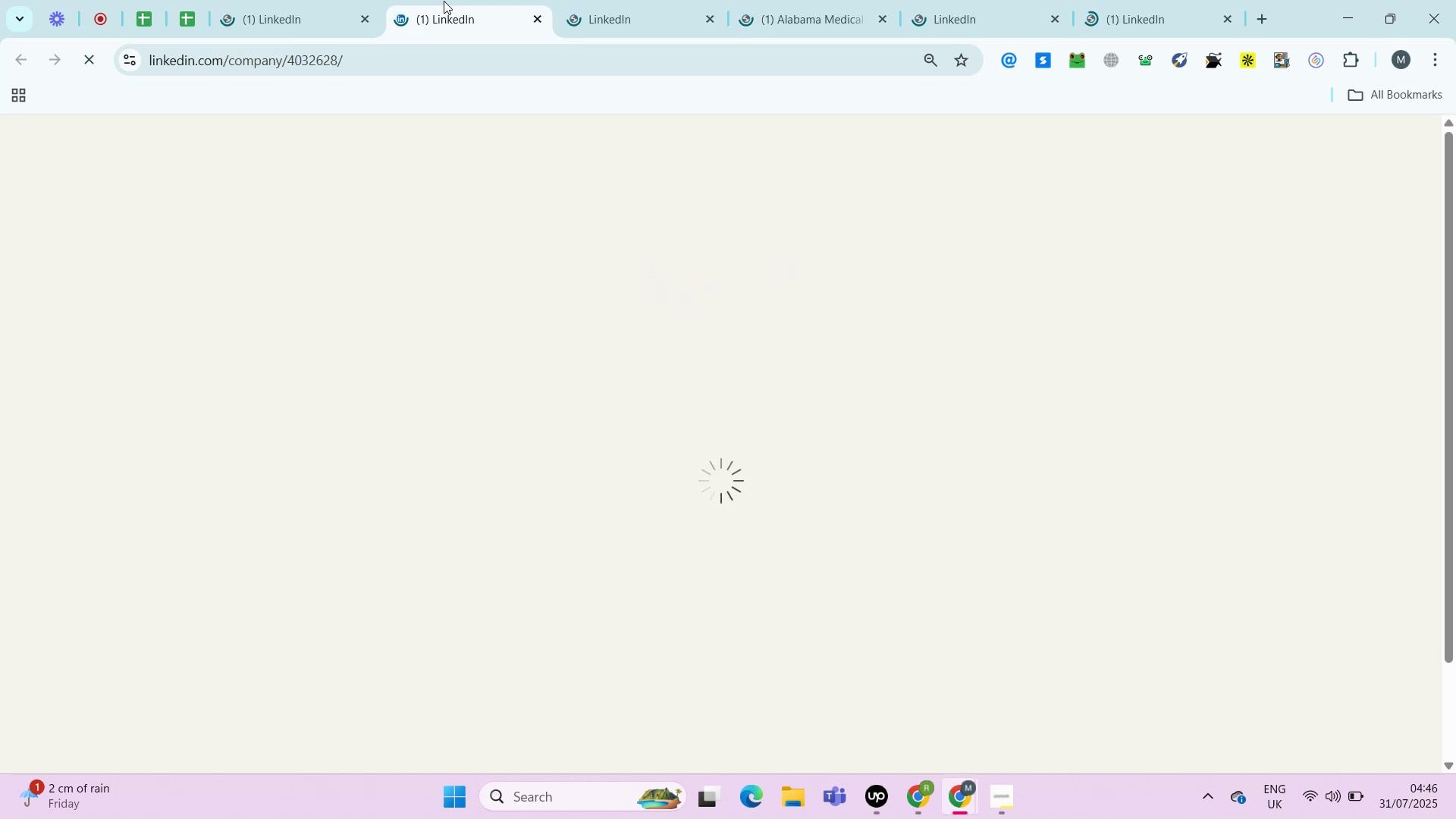 
key(Control+ControlRight)
 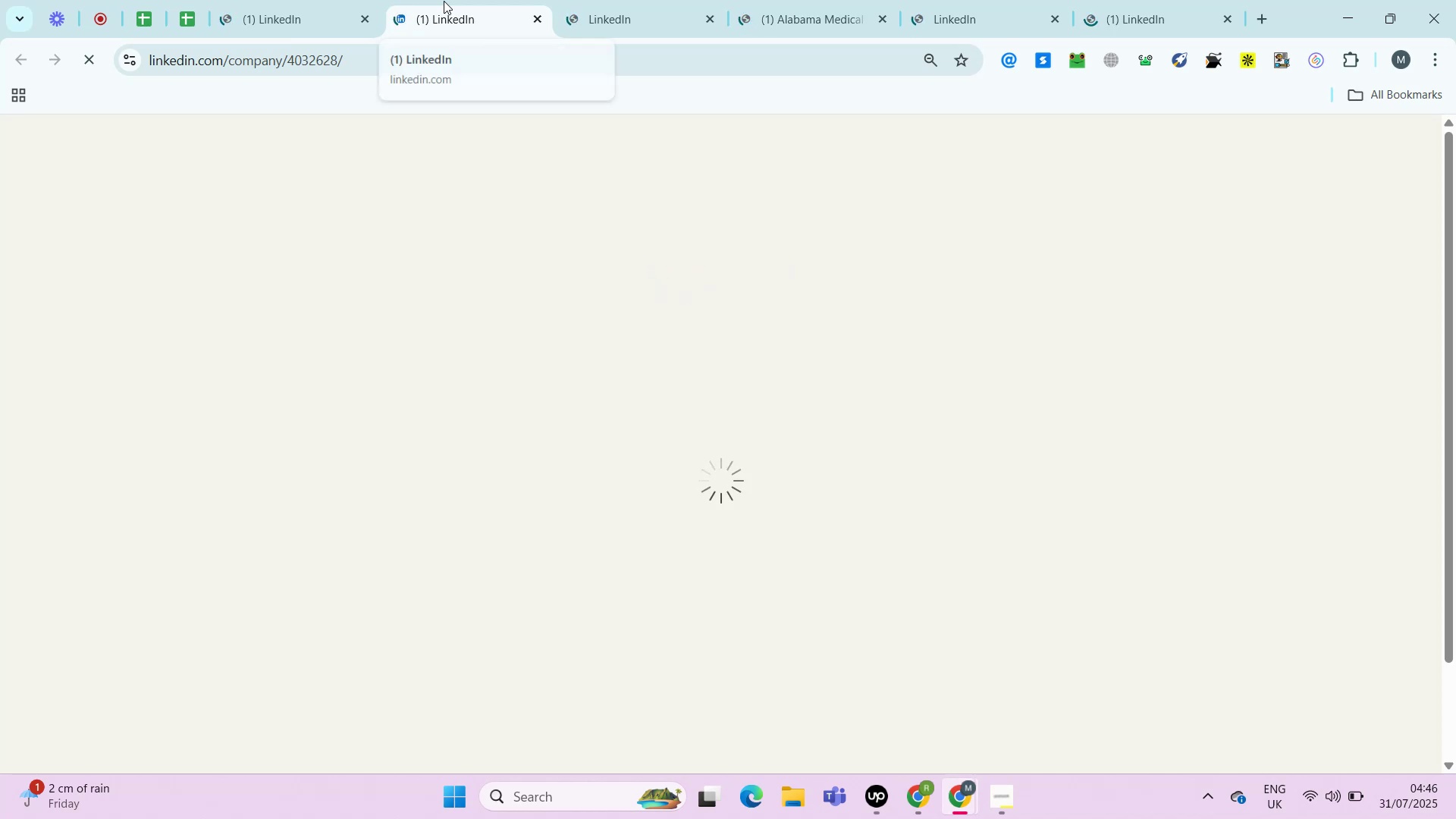 
key(Alt+Control+AltRight)
 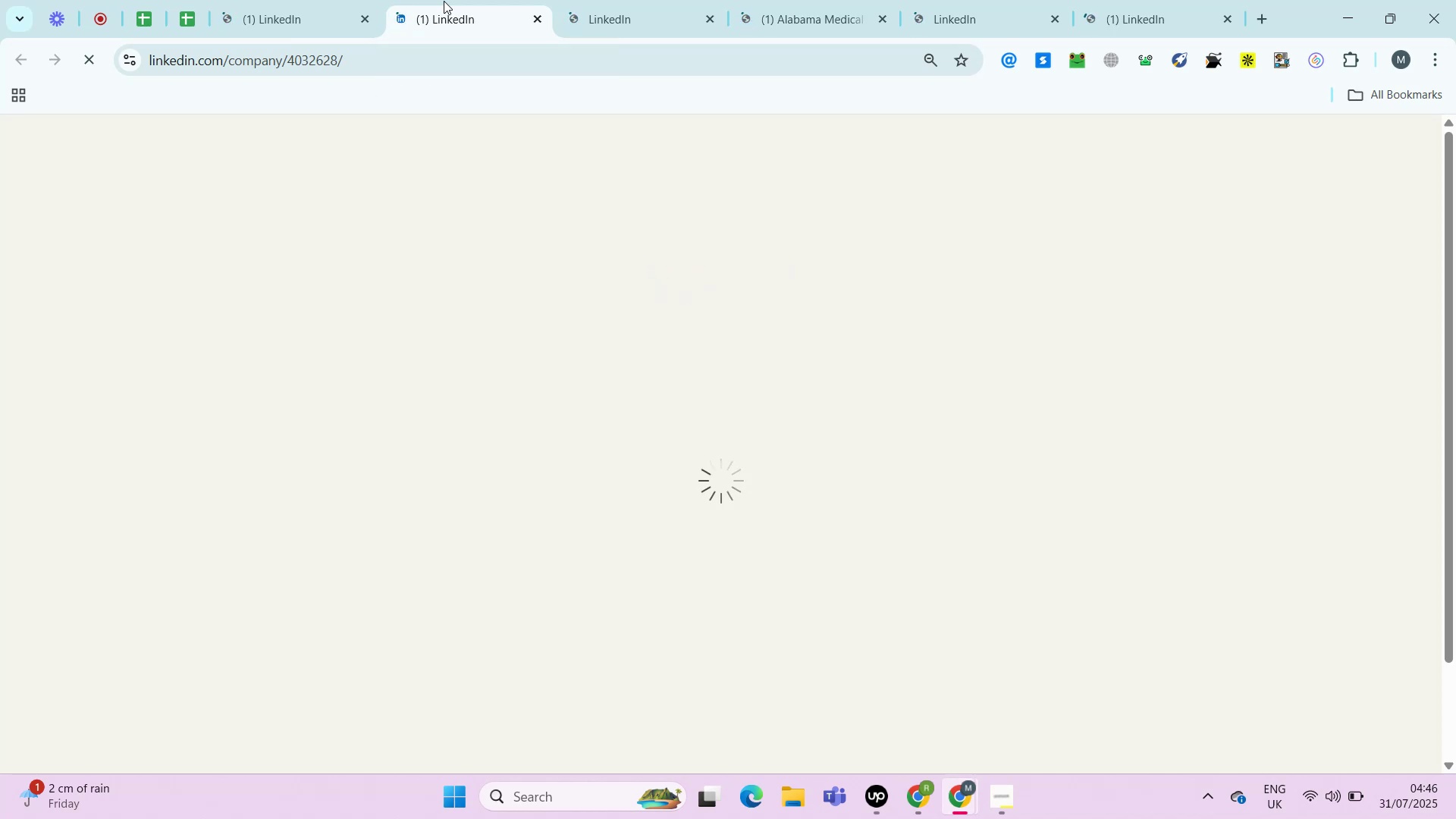 
key(Control+ControlRight)
 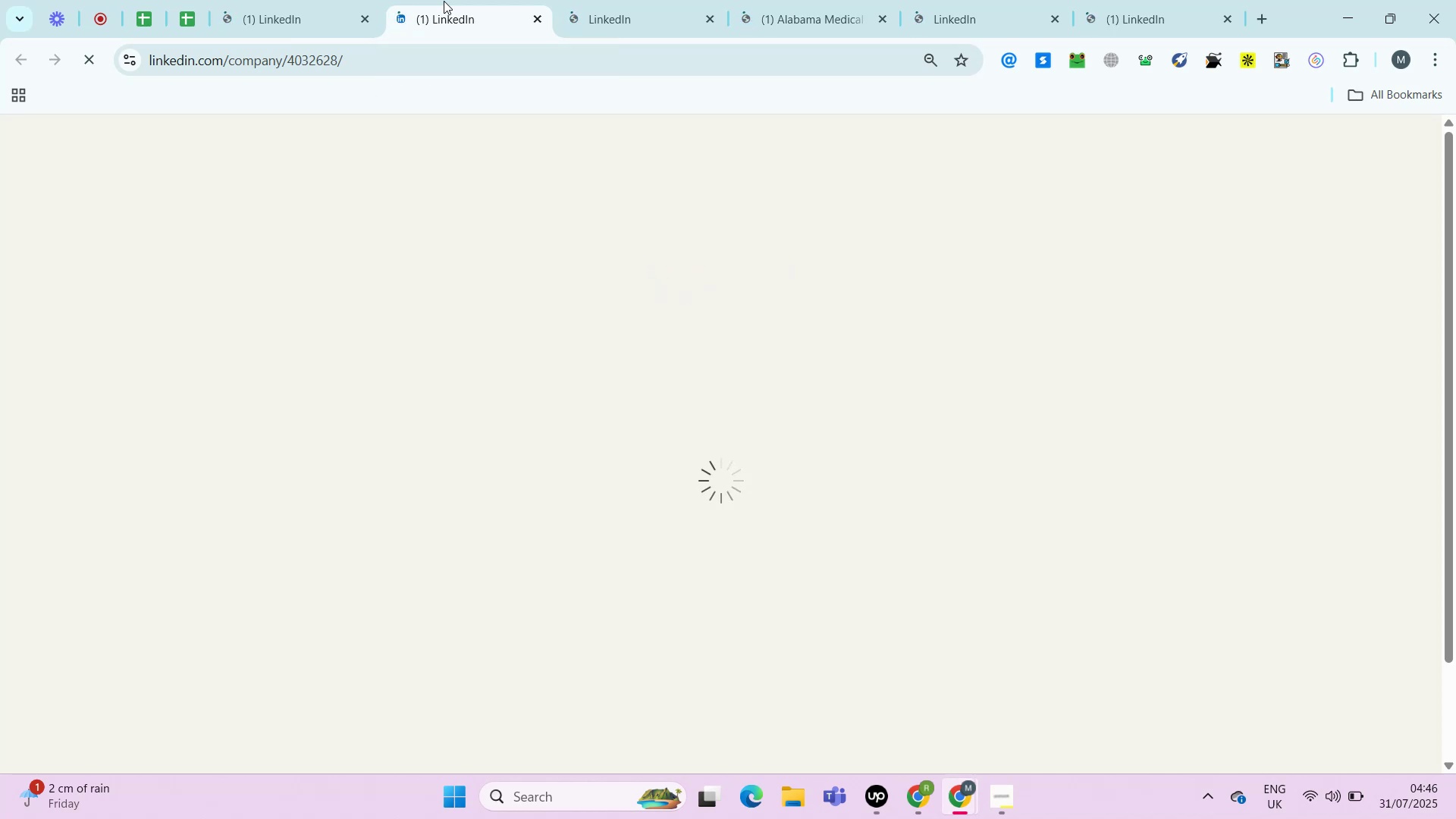 
key(Alt+AltRight)
 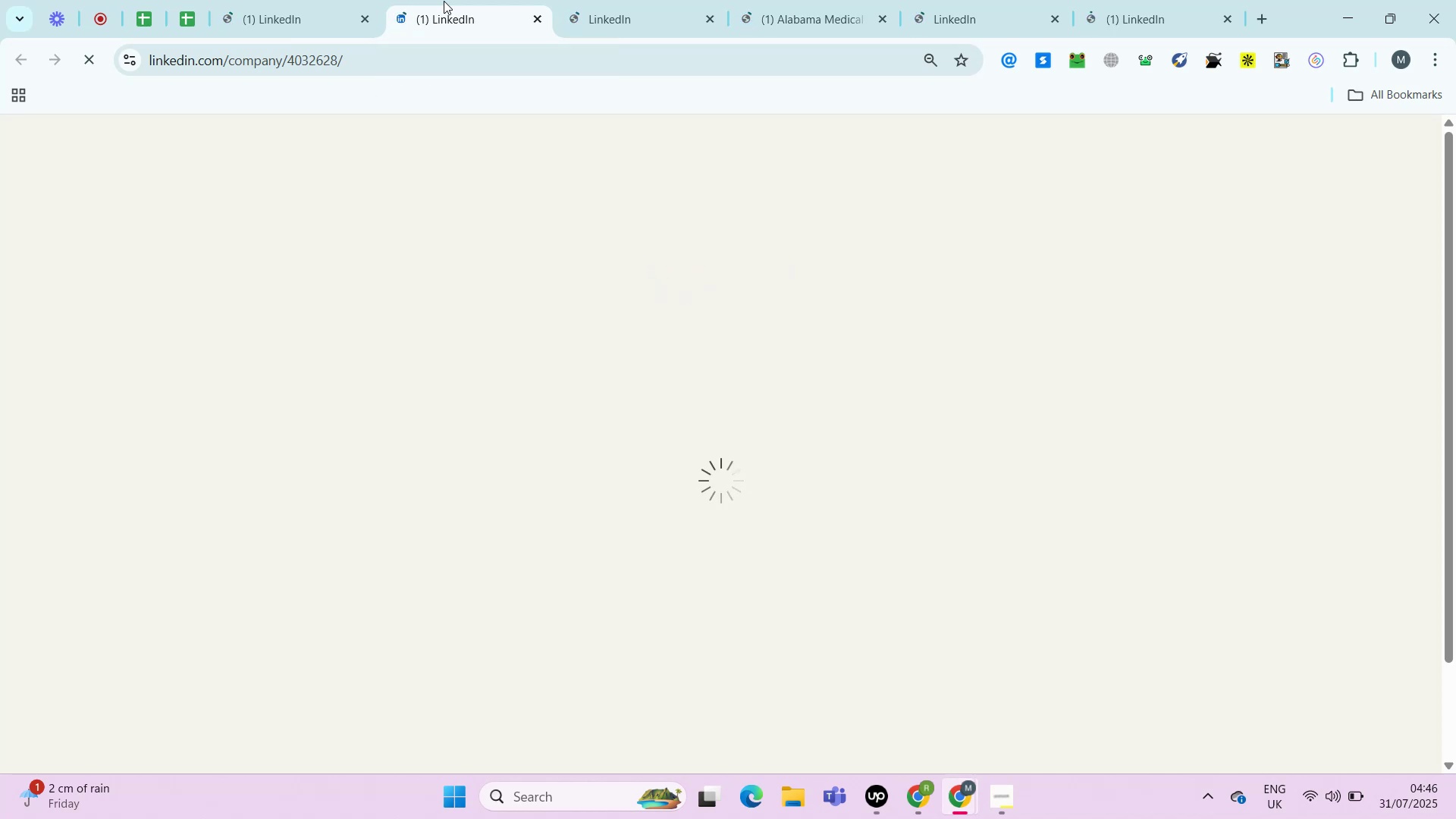 
key(Control+ControlRight)
 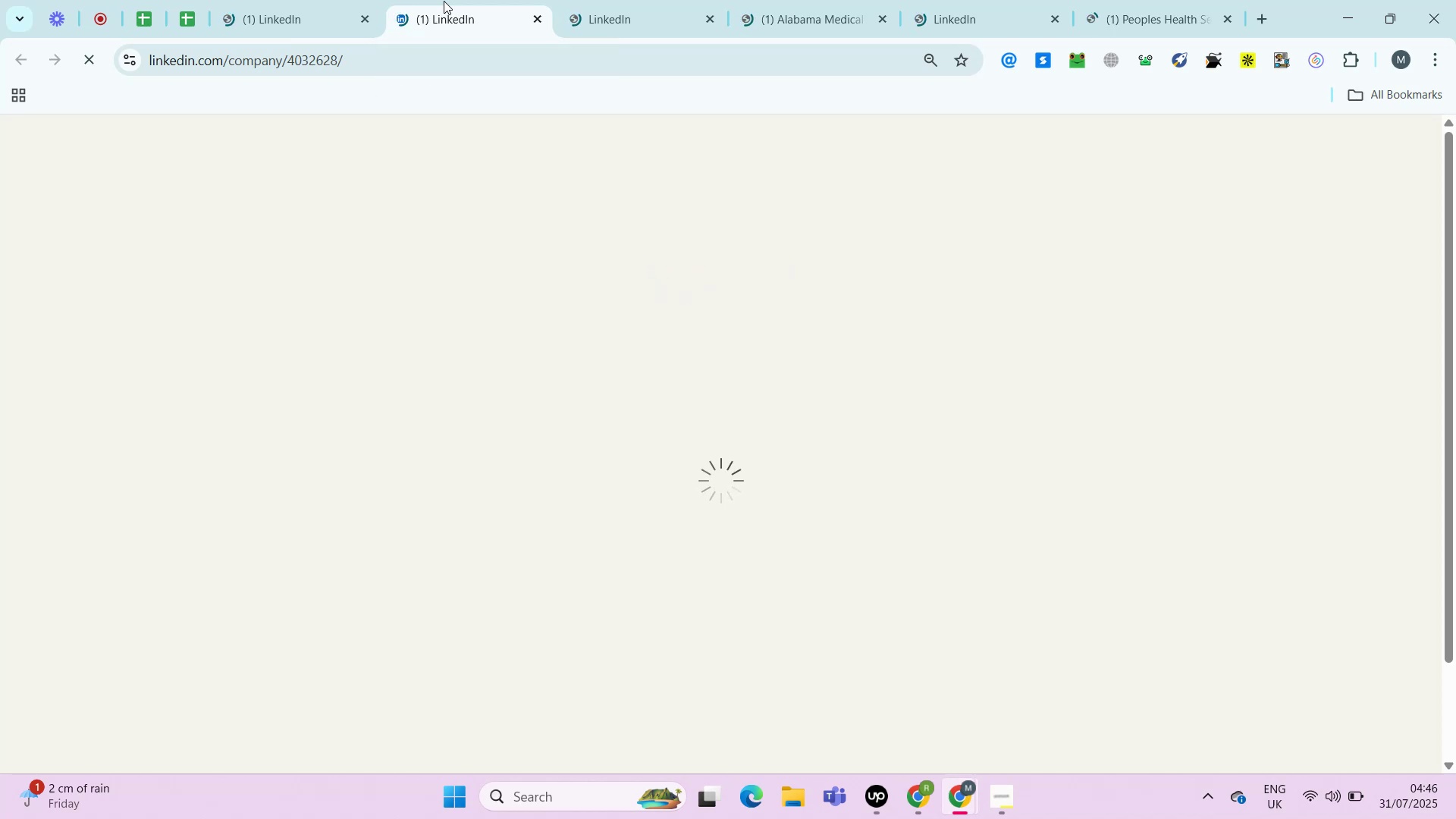 
key(Alt+AltRight)
 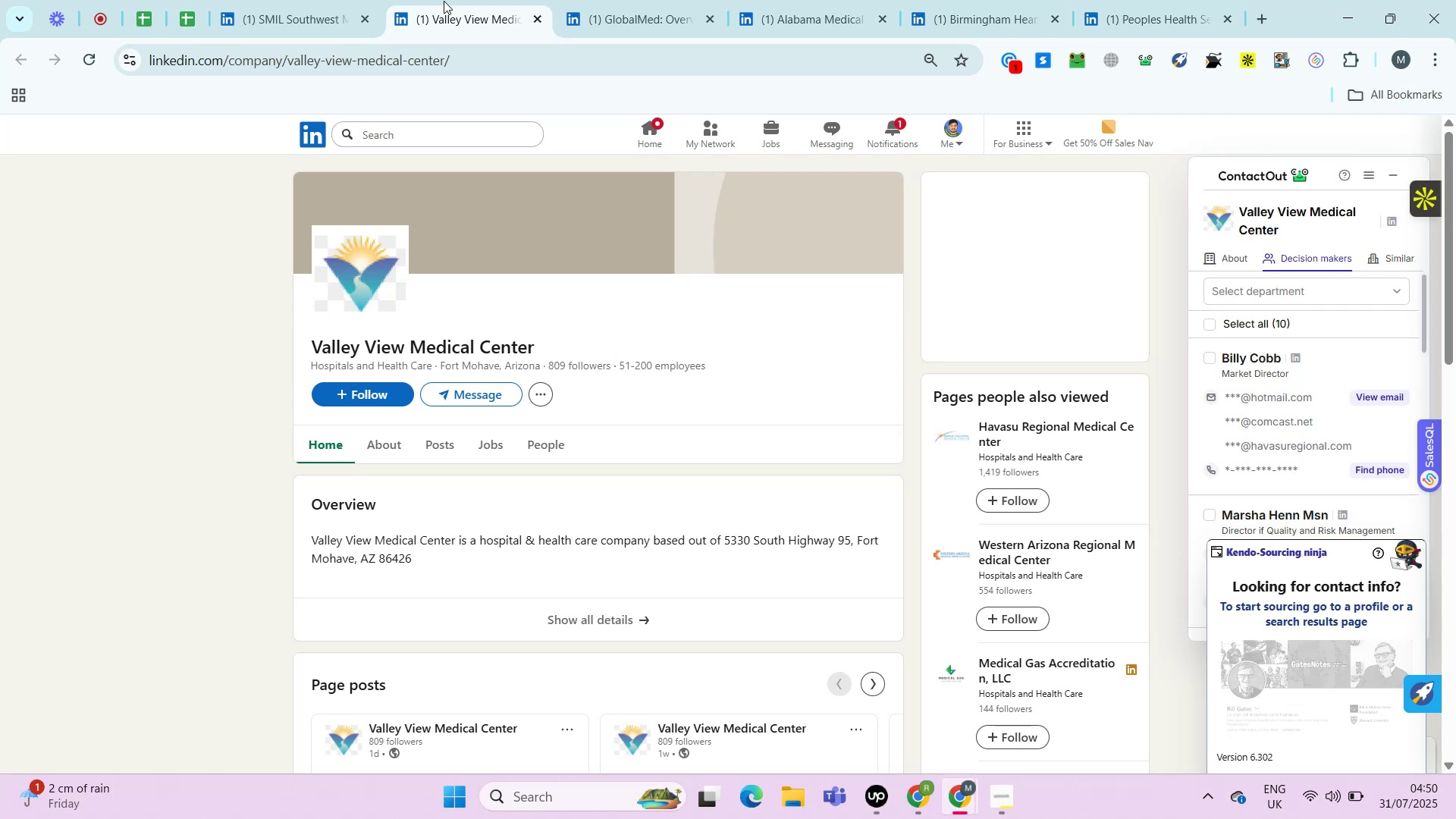 
wait(250.89)
 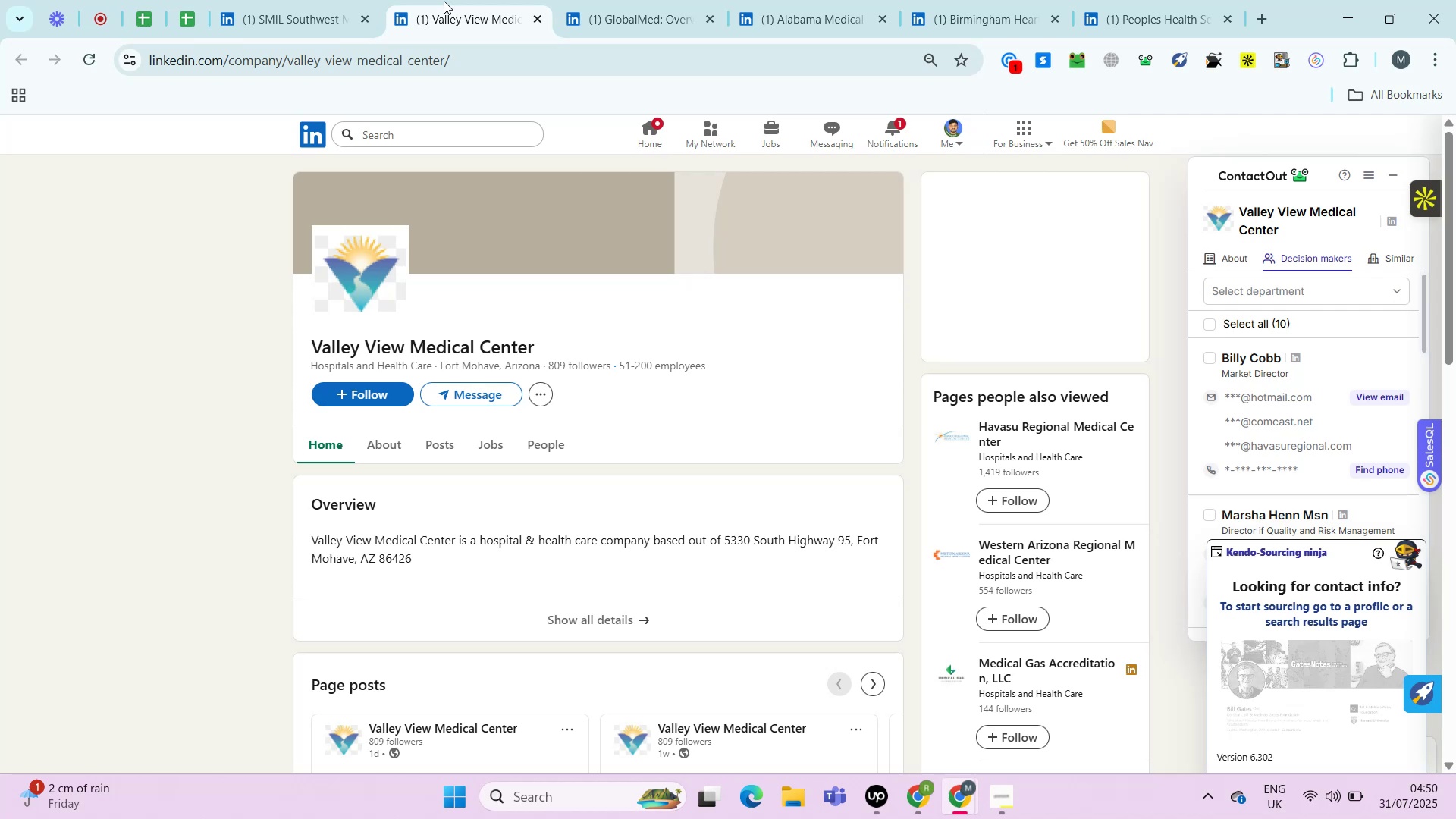 
left_click([312, 23])
 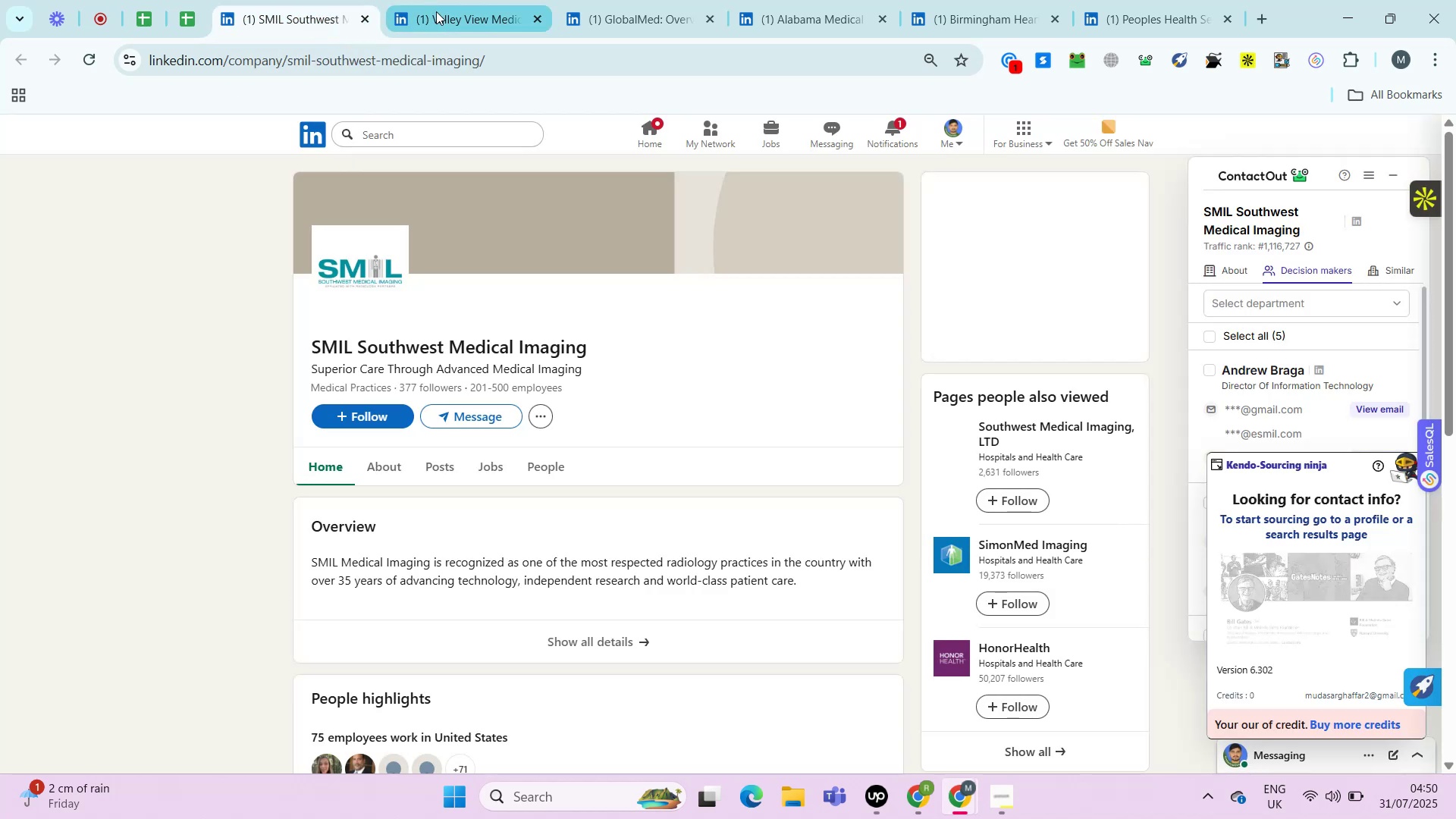 
left_click([436, 11])
 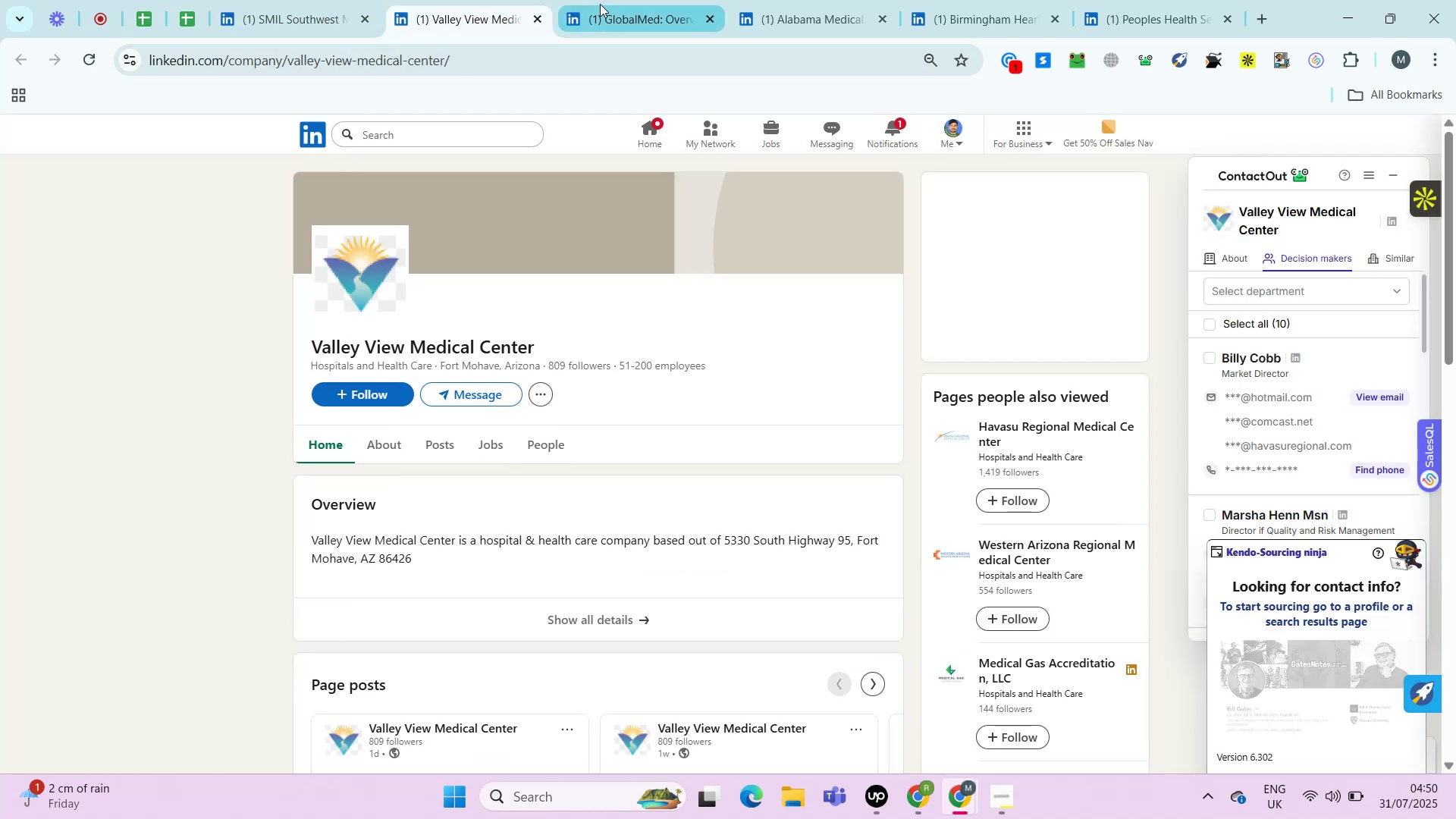 
left_click([600, 4])
 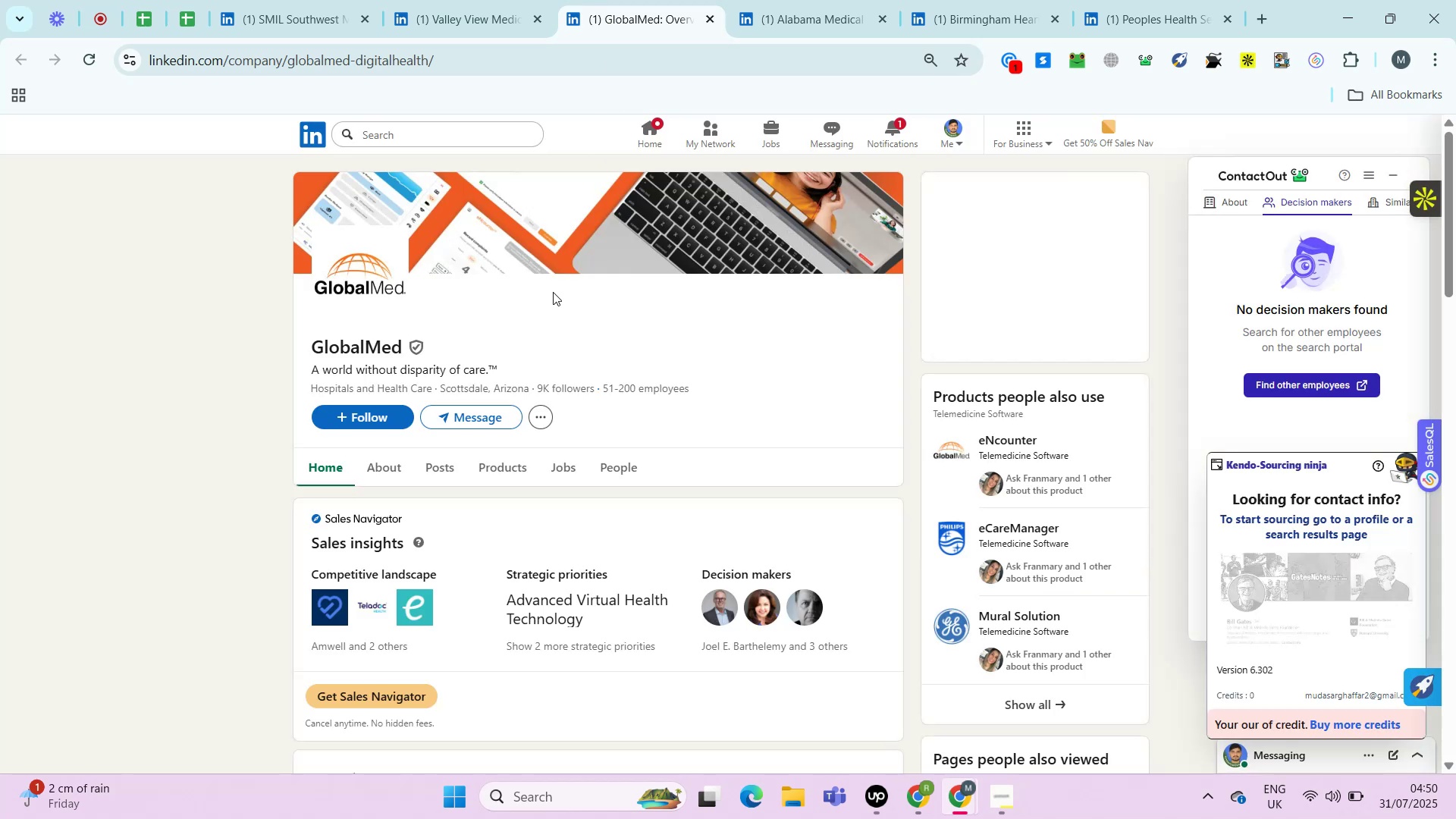 
key(Control+ControlLeft)
 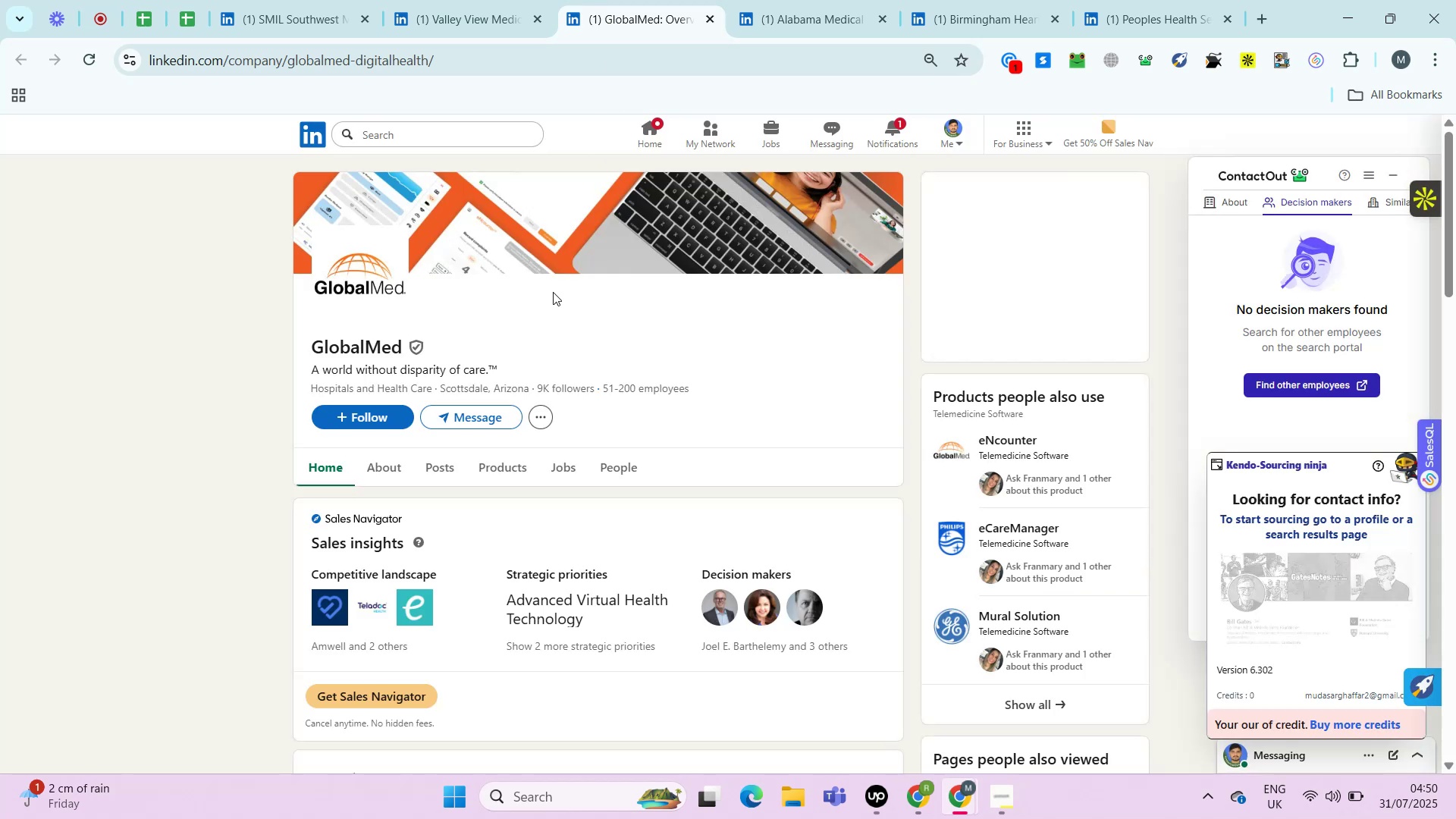 
key(Alt+Control+AltRight)
 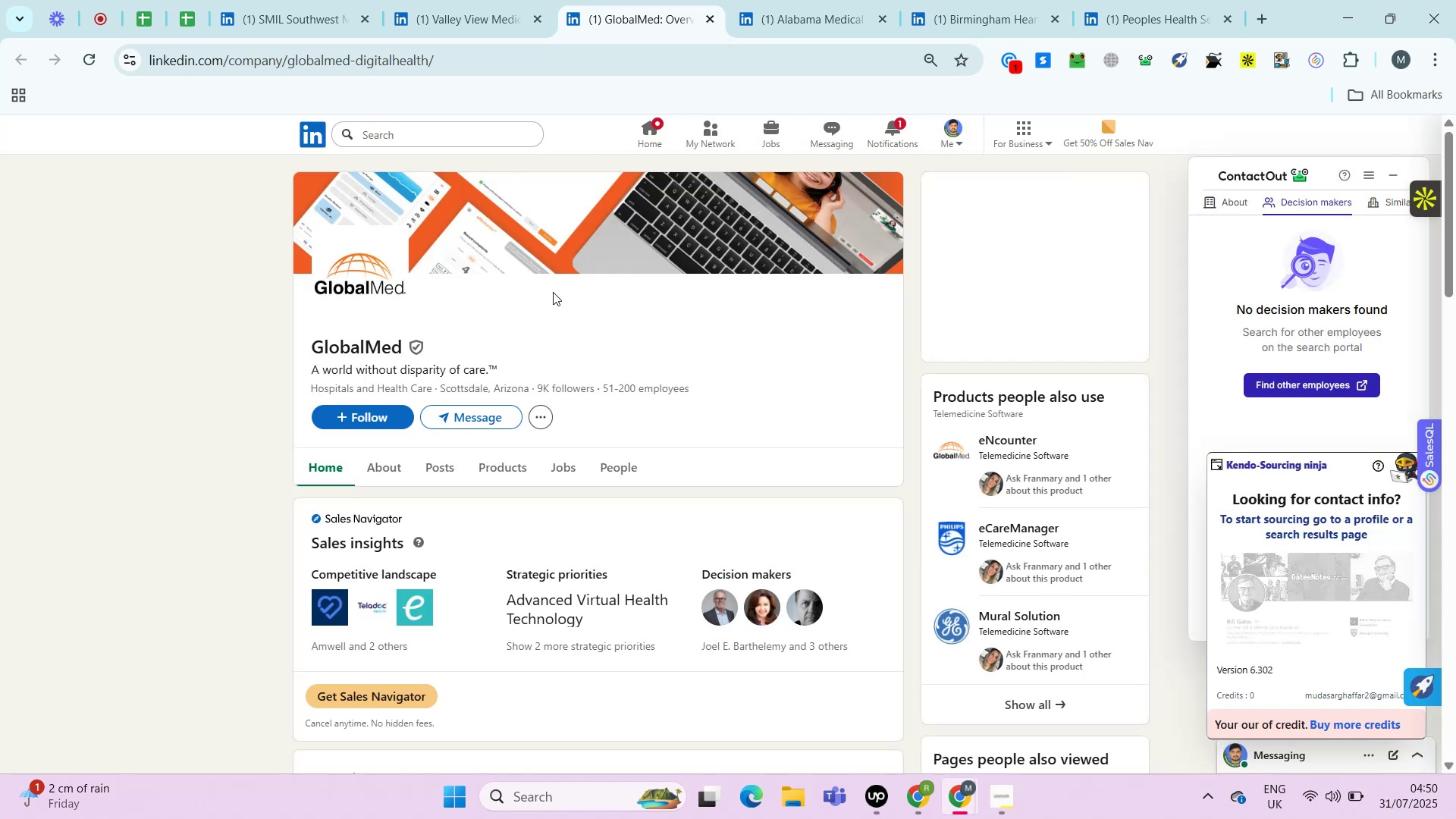 
key(Control+ControlRight)
 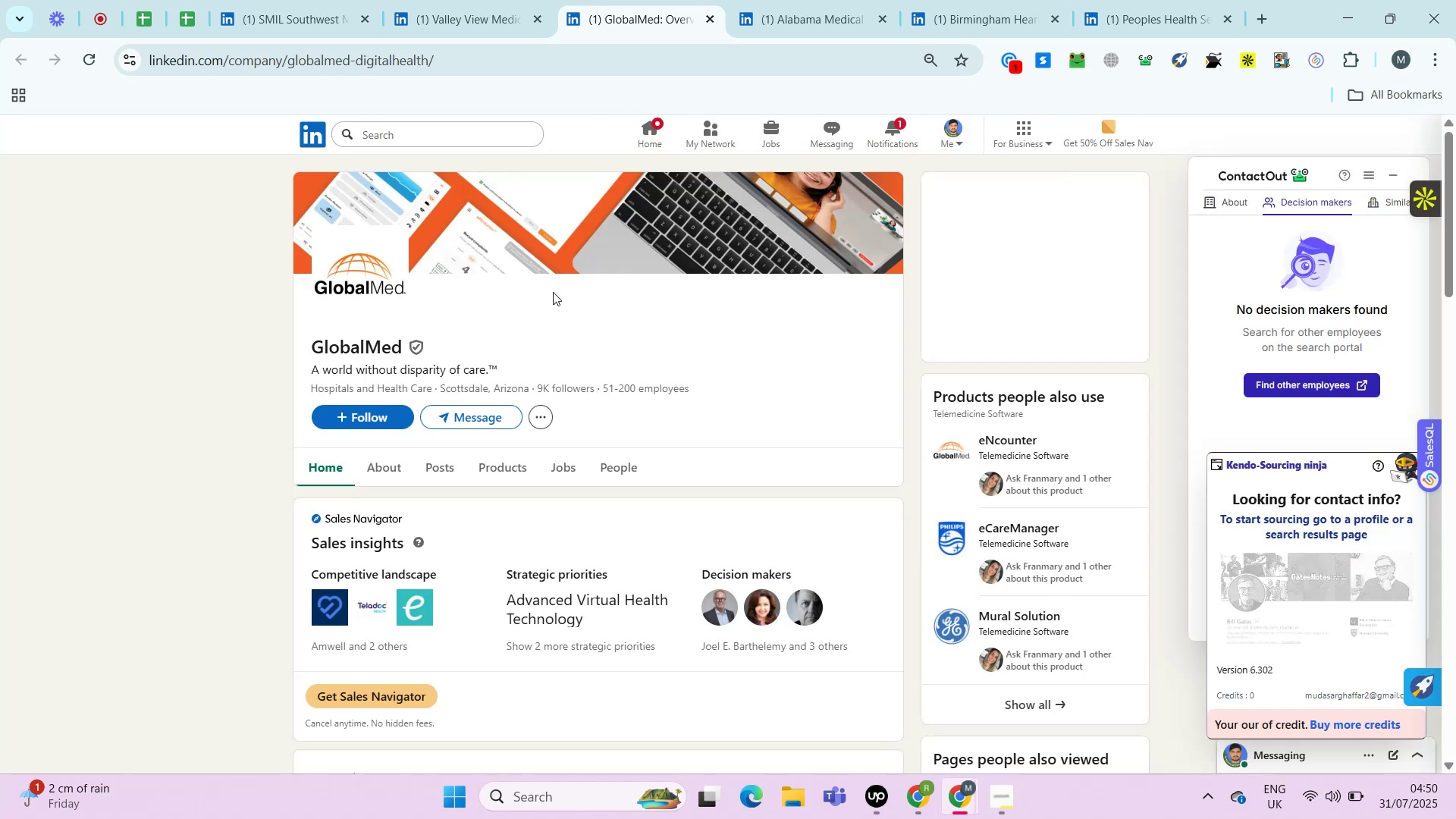 
key(Alt+Control+AltRight)
 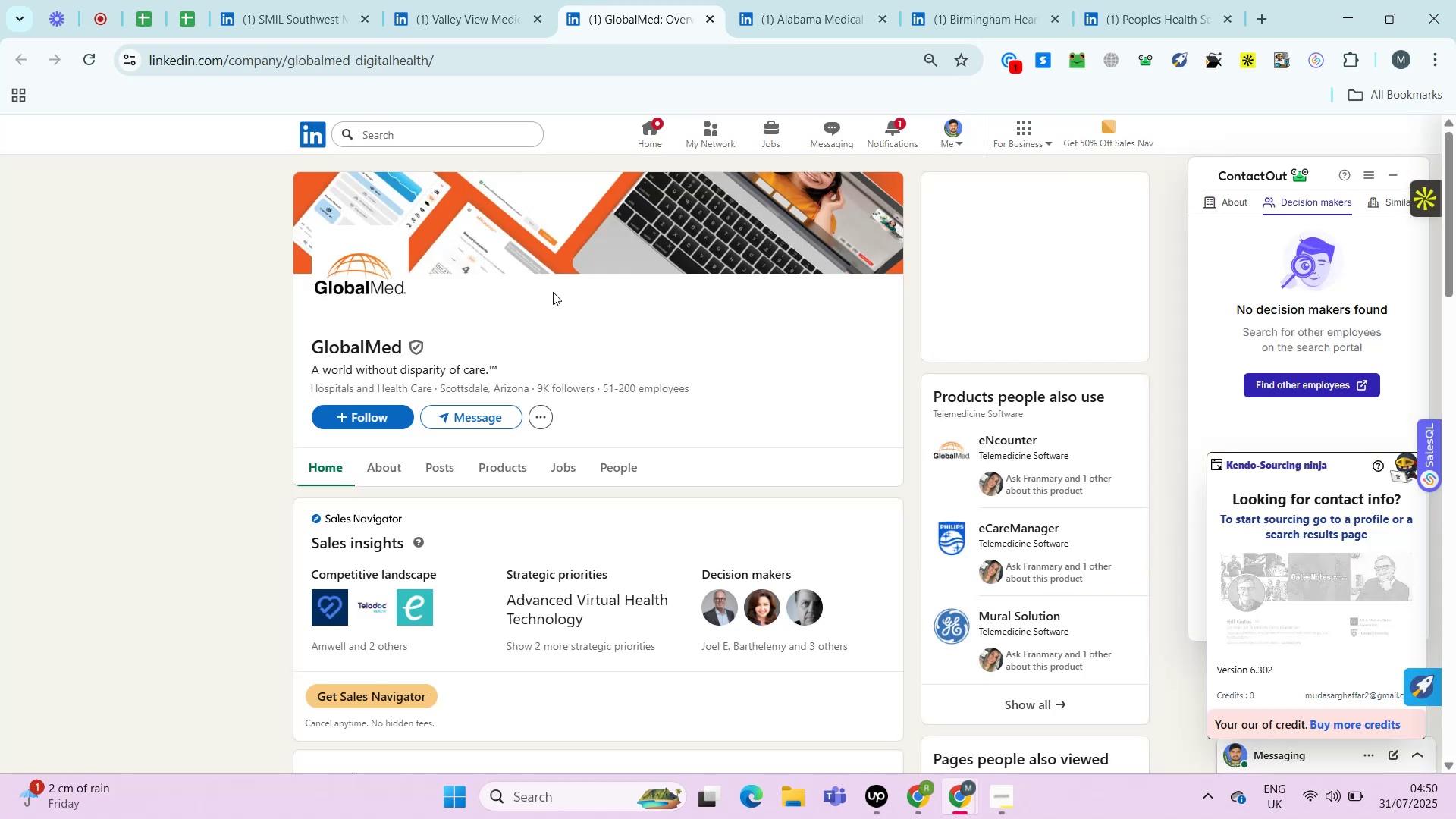 
key(Control+ControlRight)
 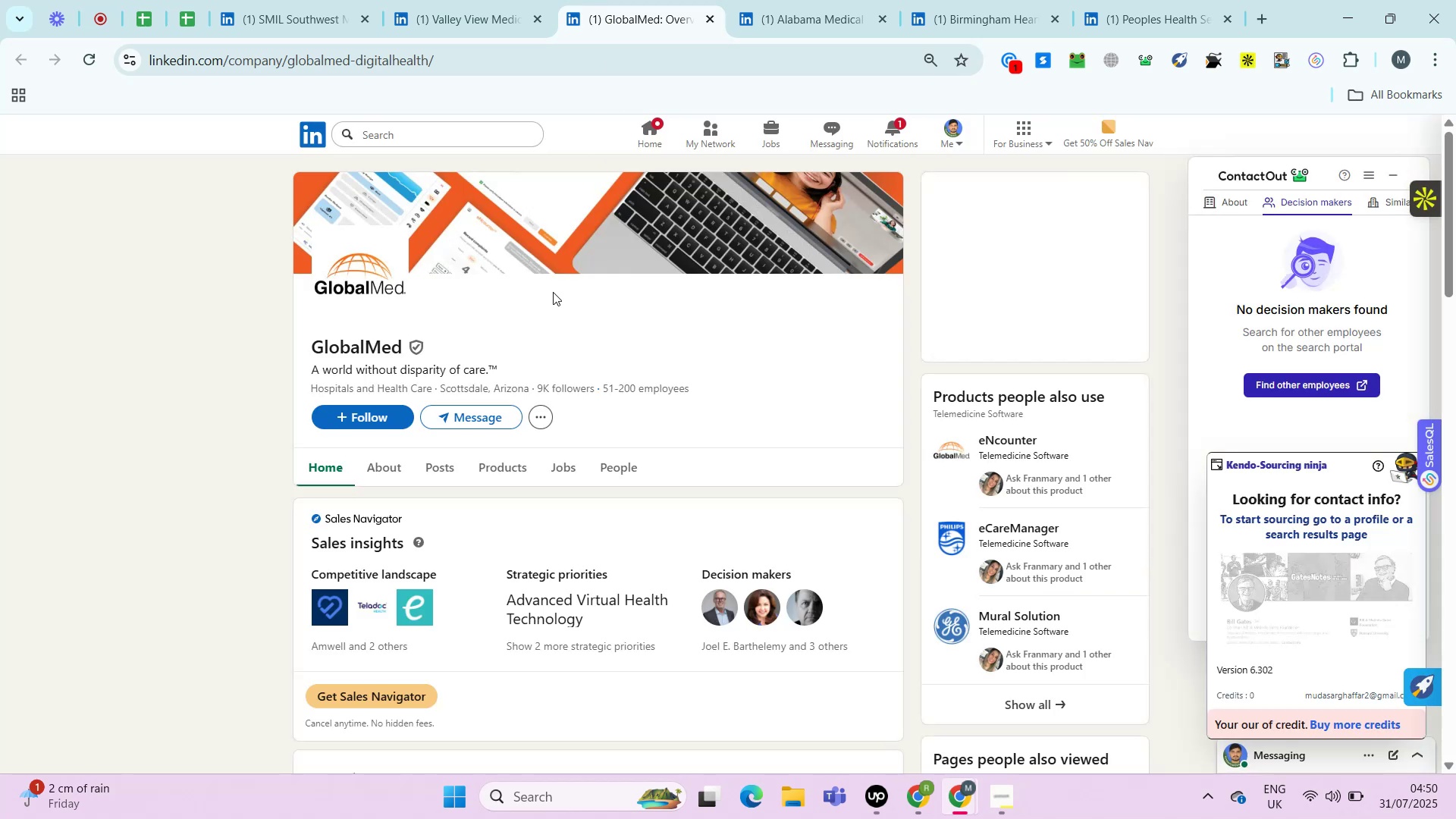 
key(Alt+Control+AltRight)
 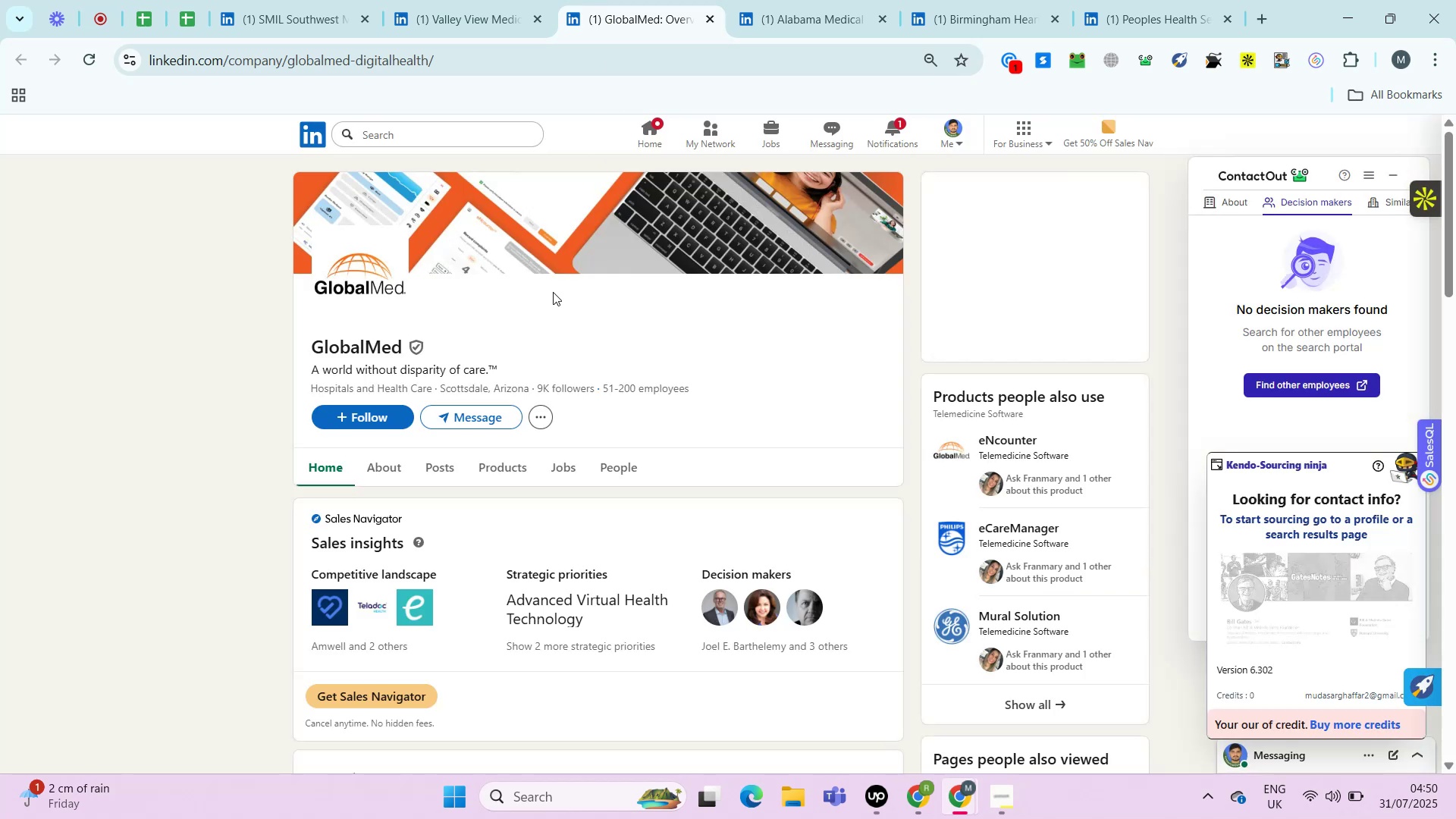 
key(Control+ControlRight)
 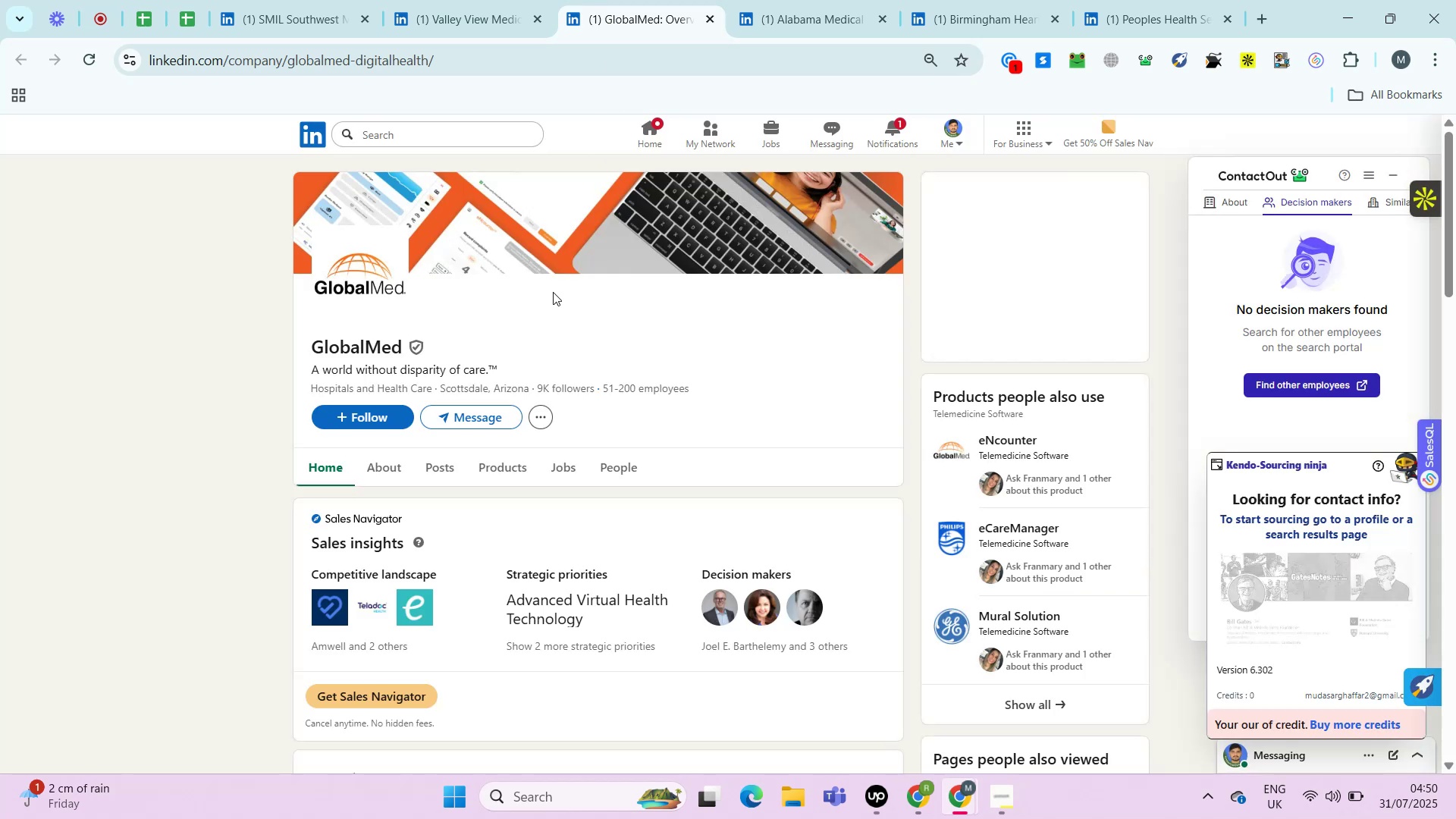 
key(Alt+Control+AltRight)
 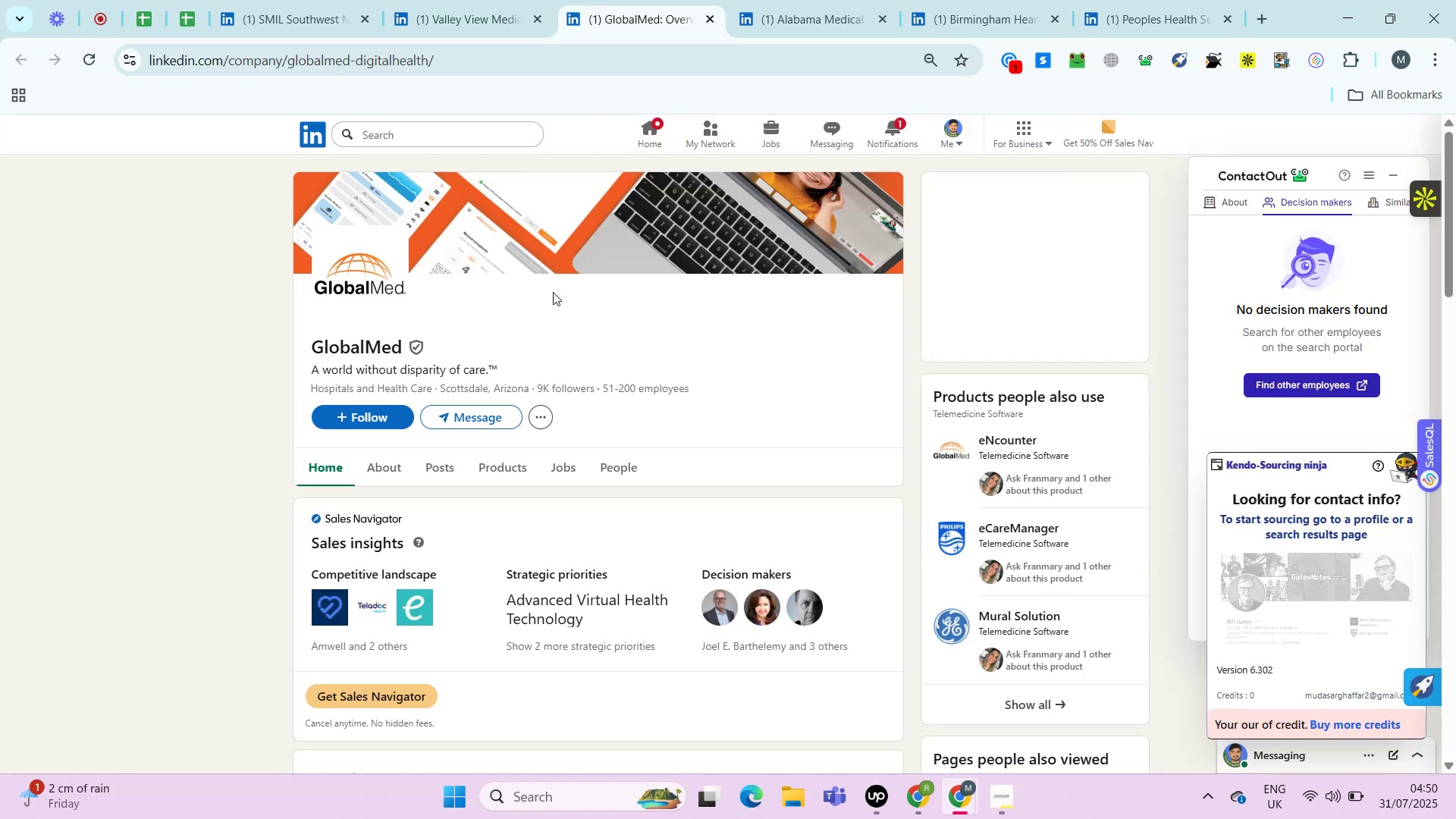 
key(Control+ControlRight)
 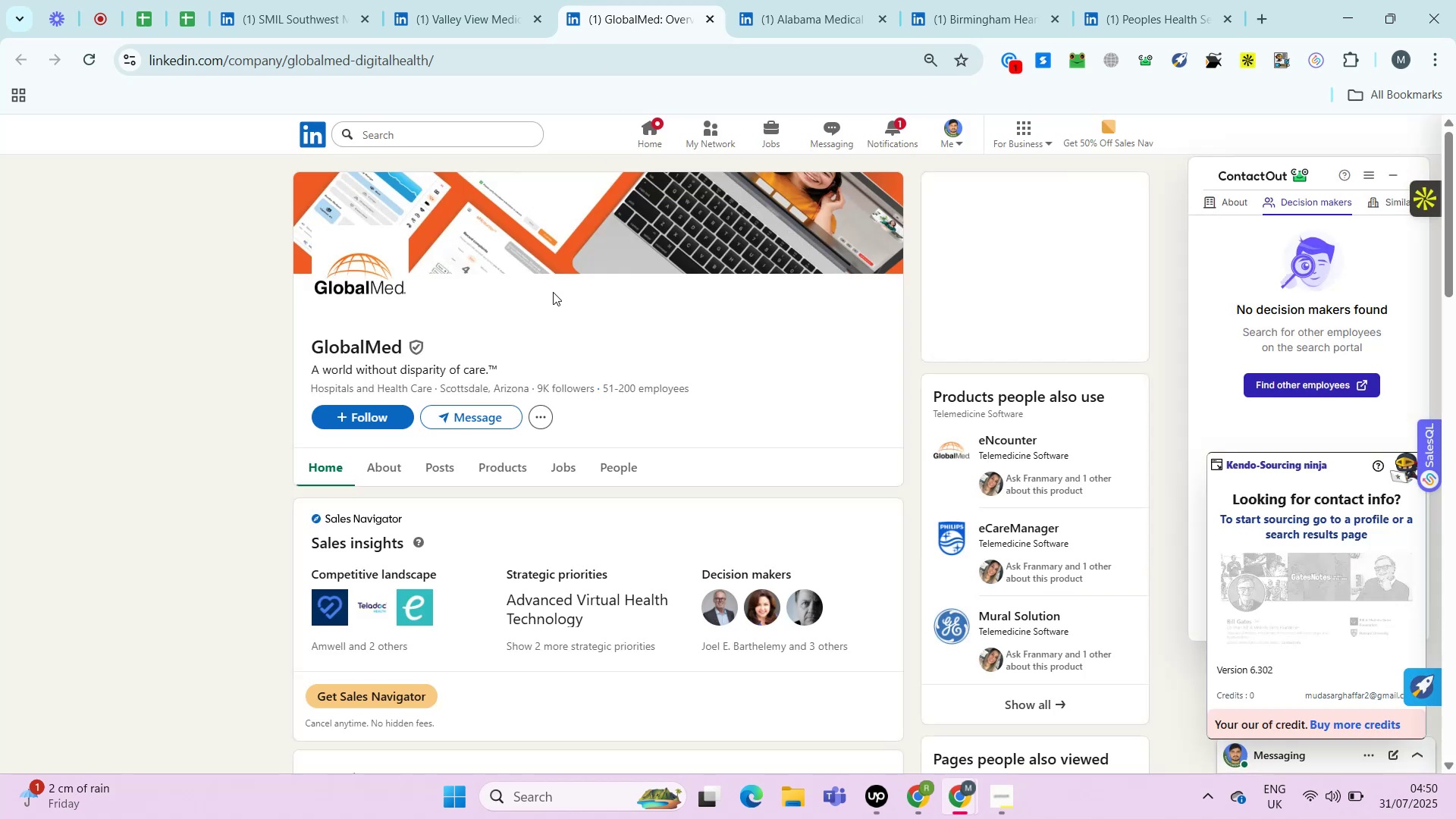 
key(Alt+Control+AltRight)
 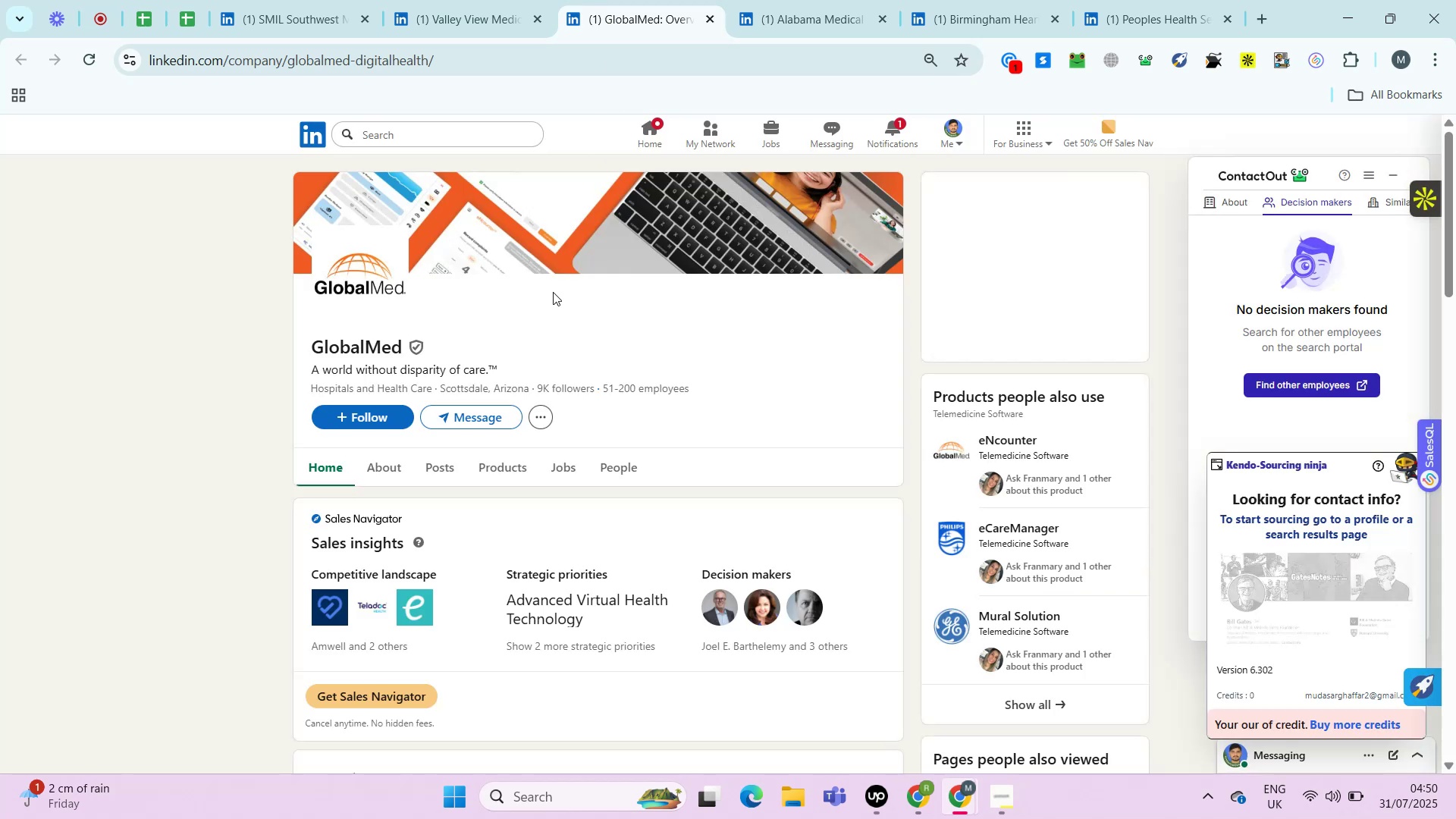 
key(Control+ControlRight)
 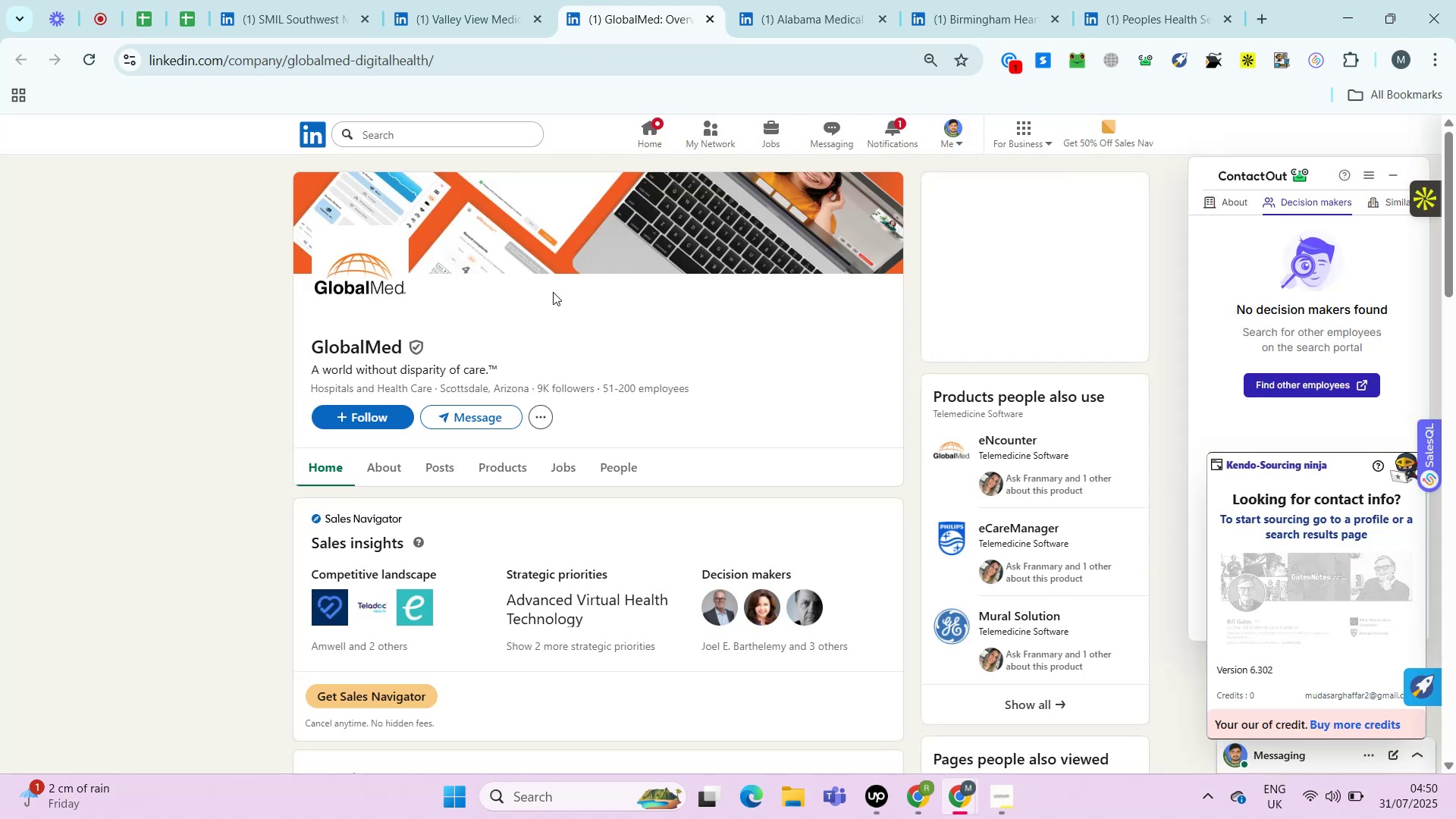 
key(Alt+Control+AltRight)
 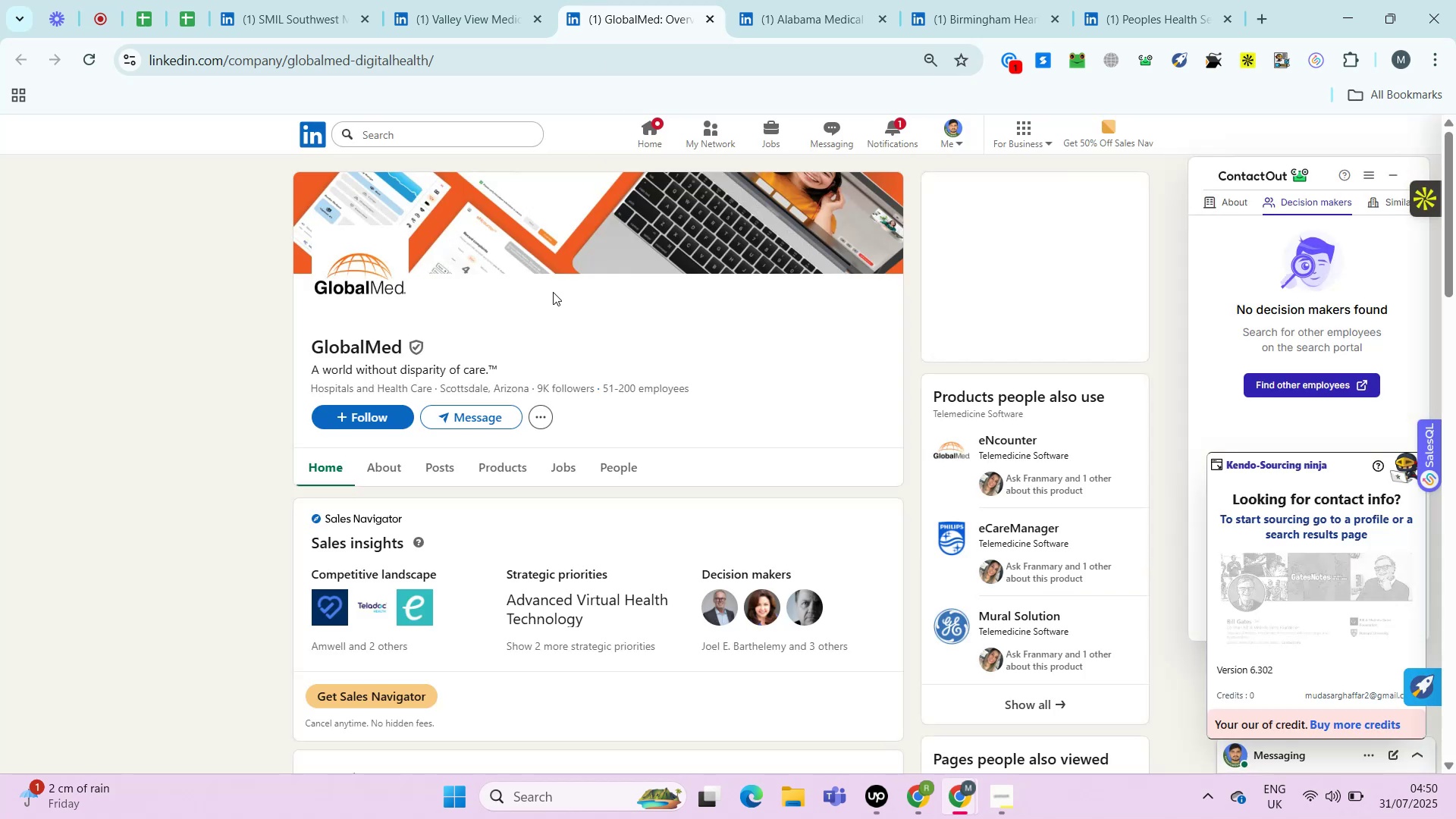 
key(Control+ControlRight)
 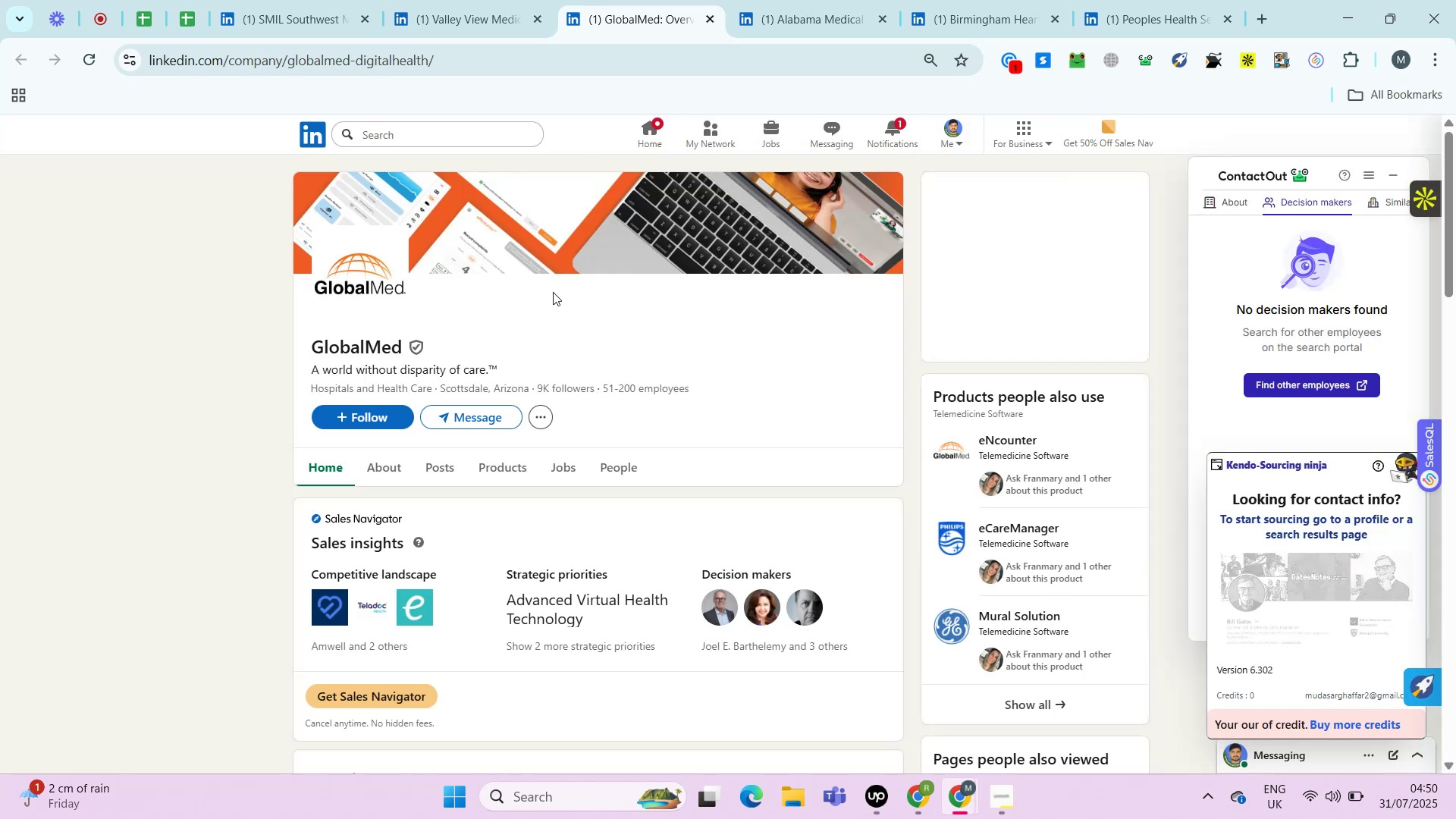 
key(Alt+Control+AltRight)
 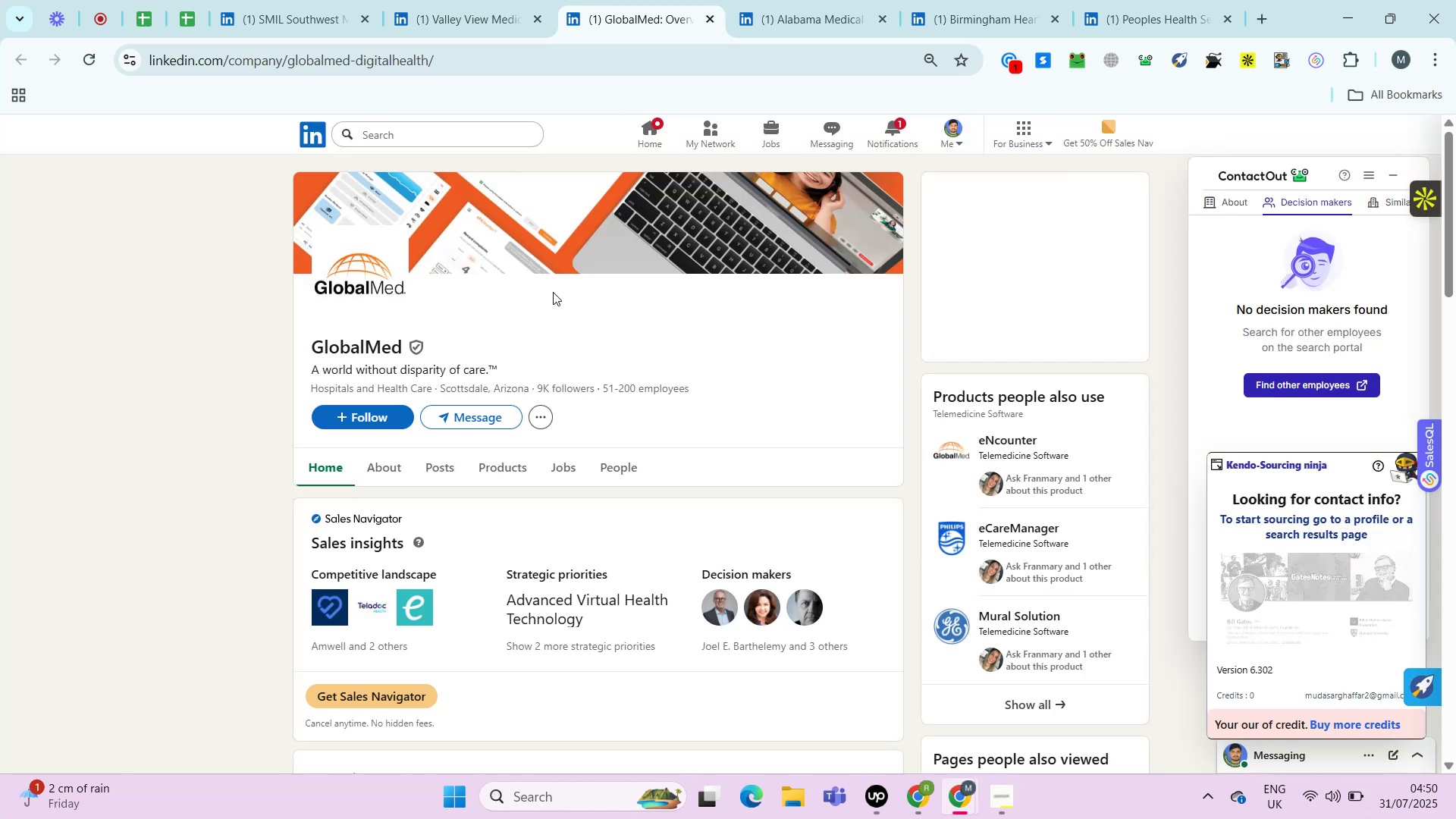 
key(Control+ControlRight)
 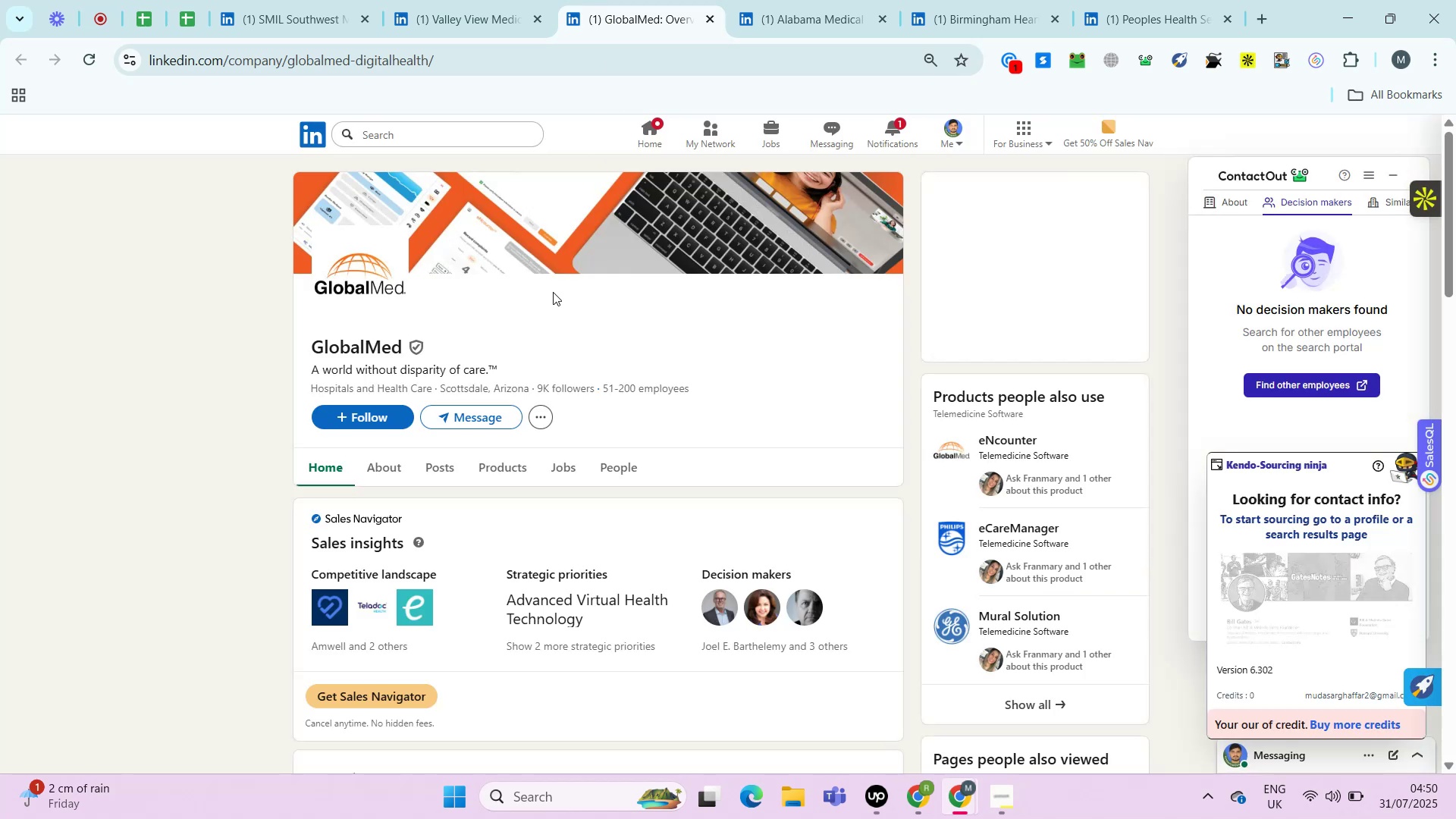 
key(Alt+Control+AltRight)
 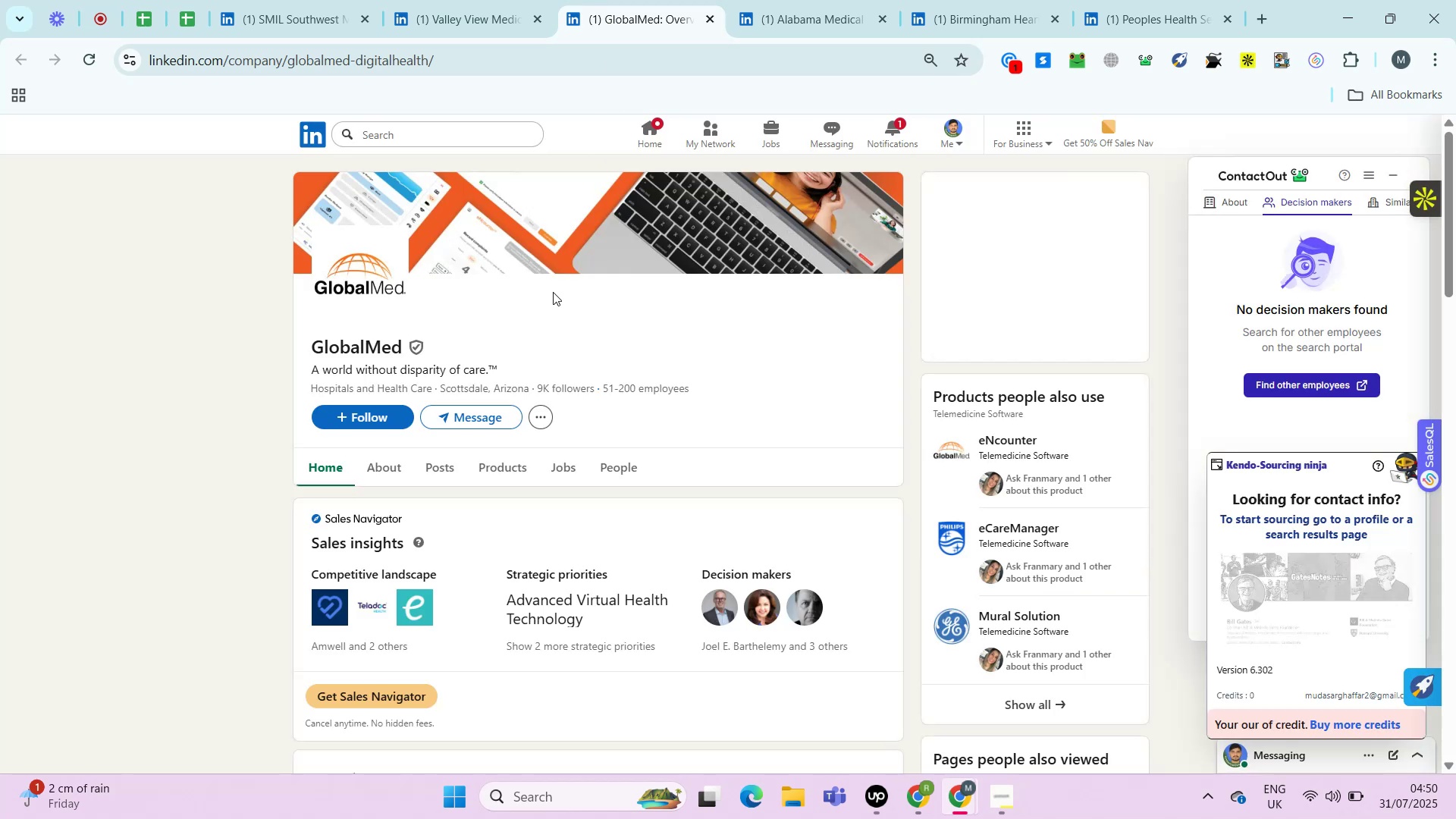 
key(Control+ControlRight)
 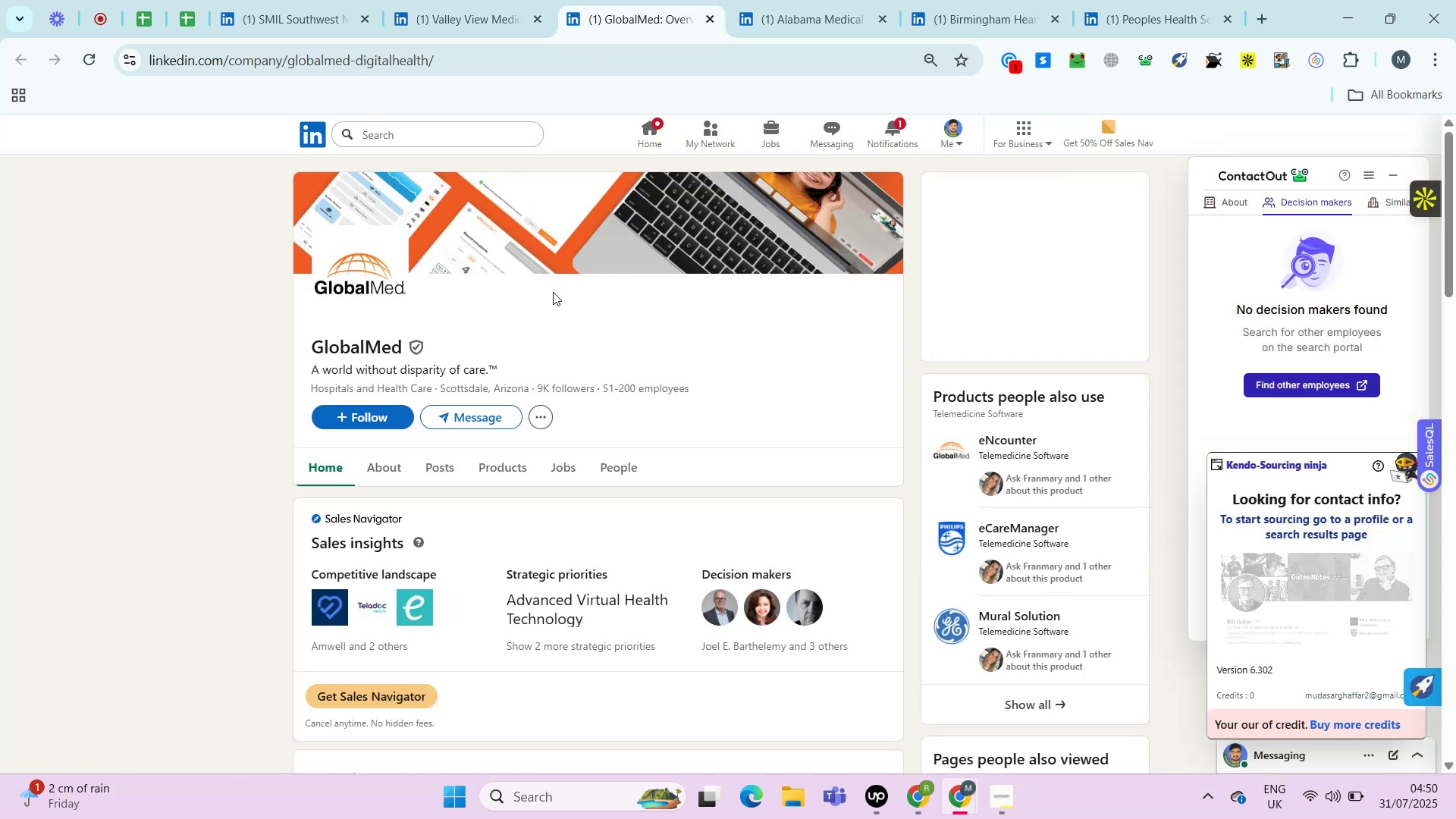 
key(Alt+Control+AltRight)
 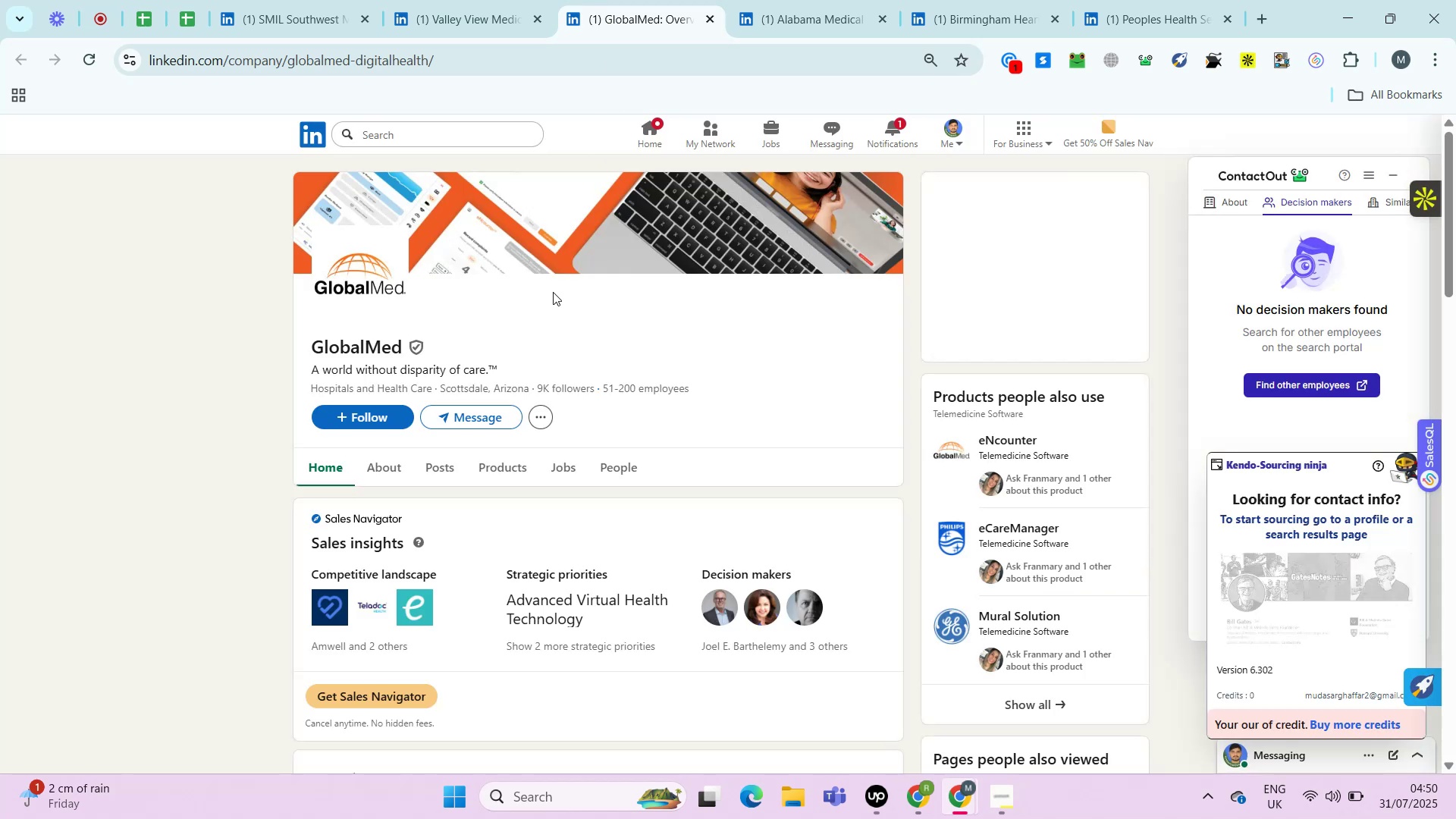 
key(Control+ControlRight)
 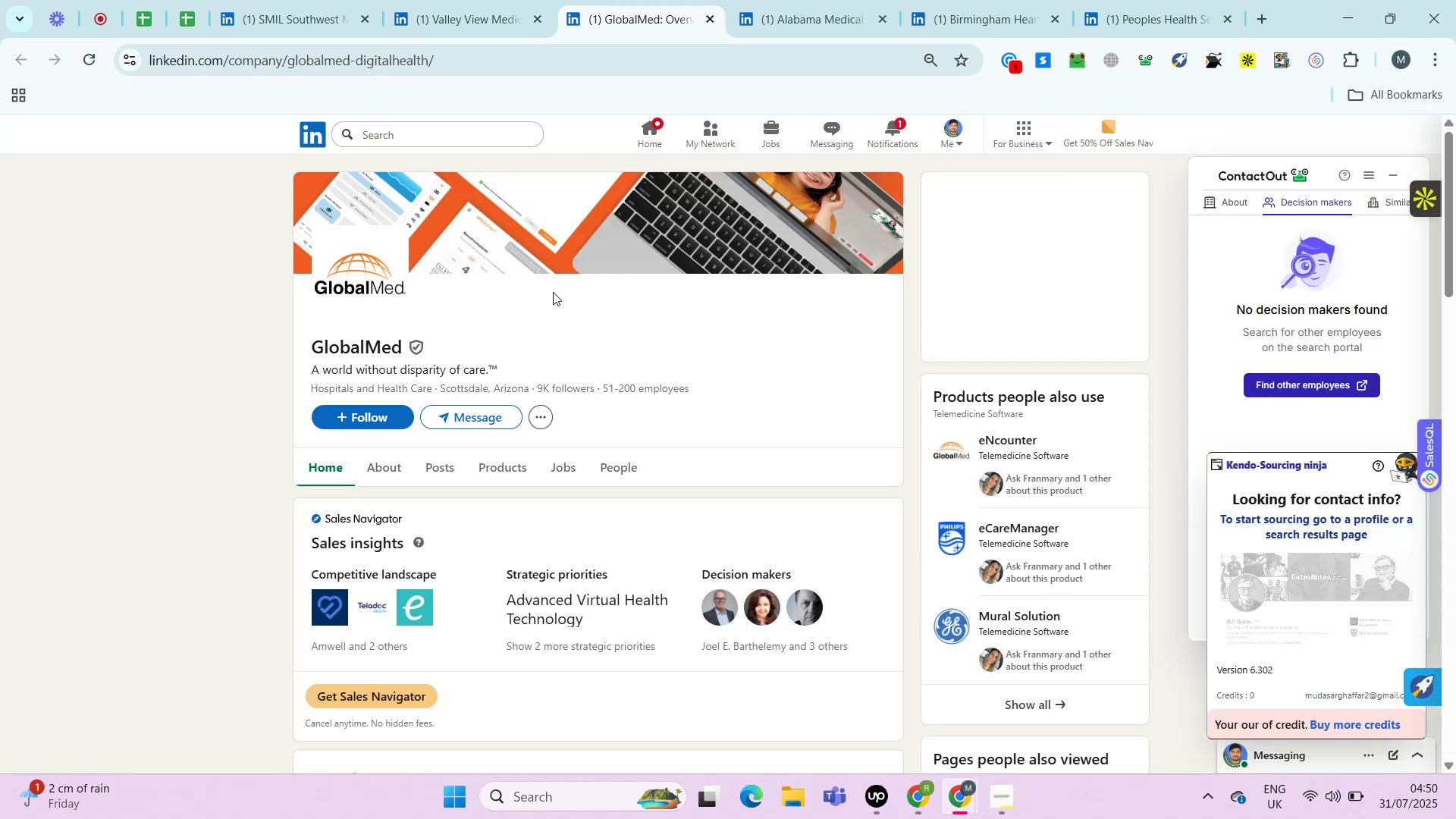 
key(Alt+Control+AltRight)
 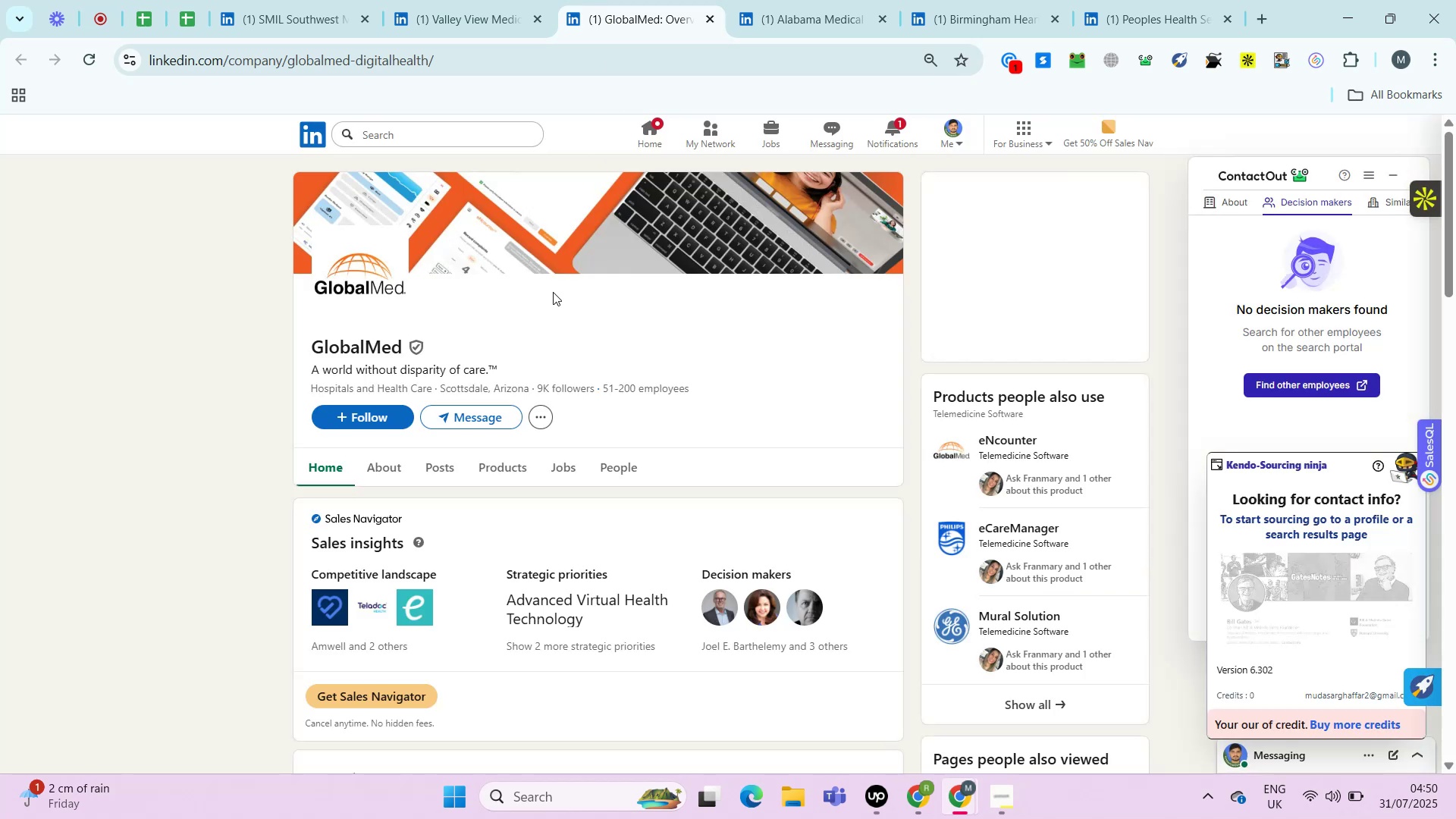 
key(Control+ControlRight)
 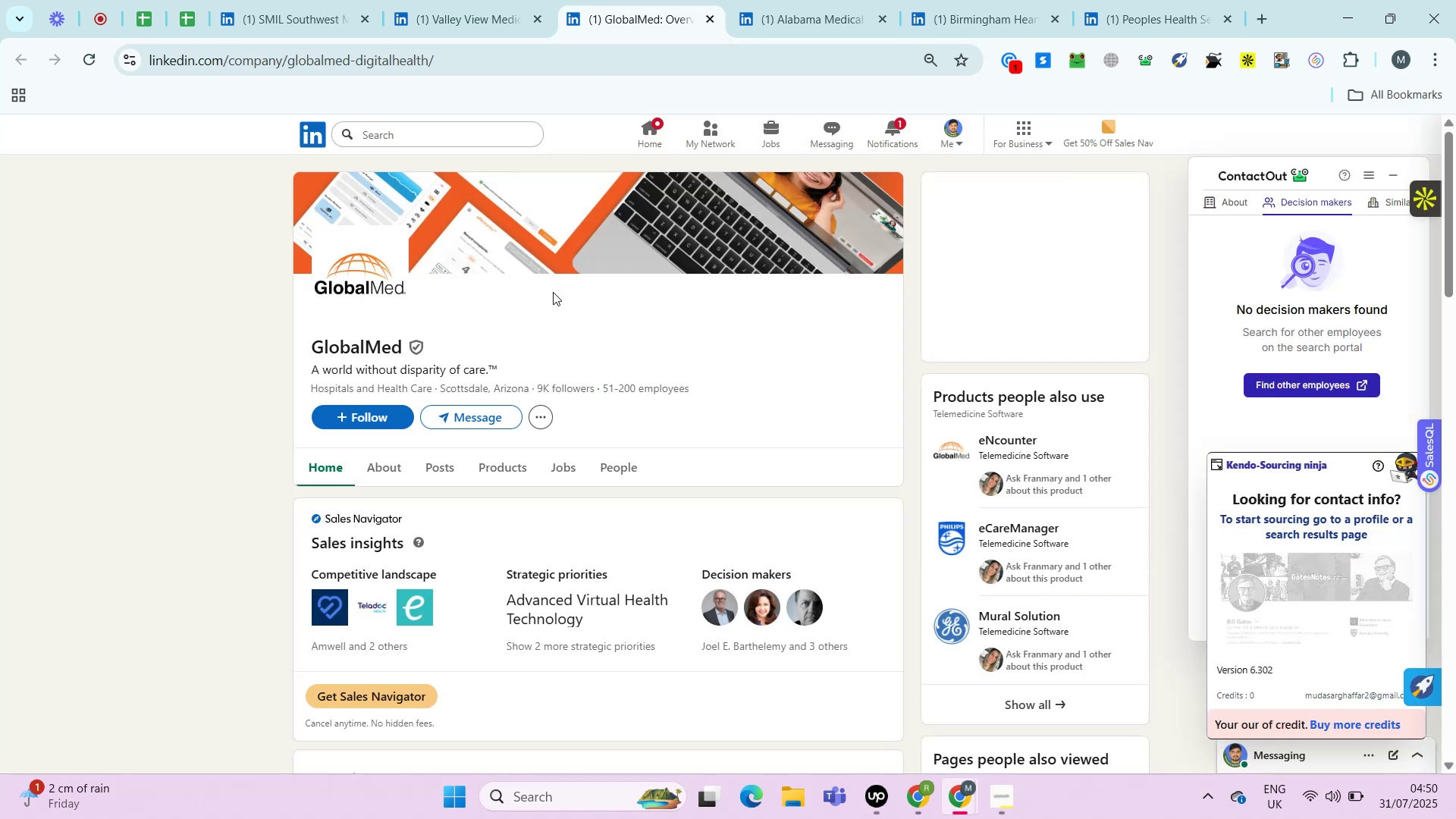 
key(Alt+Control+AltRight)
 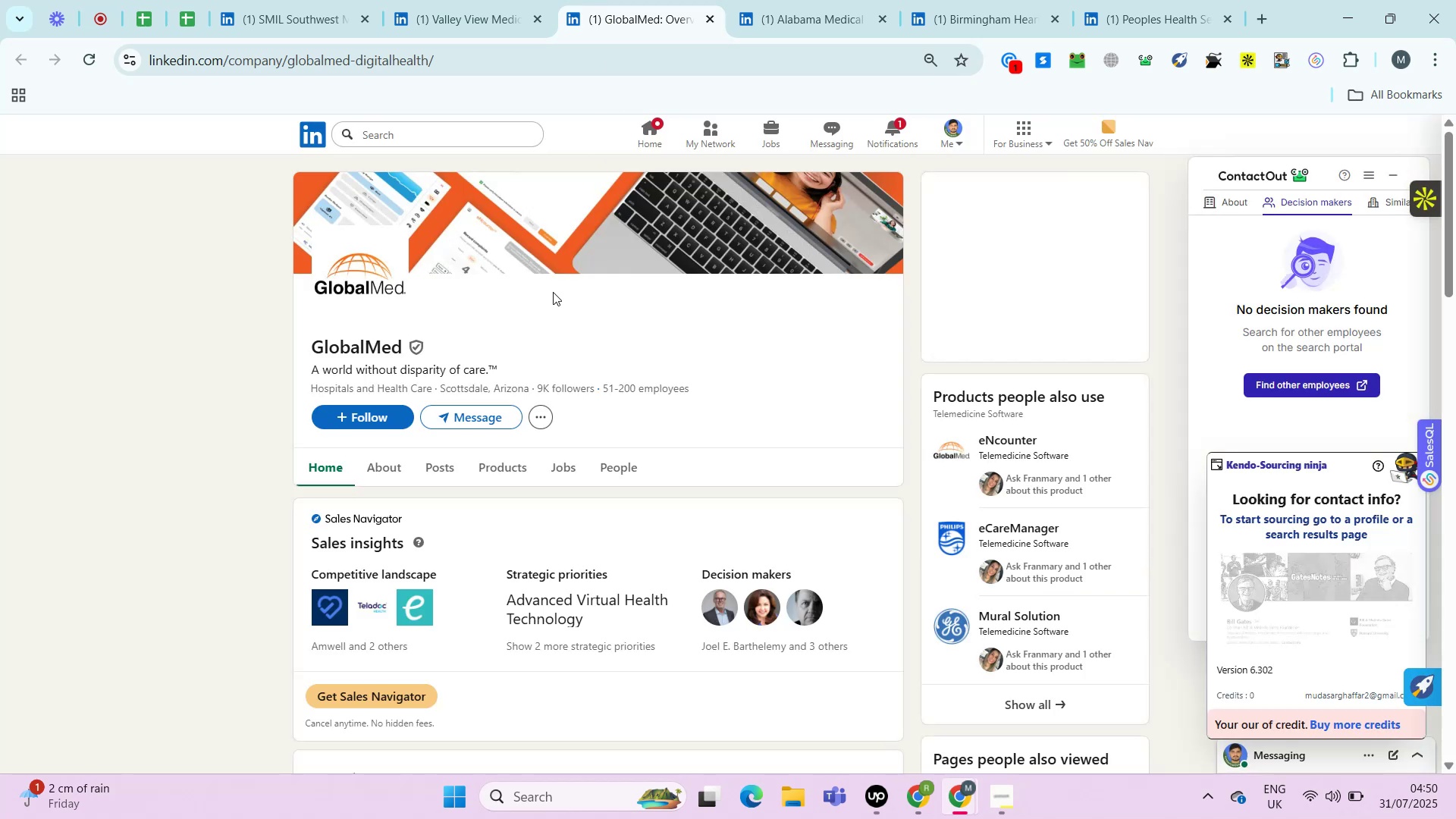 
key(Control+ControlRight)
 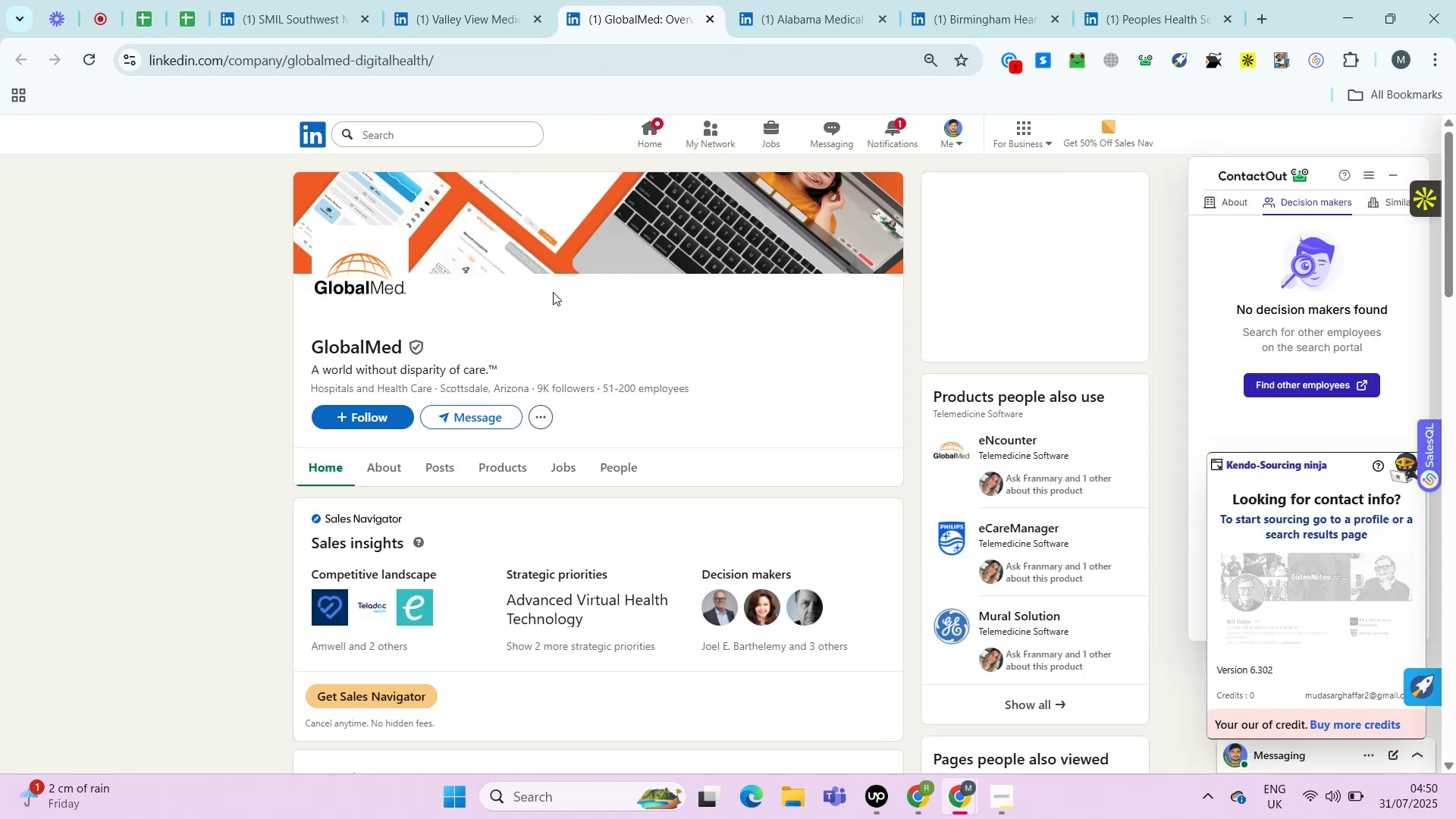 
key(Alt+Control+AltRight)
 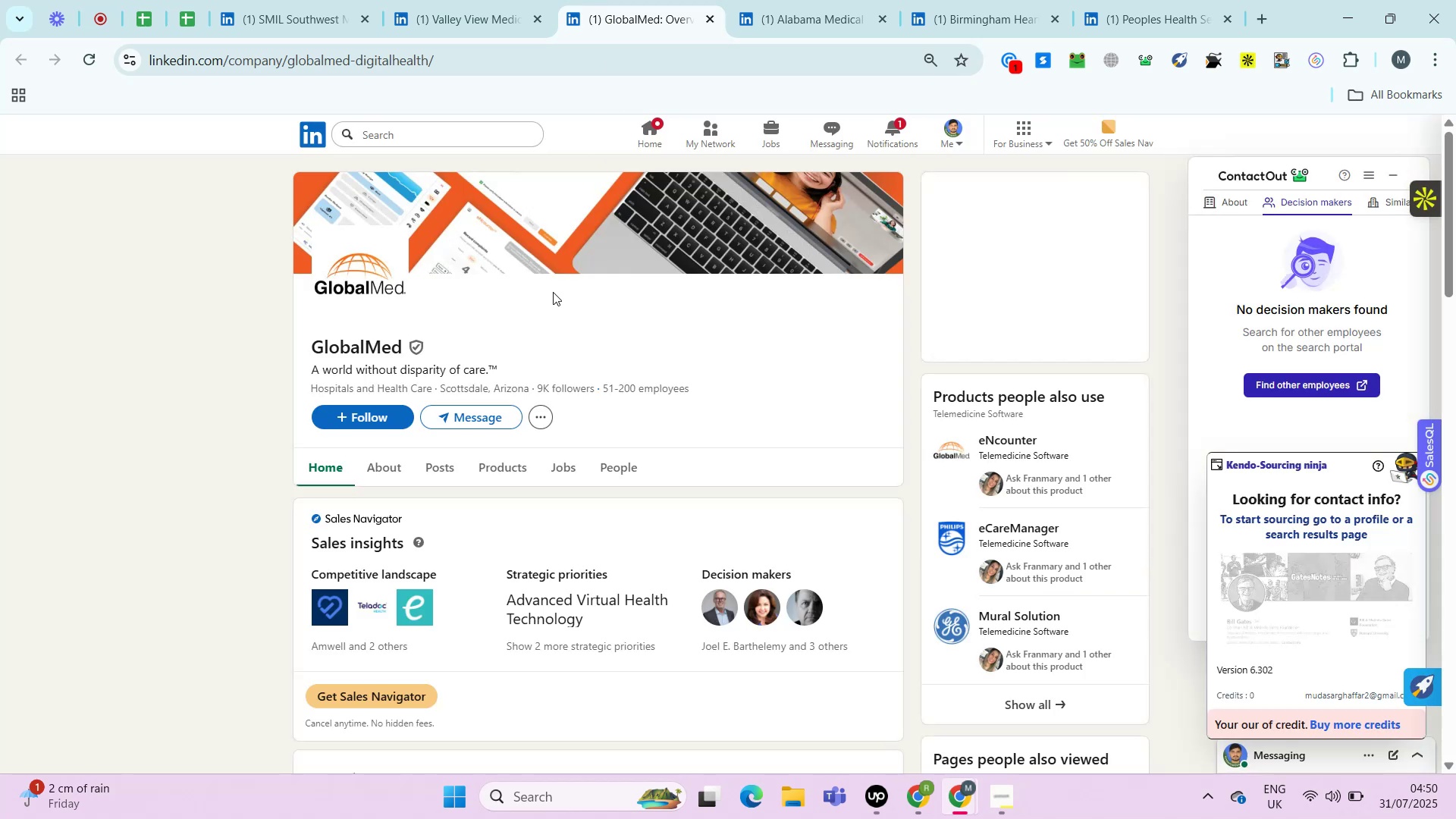 
key(Control+ControlRight)
 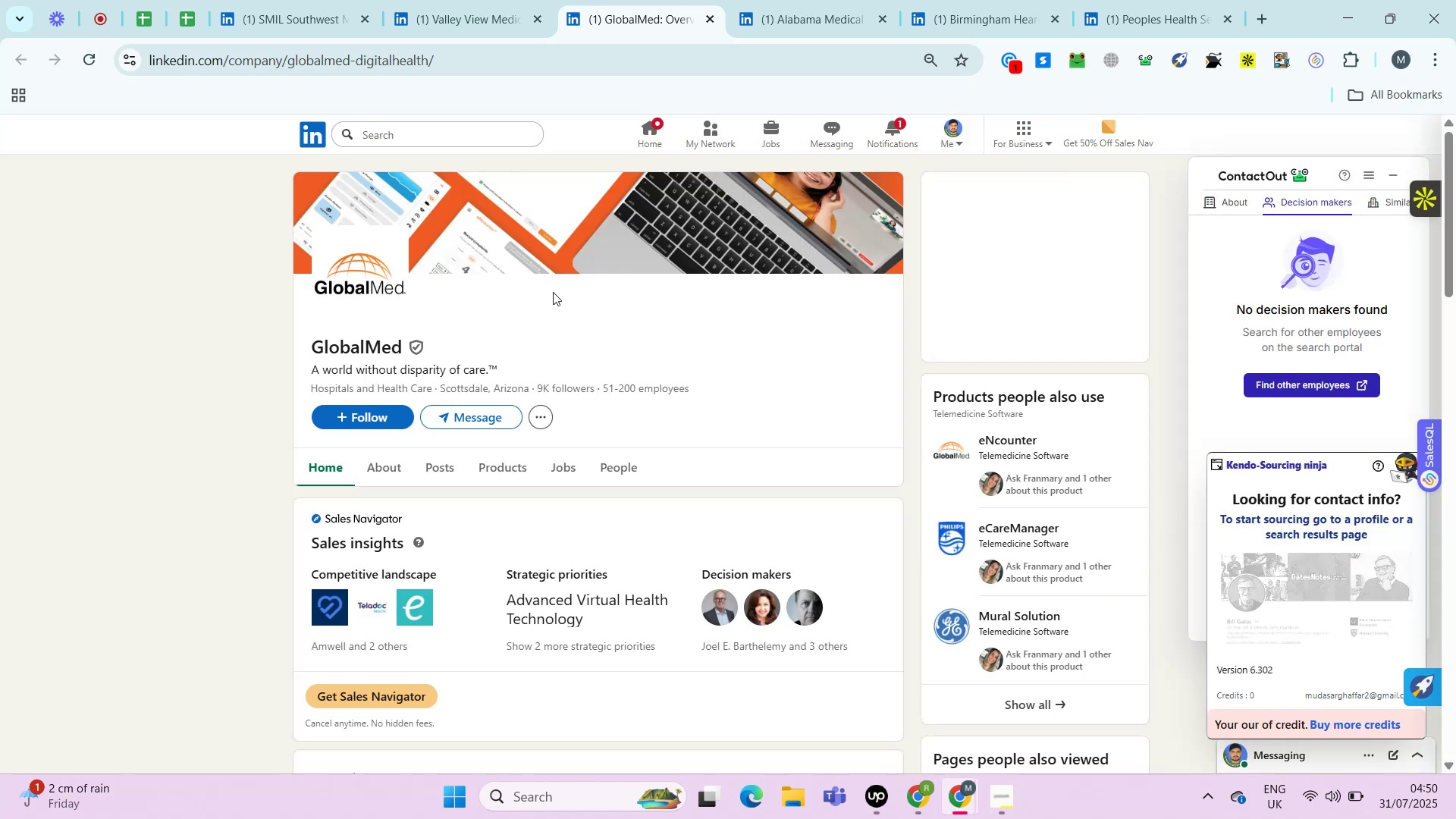 
key(Alt+Control+AltRight)
 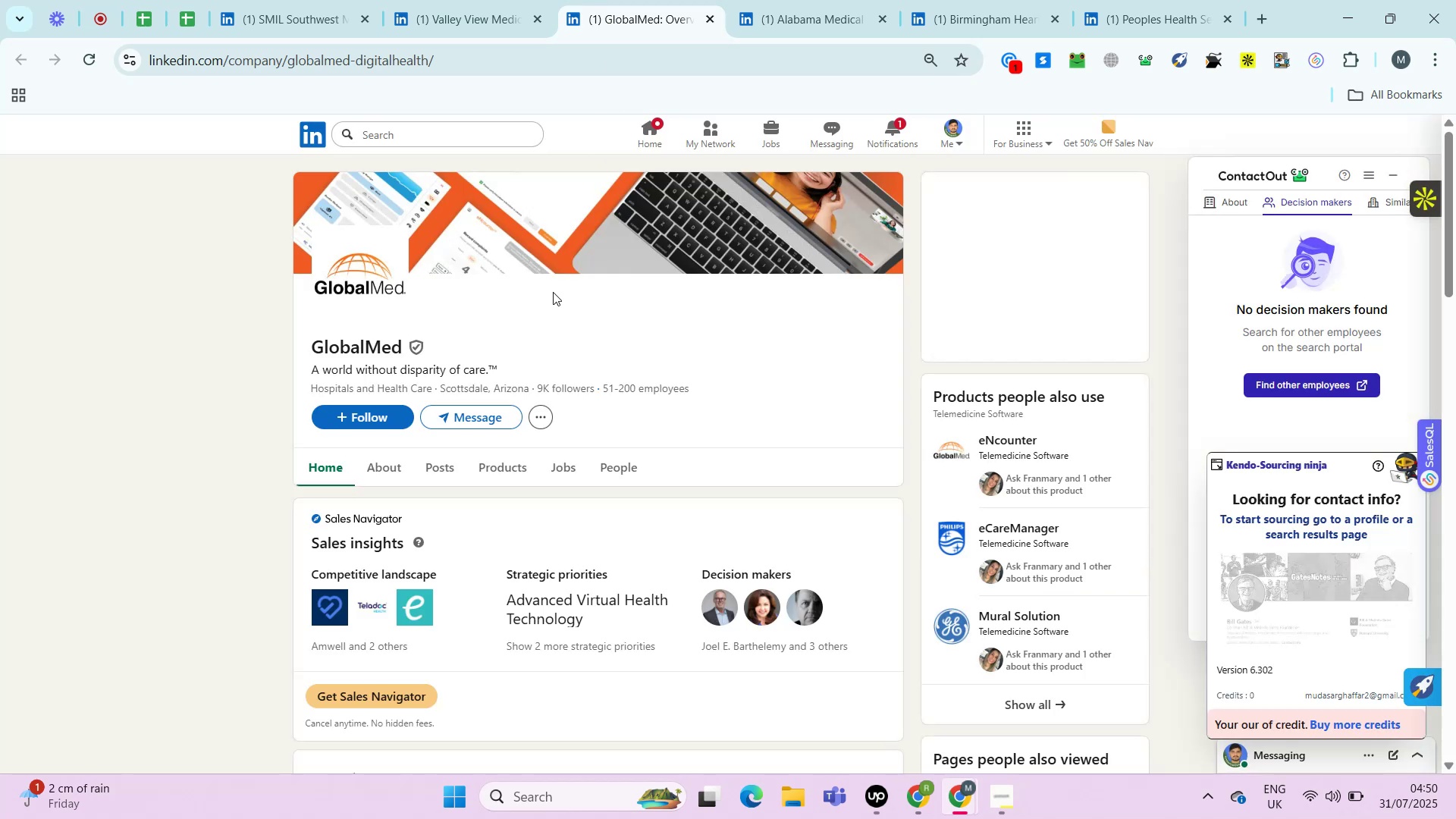 
key(Control+ControlRight)
 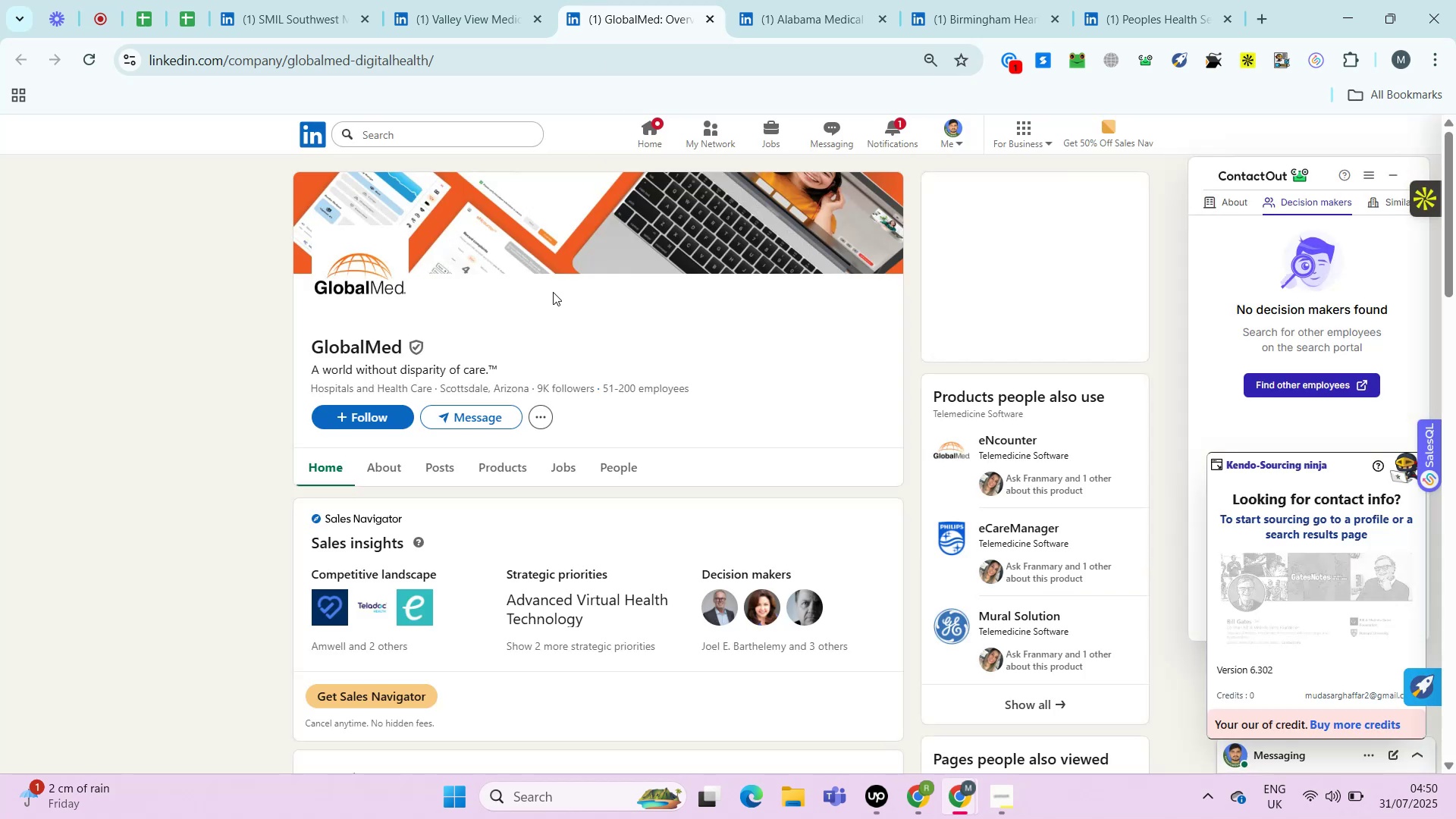 
key(Alt+Control+AltRight)
 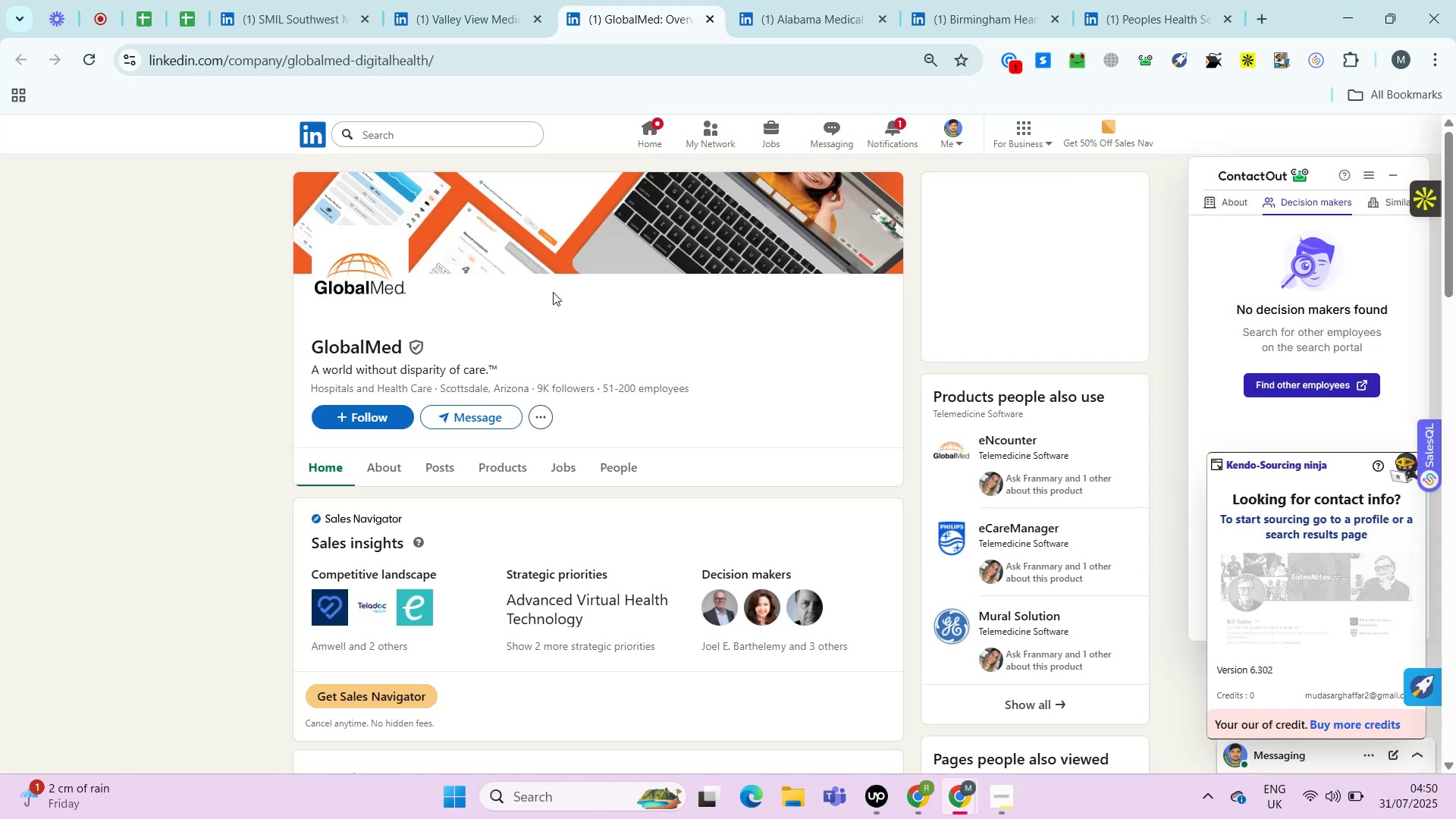 
key(Control+ControlRight)
 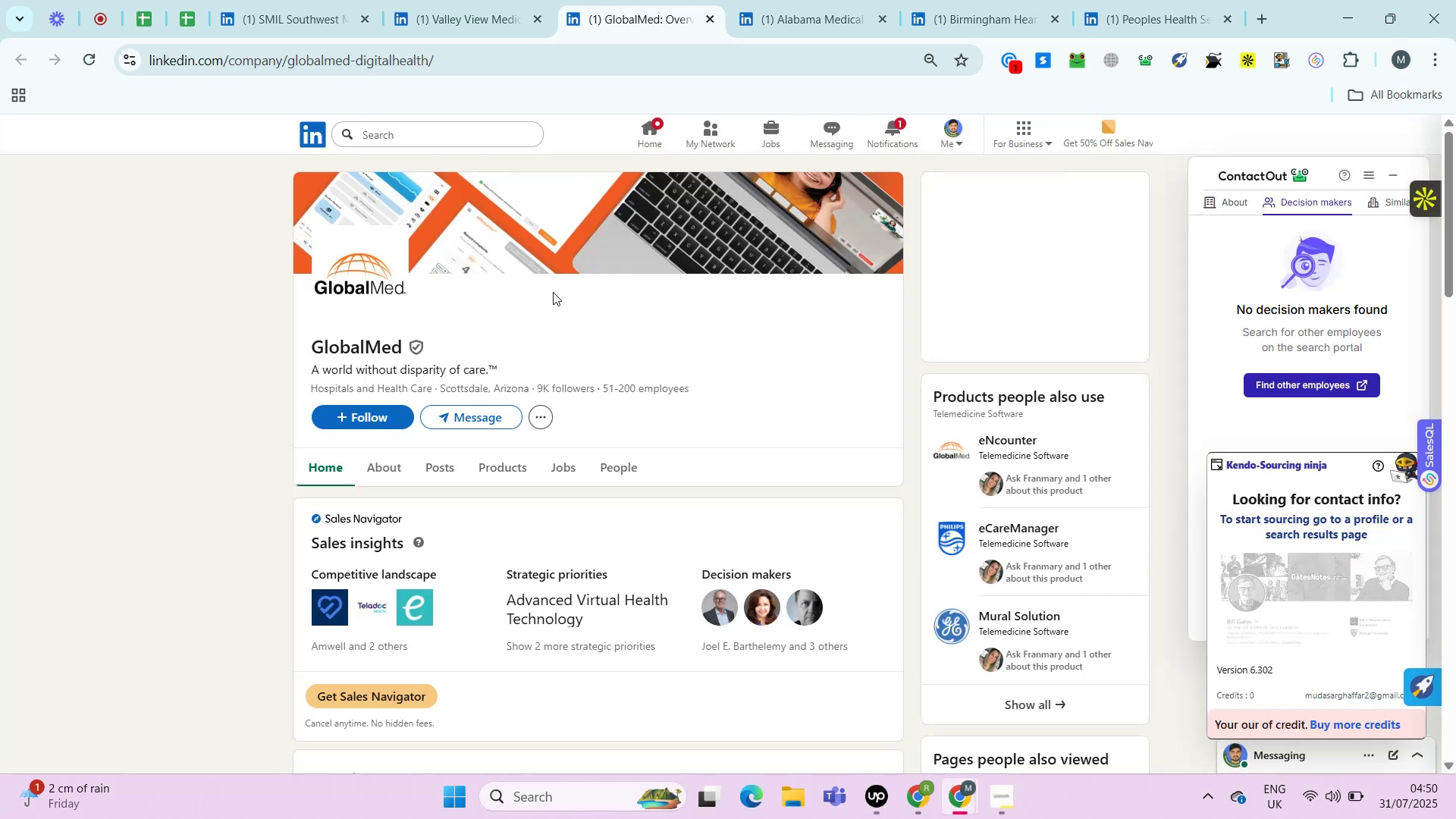 
key(Alt+Control+AltRight)
 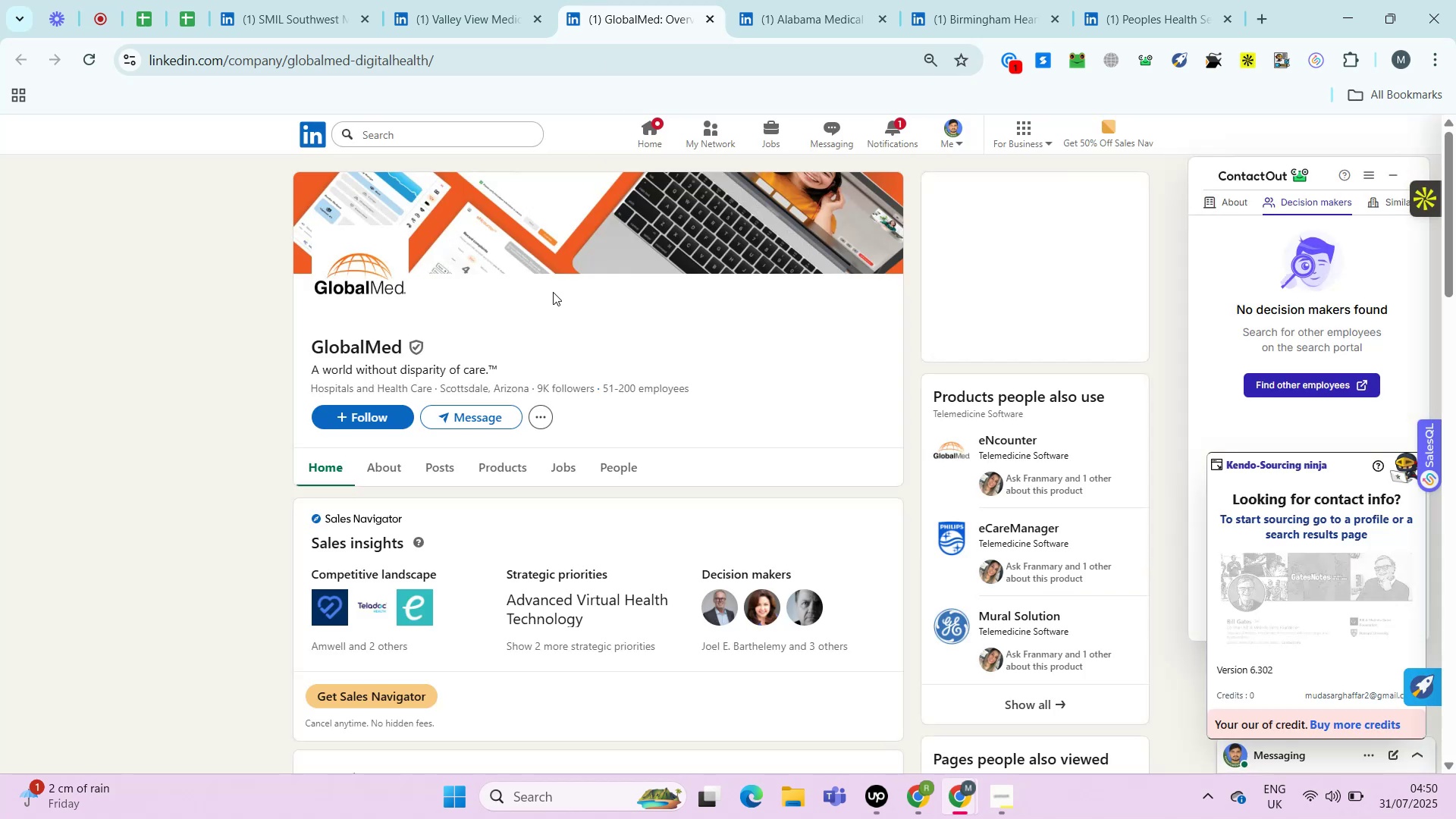 
key(Control+ControlRight)
 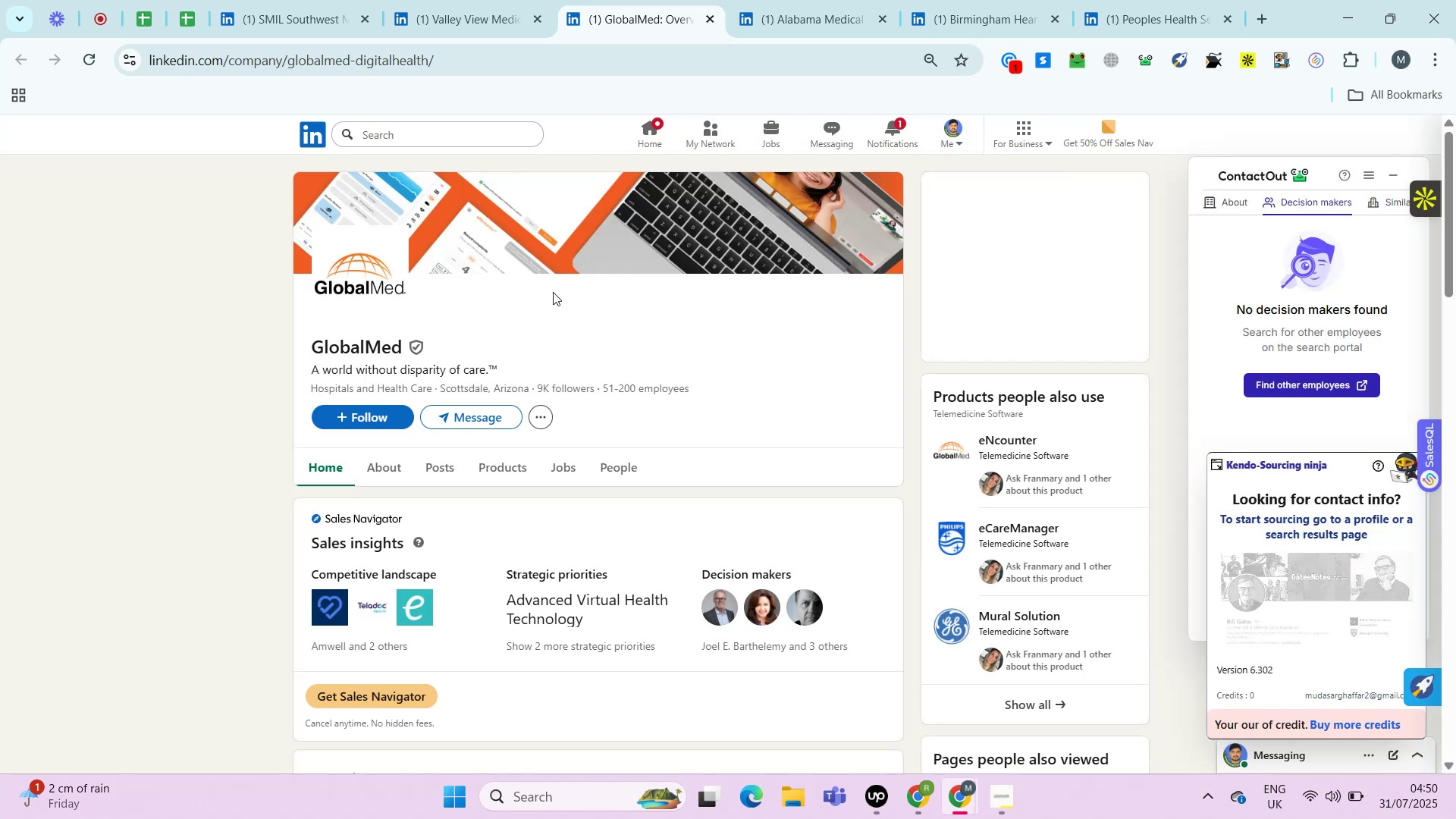 
key(Alt+Control+AltRight)
 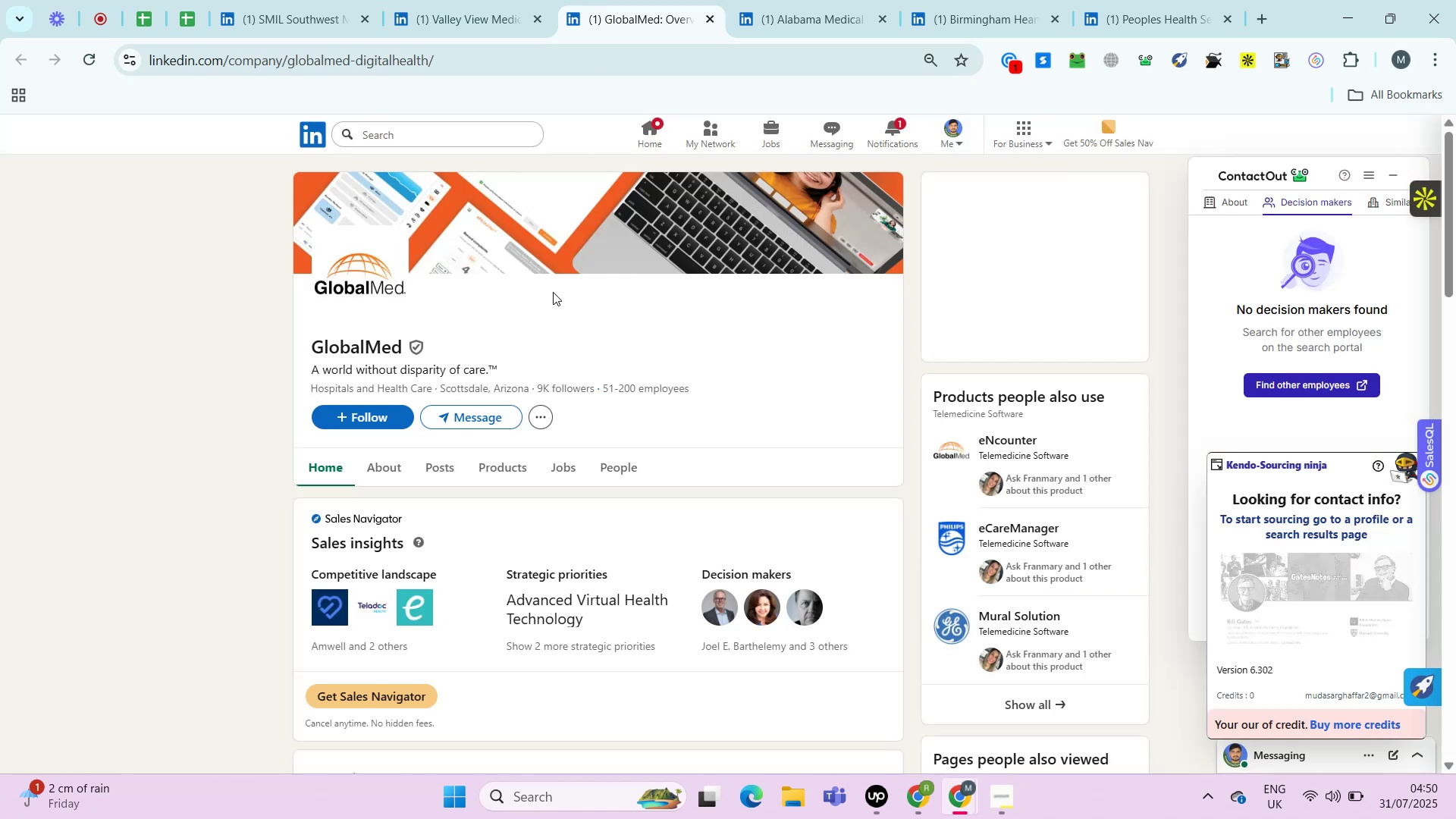 
key(Control+ControlRight)
 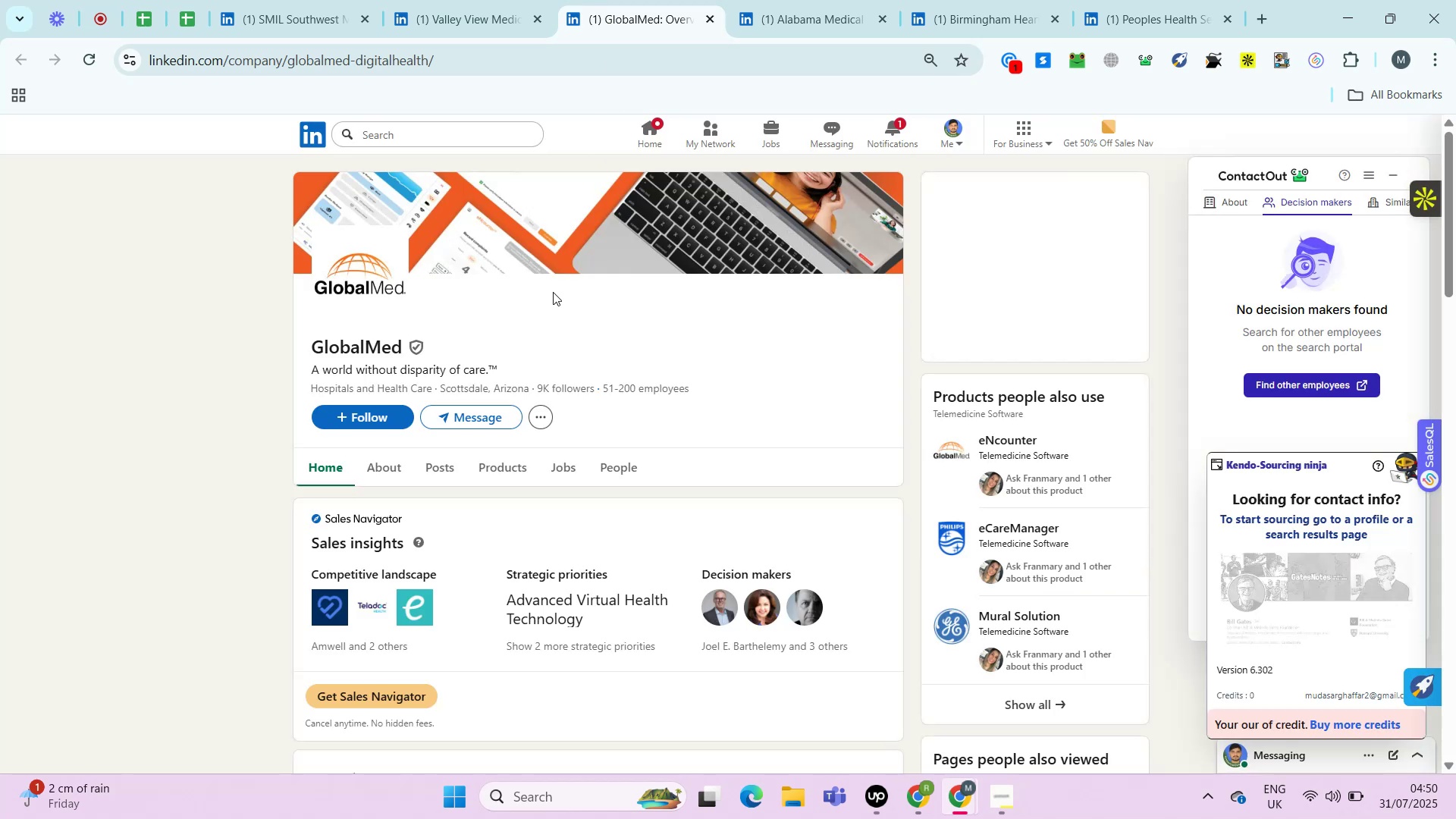 
key(Alt+Control+AltRight)
 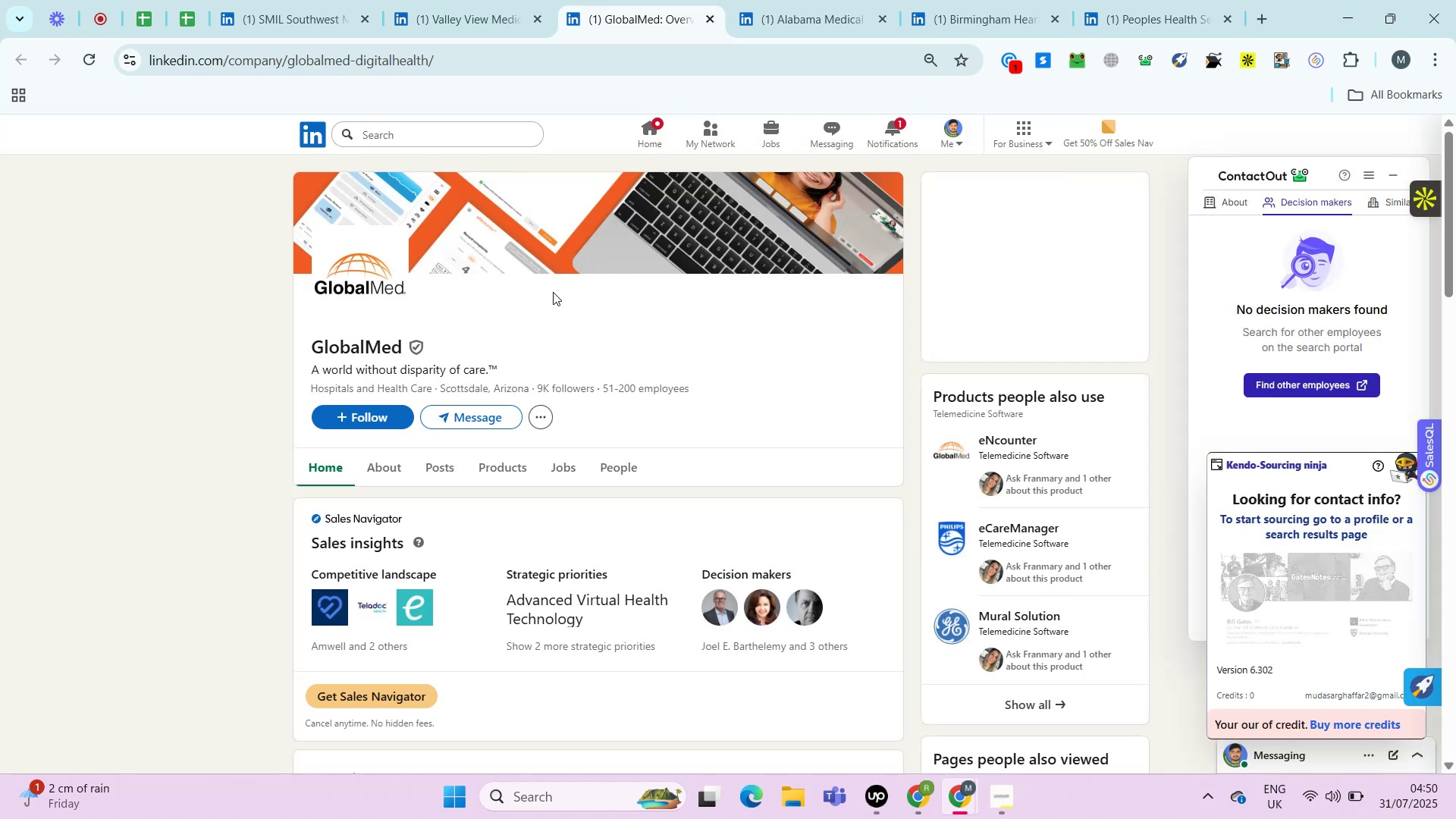 
key(Control+ControlRight)
 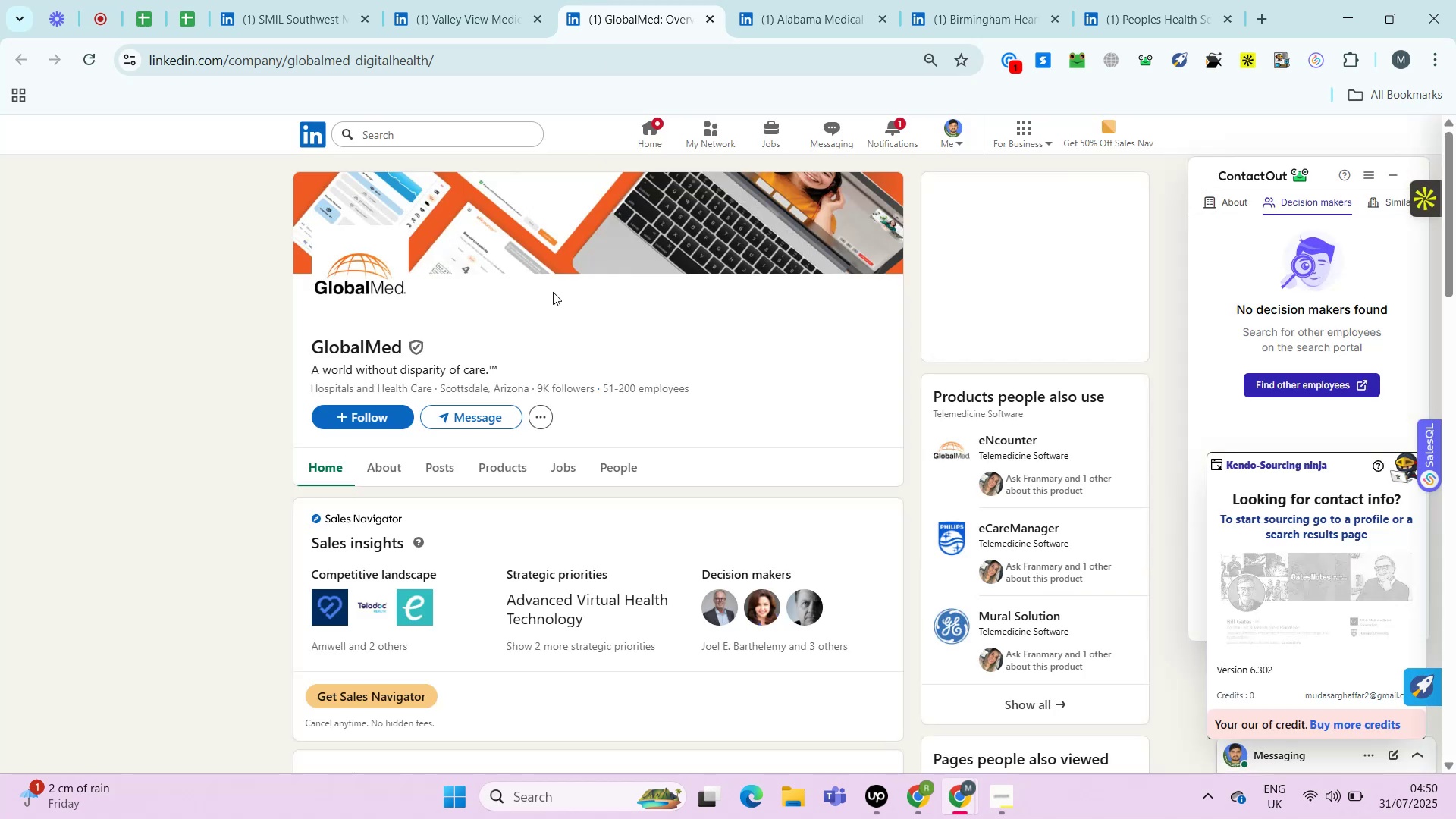 
key(Alt+Control+AltRight)
 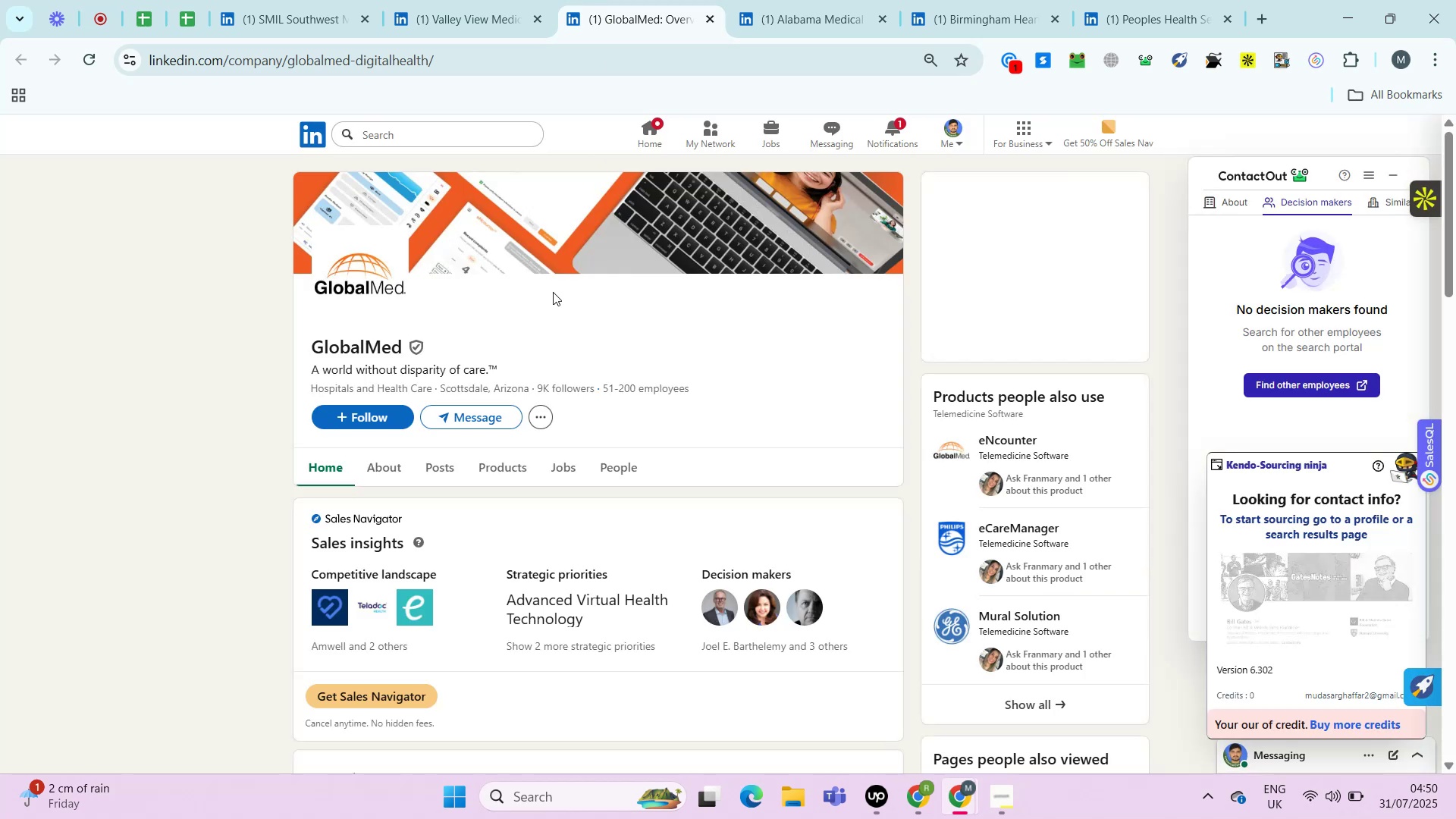 
key(Control+ControlRight)
 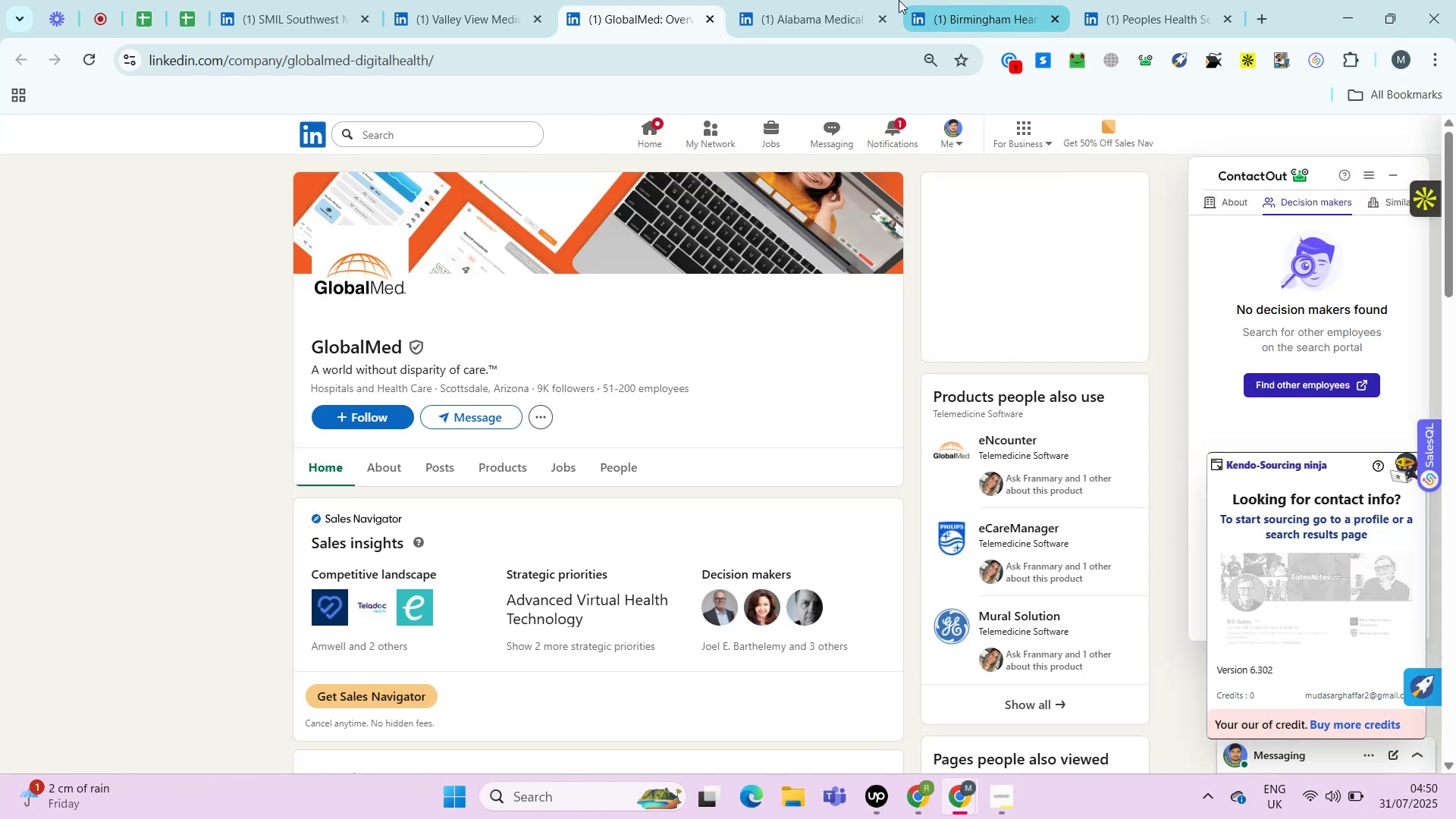 
left_click([840, 0])
 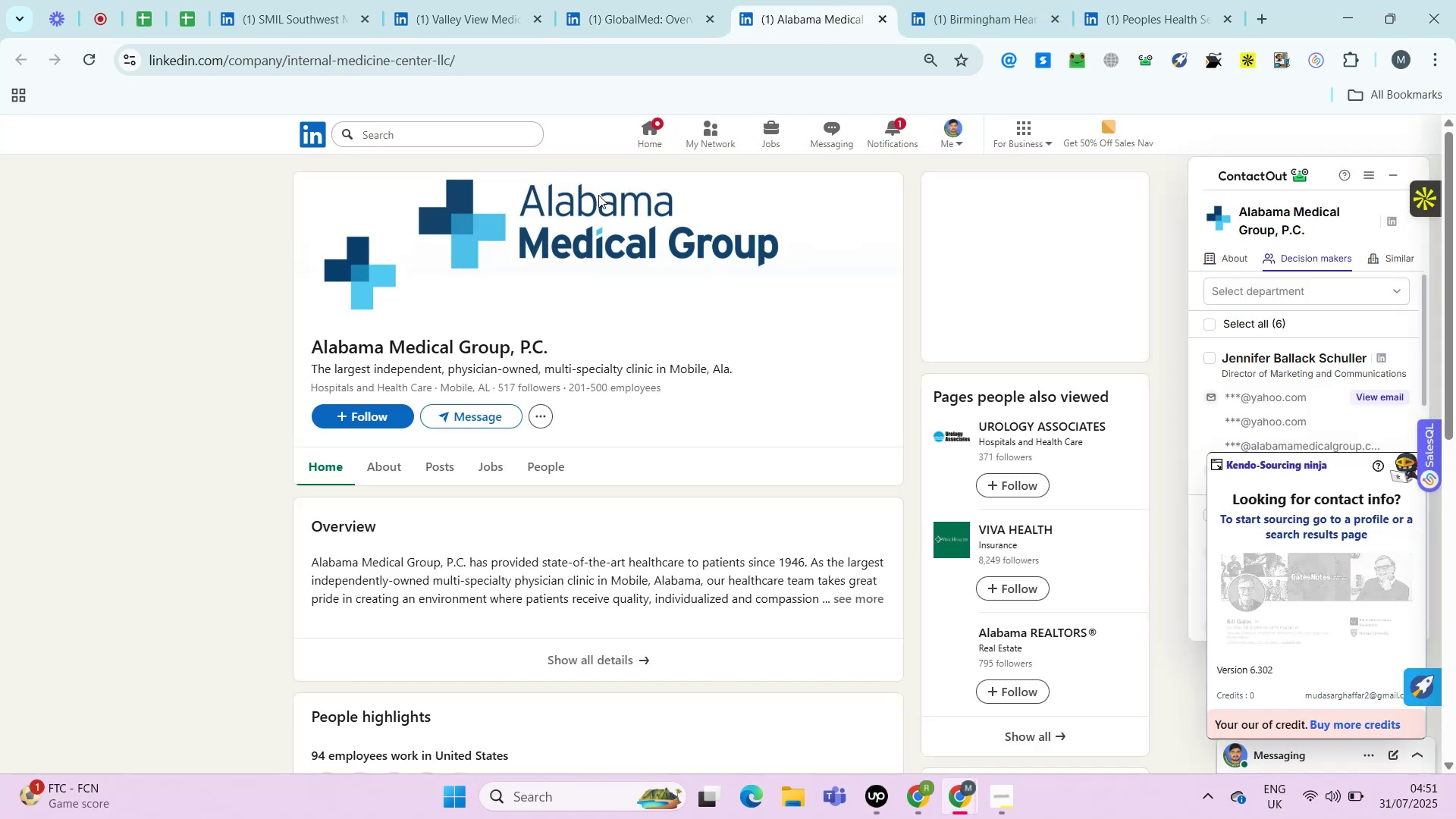 
key(Control+ControlLeft)
 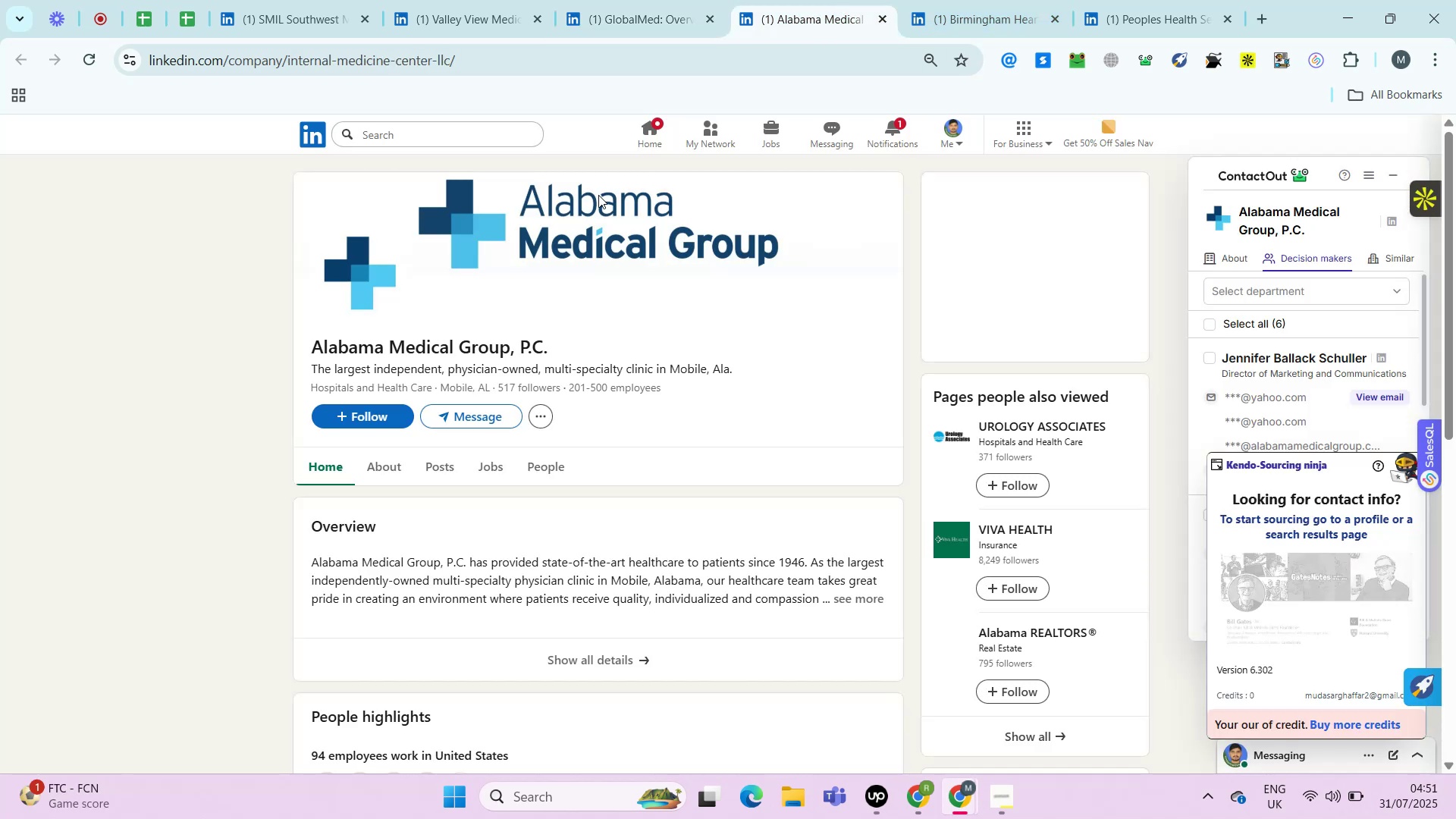 
key(Alt+Control+AltRight)
 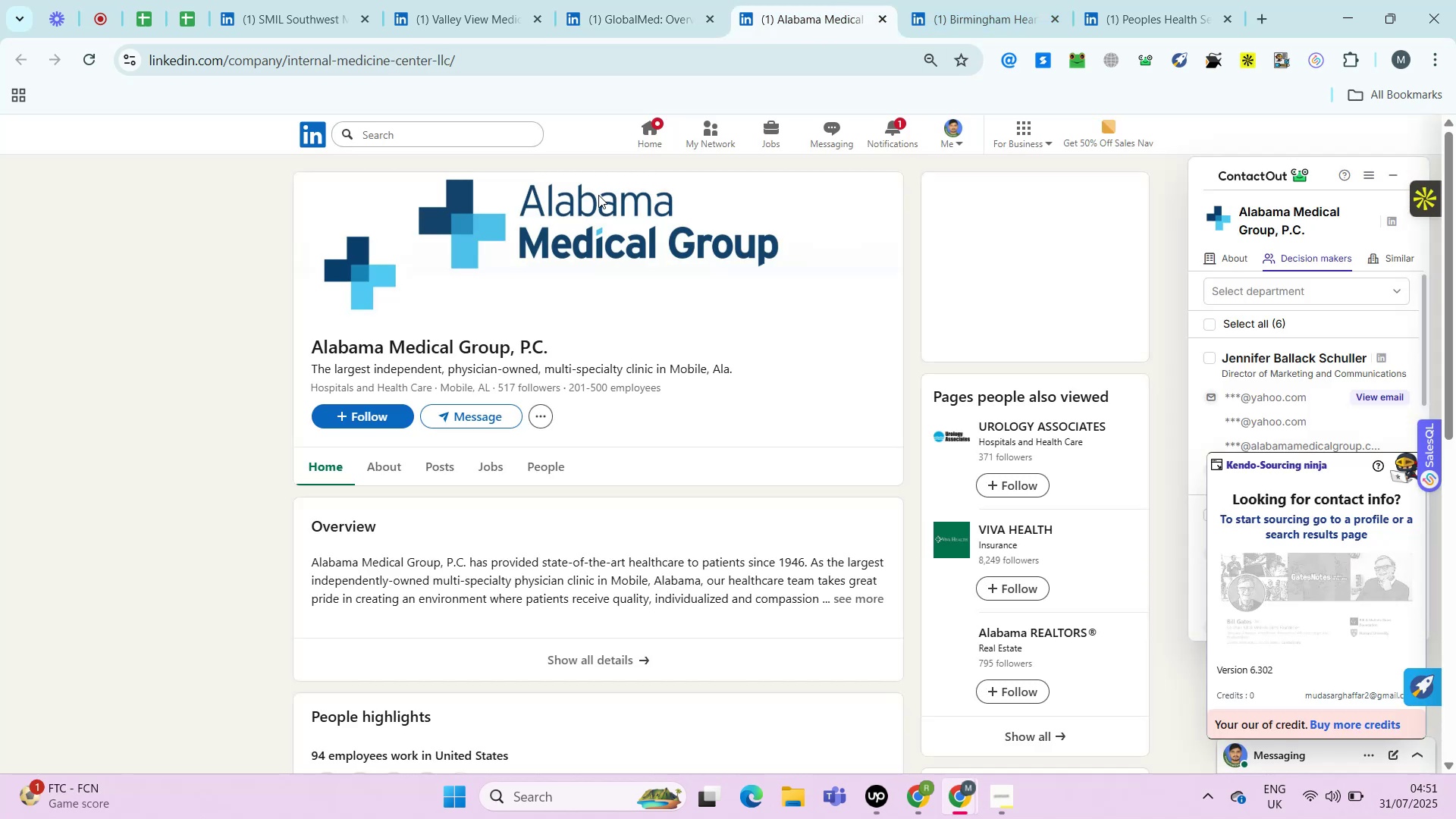 
key(Control+ControlRight)
 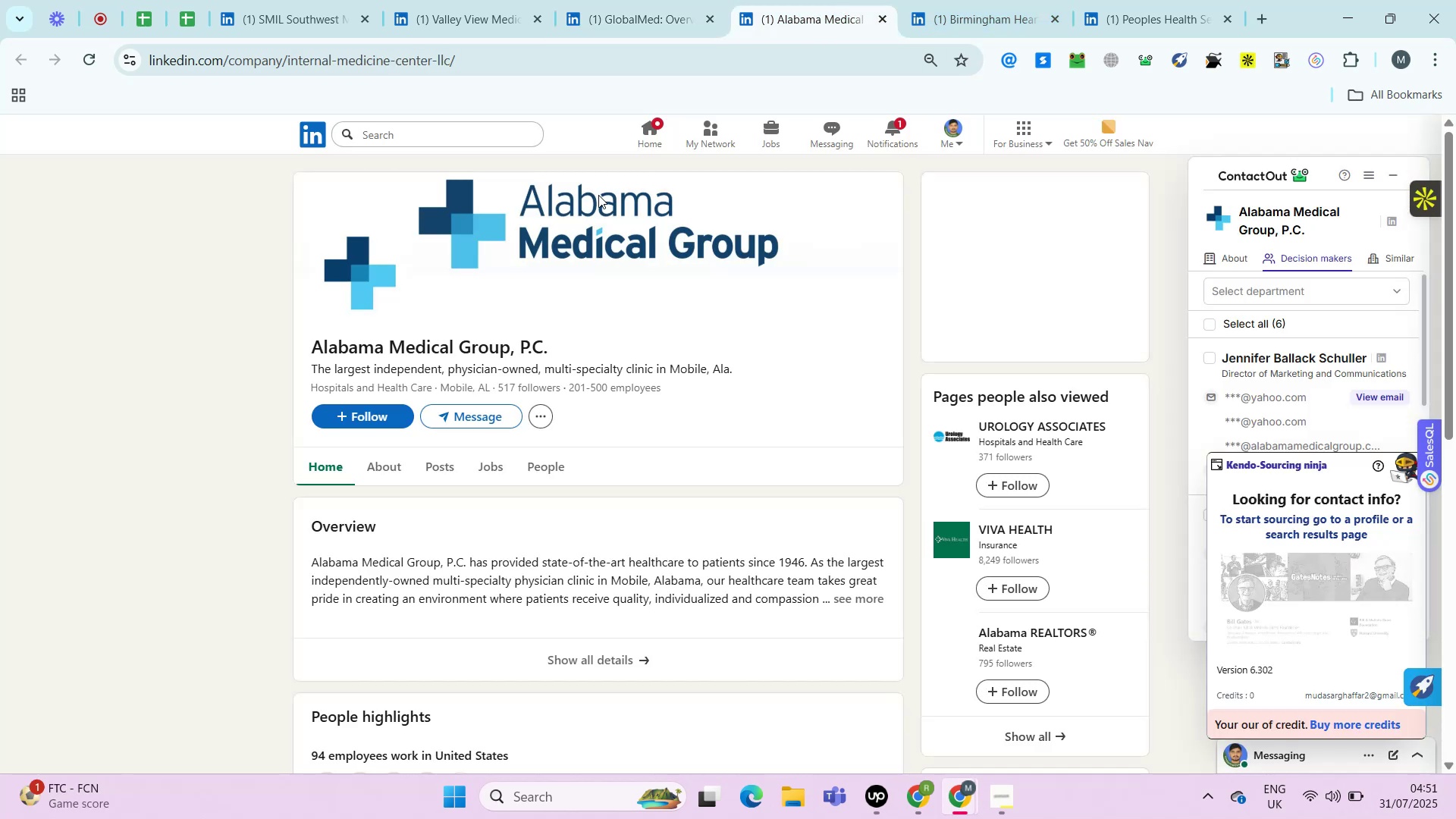 
key(Control+ControlRight)
 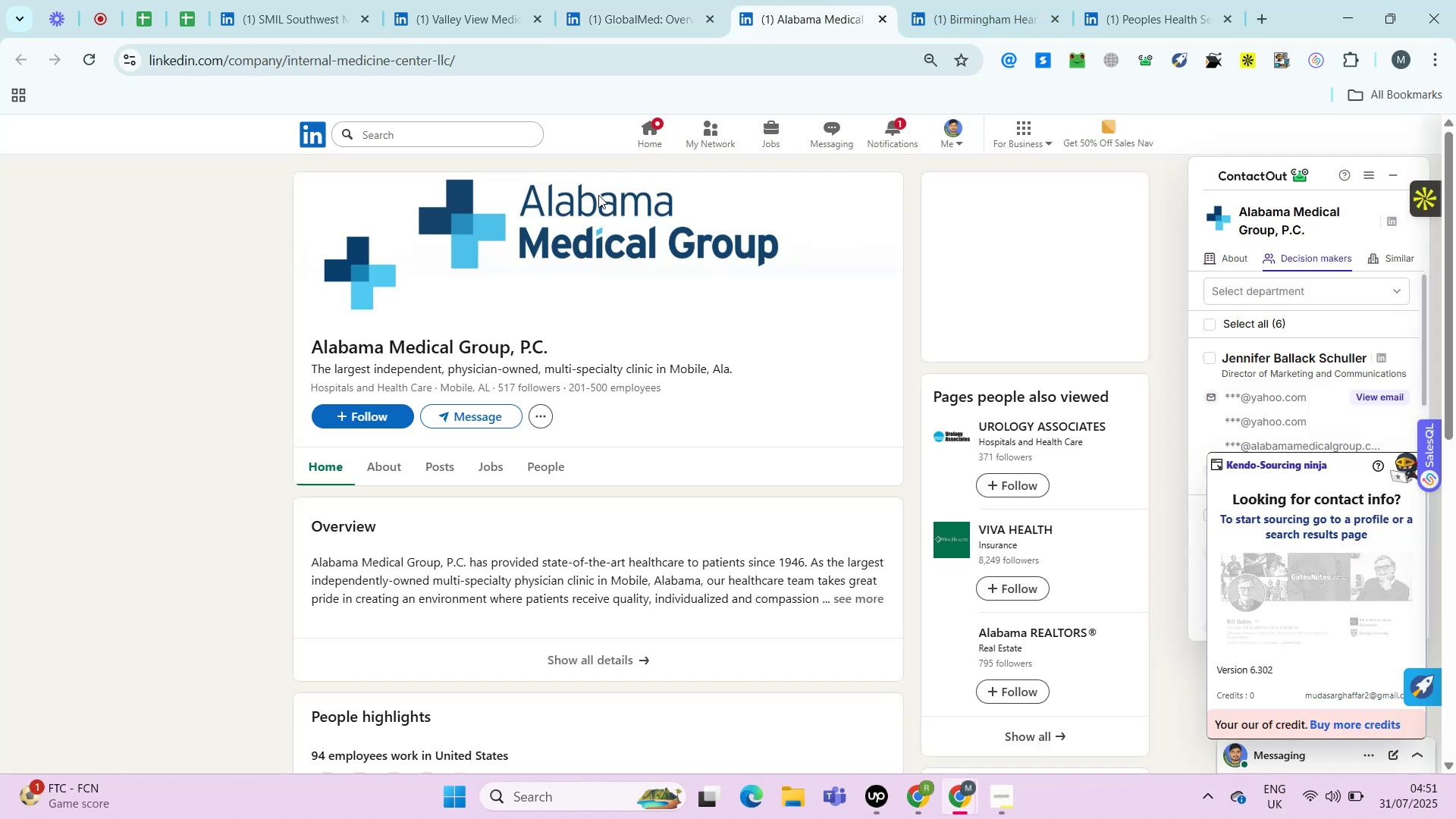 
key(Alt+Control+AltRight)
 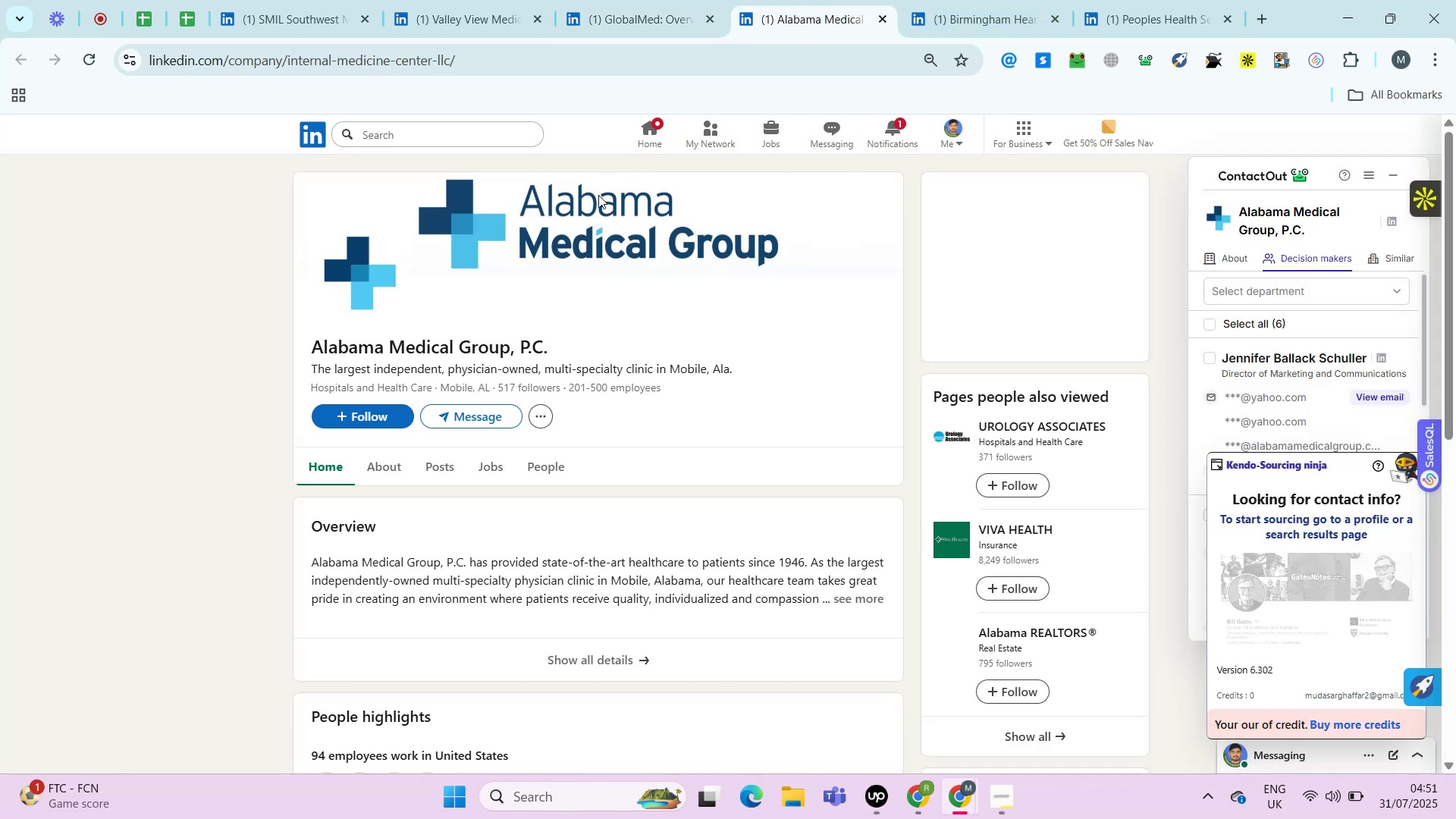 
key(Control+ControlRight)
 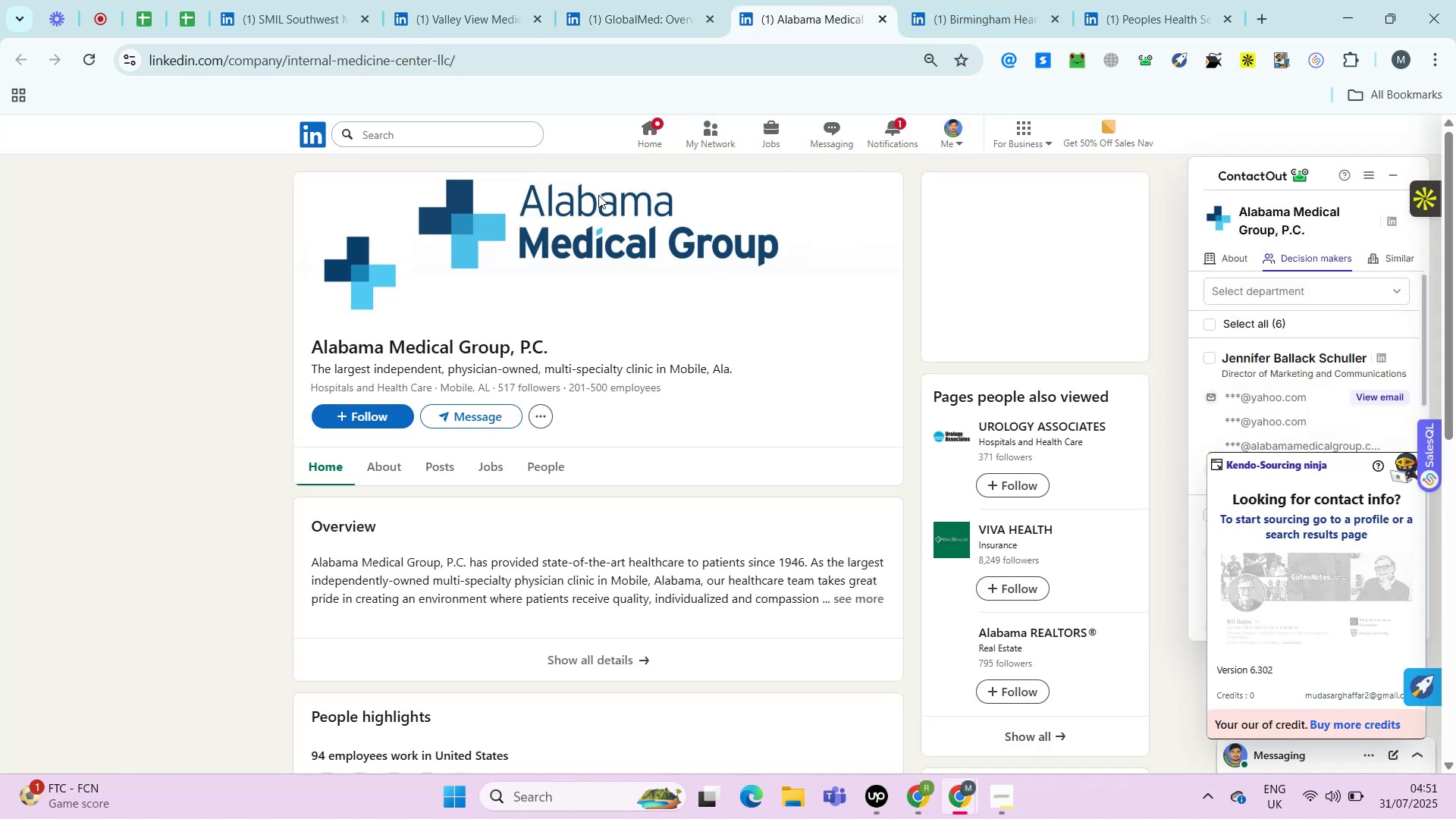 
key(Alt+Control+AltRight)
 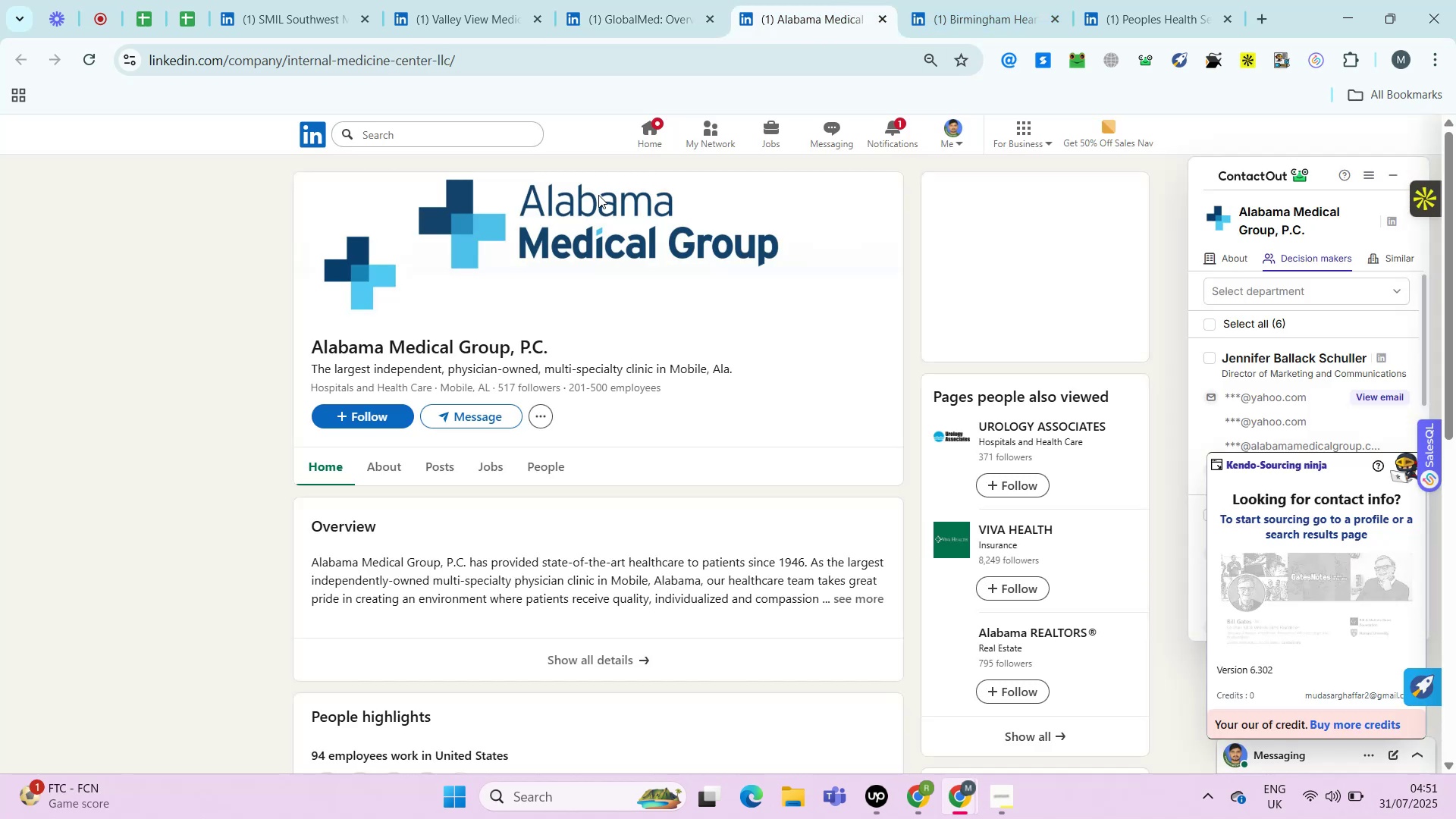 
key(Control+ControlRight)
 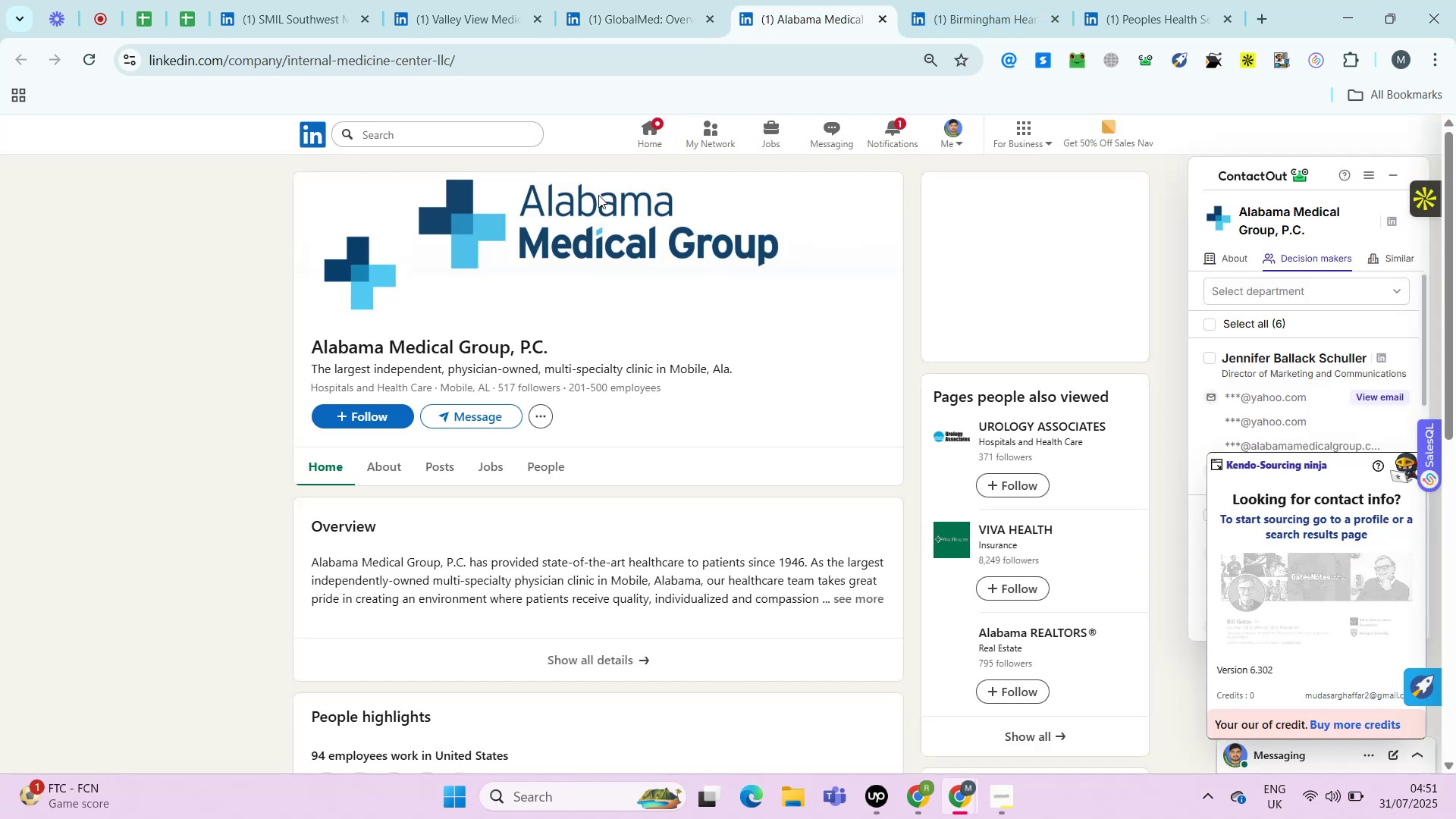 
key(Alt+Control+AltRight)
 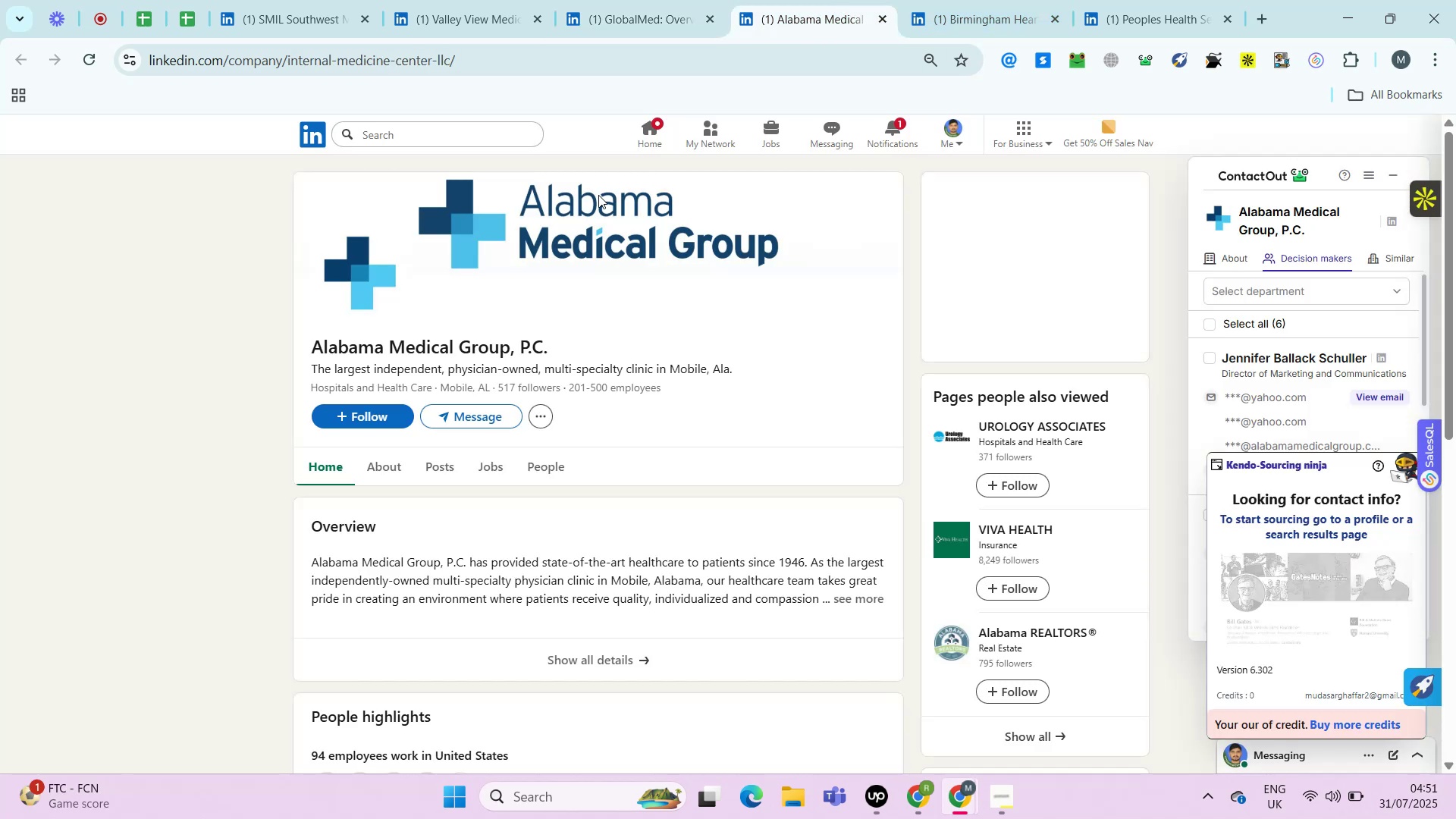 
key(Control+ControlRight)
 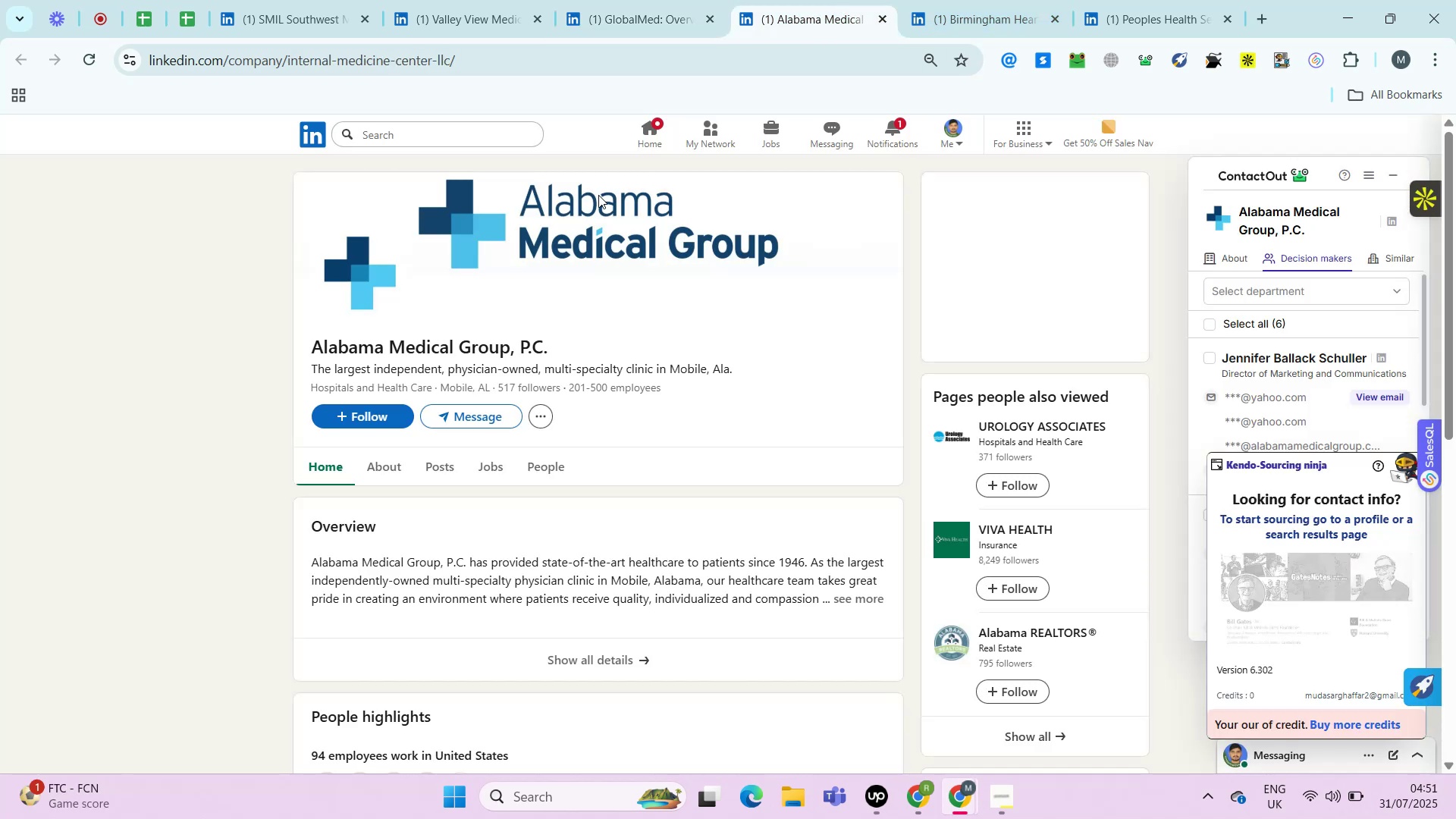 
key(Alt+Control+AltRight)
 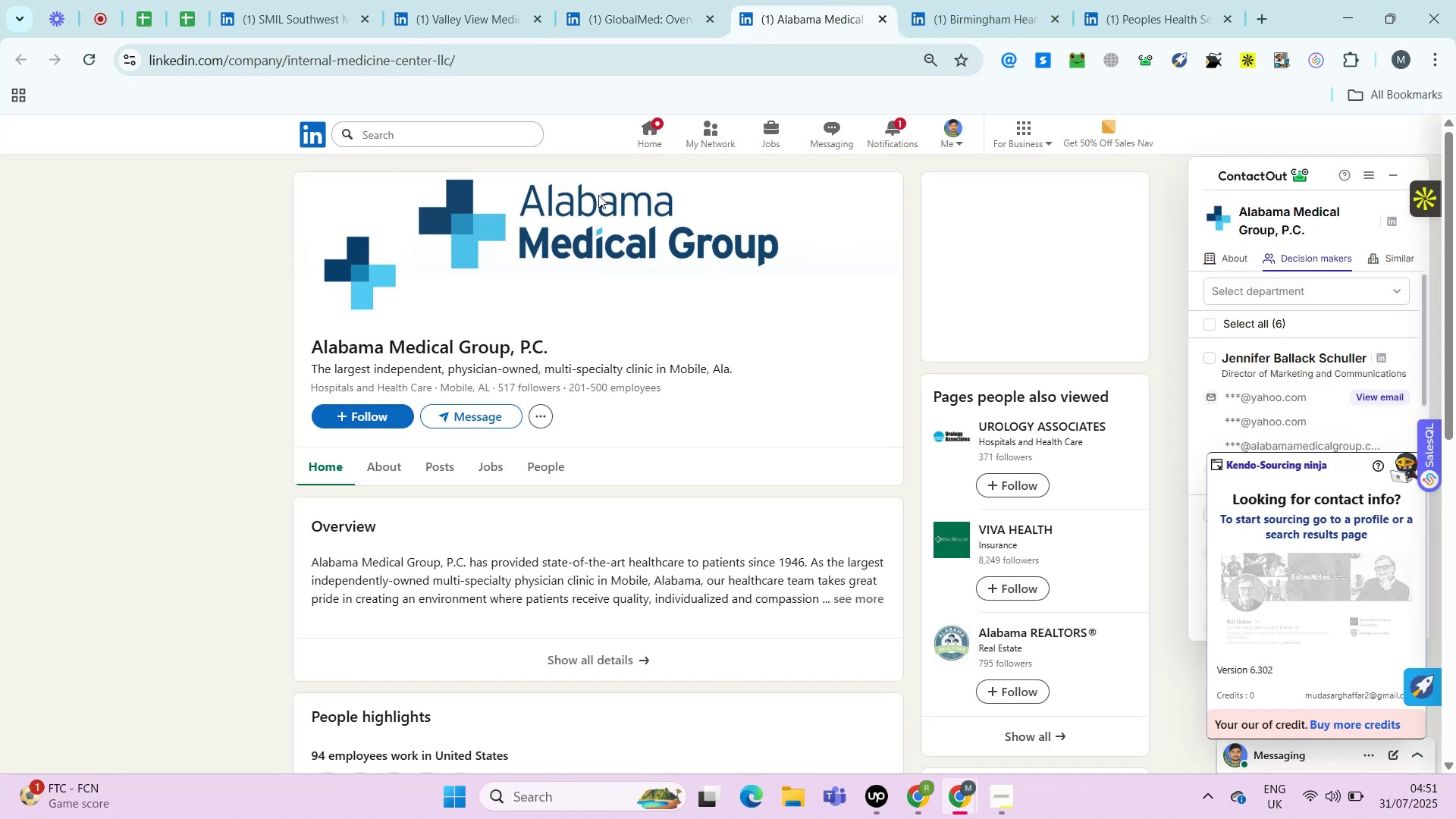 
key(Control+ControlRight)
 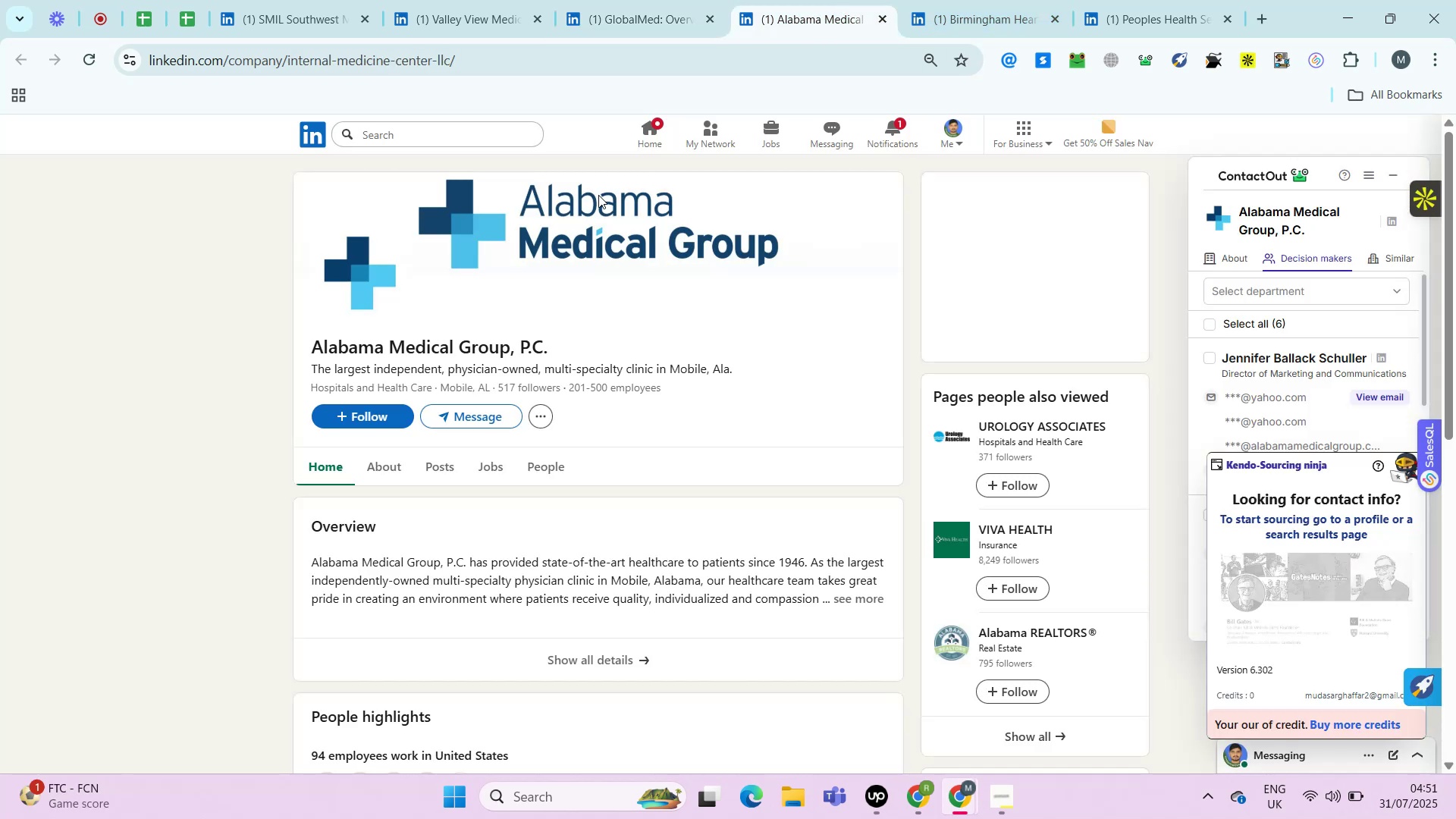 
key(Alt+Control+AltRight)
 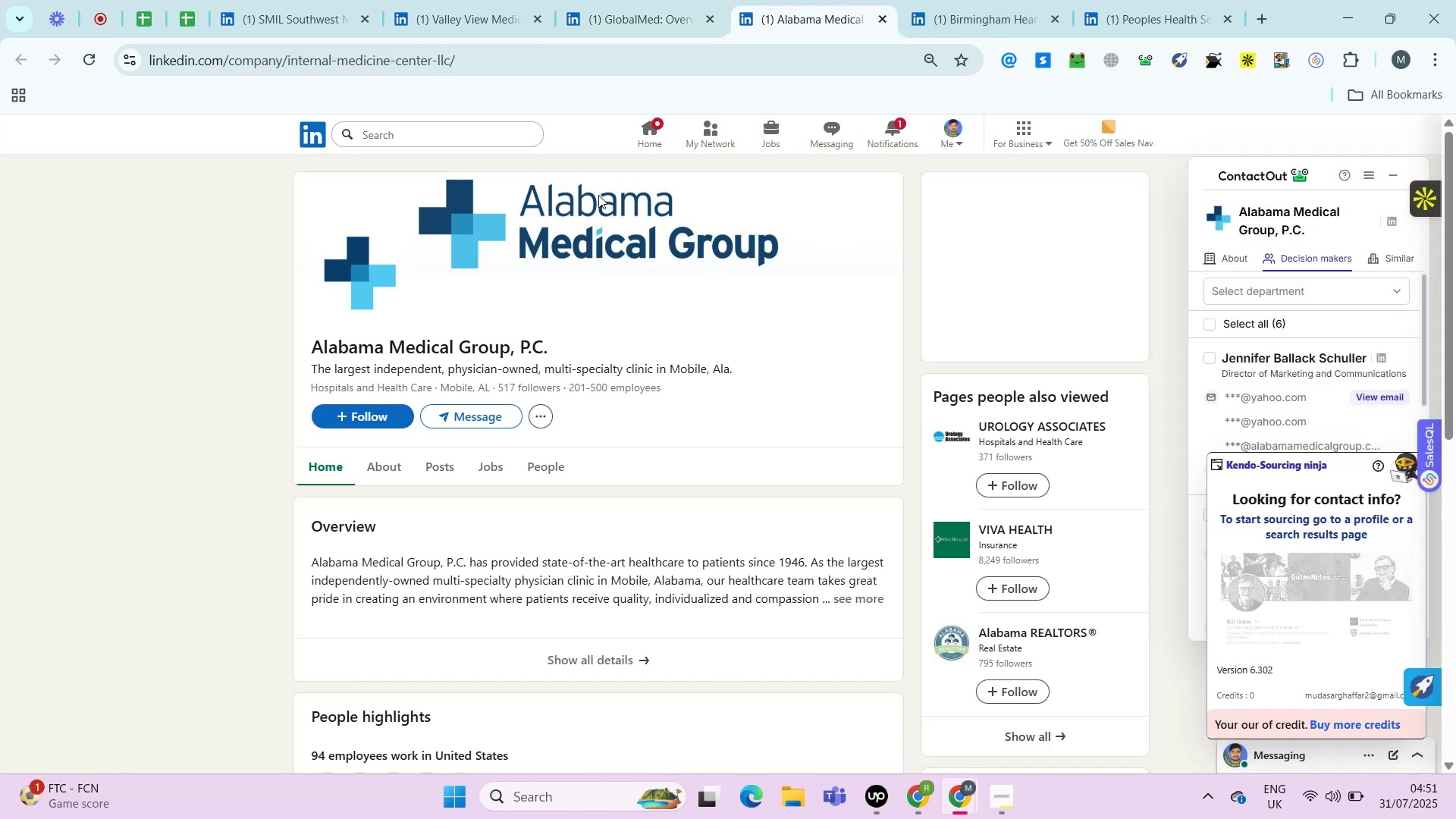 
key(Control+ControlRight)
 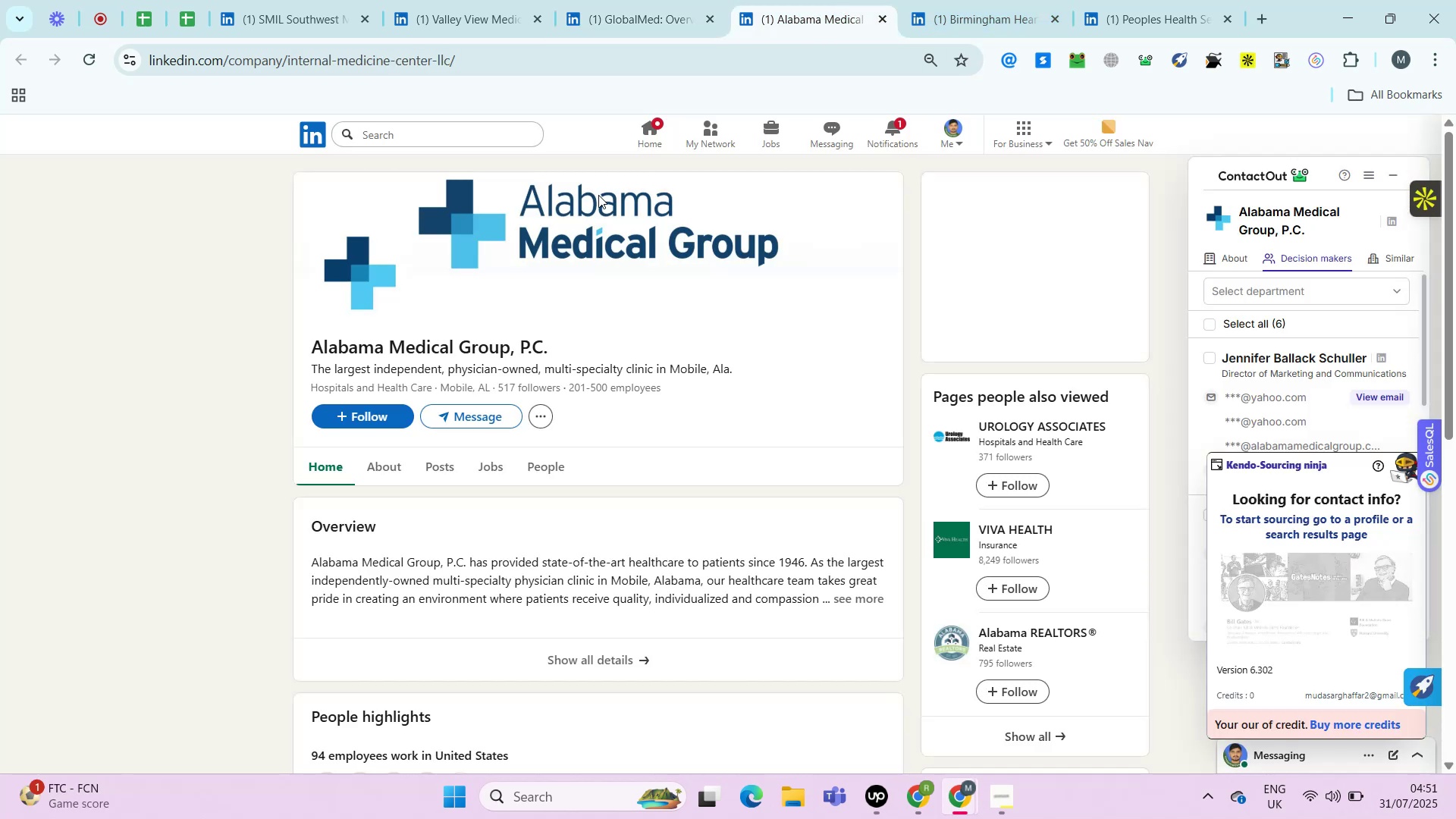 
key(Alt+Control+AltRight)
 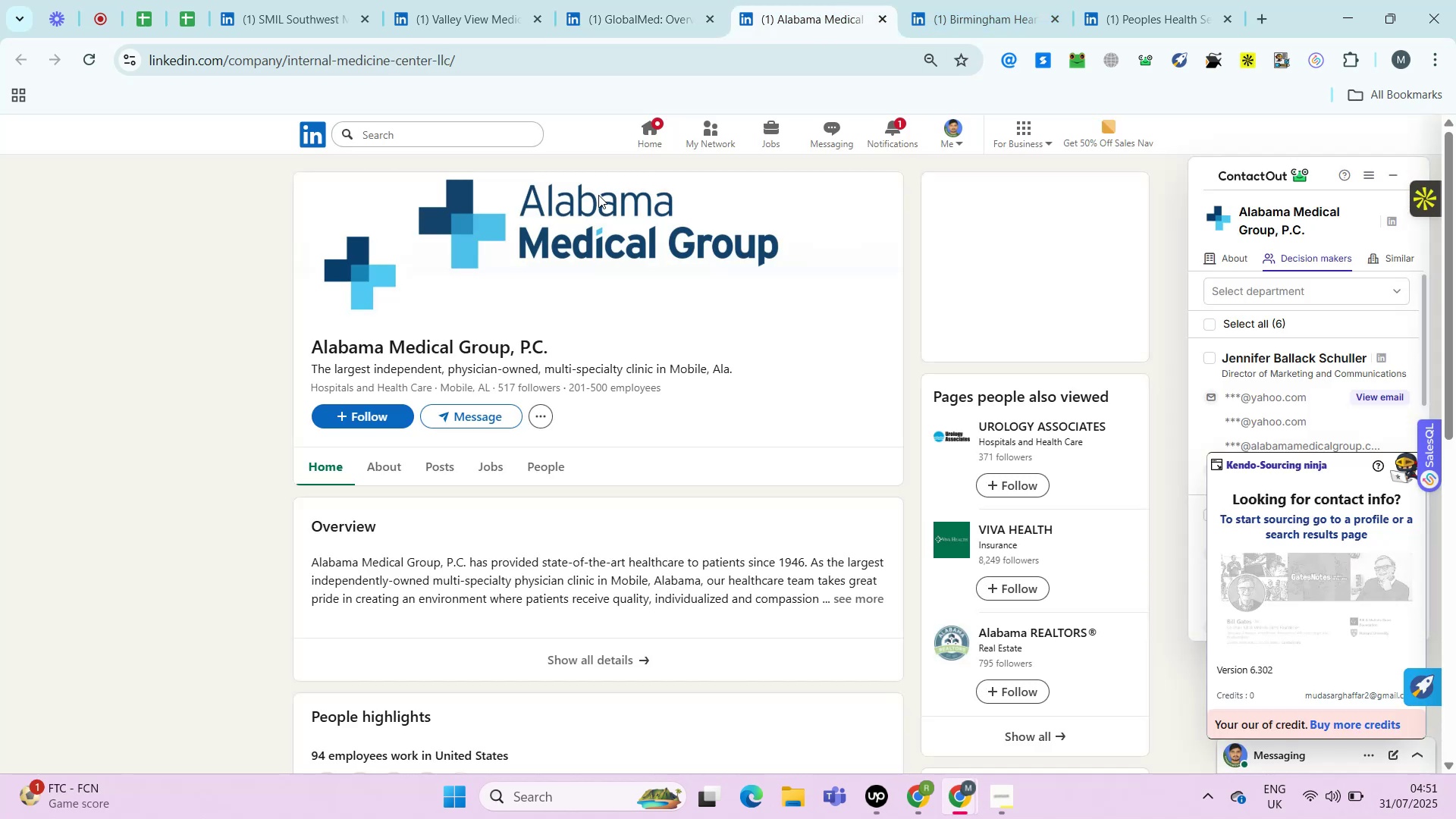 
key(Alt+Control+ControlRight)
 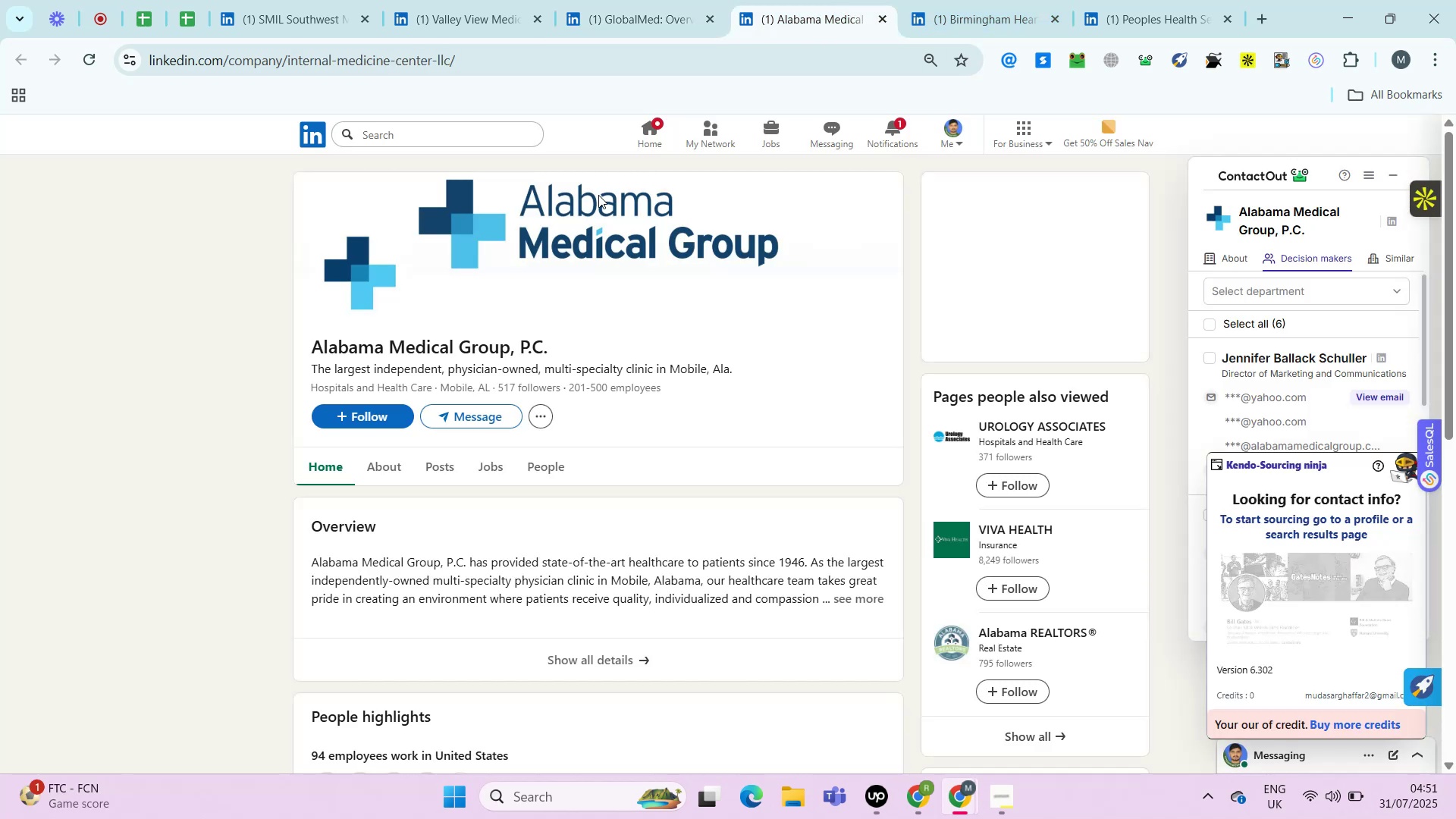 
key(Alt+Control+AltRight)
 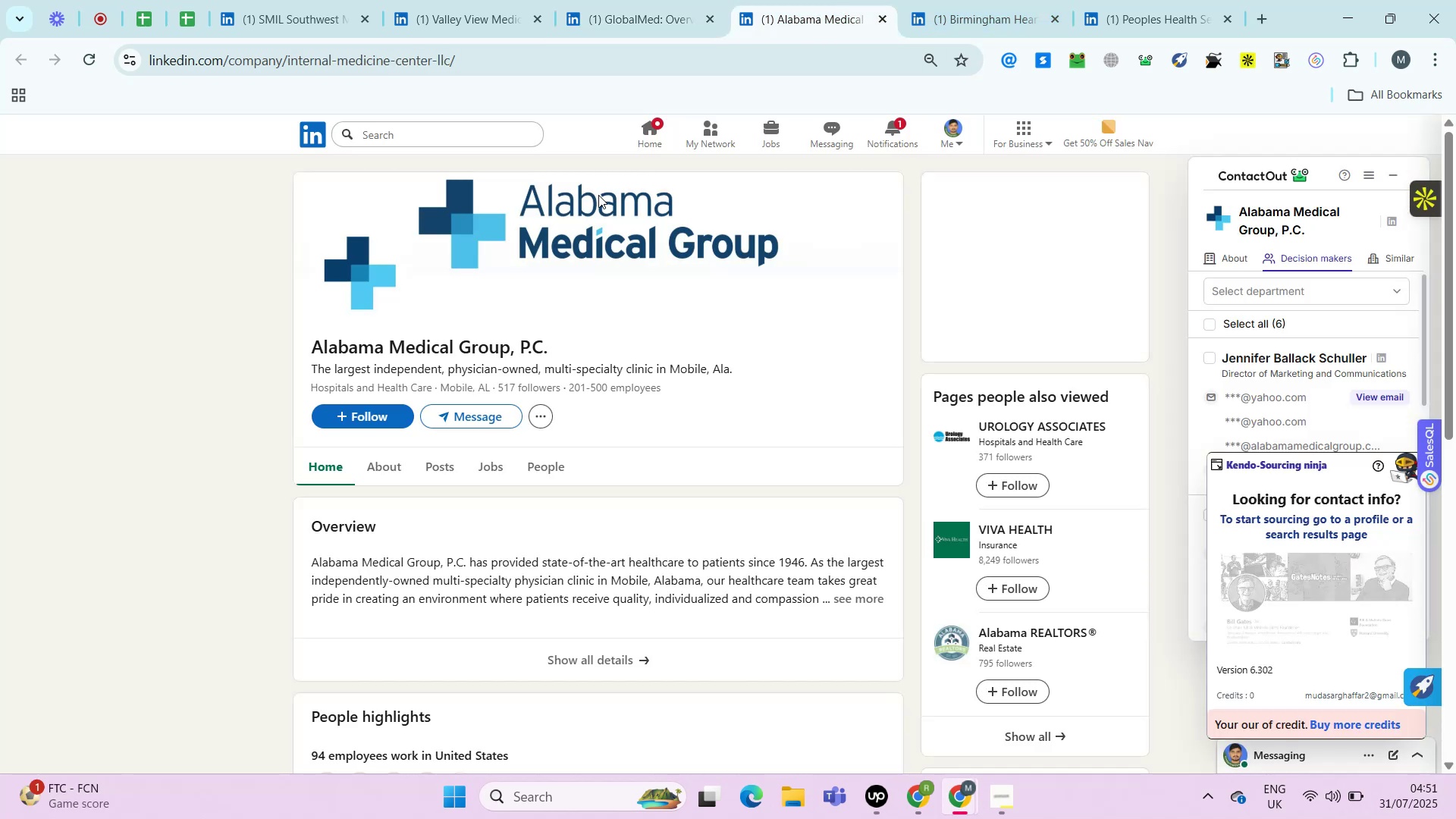 
key(Control+ControlRight)
 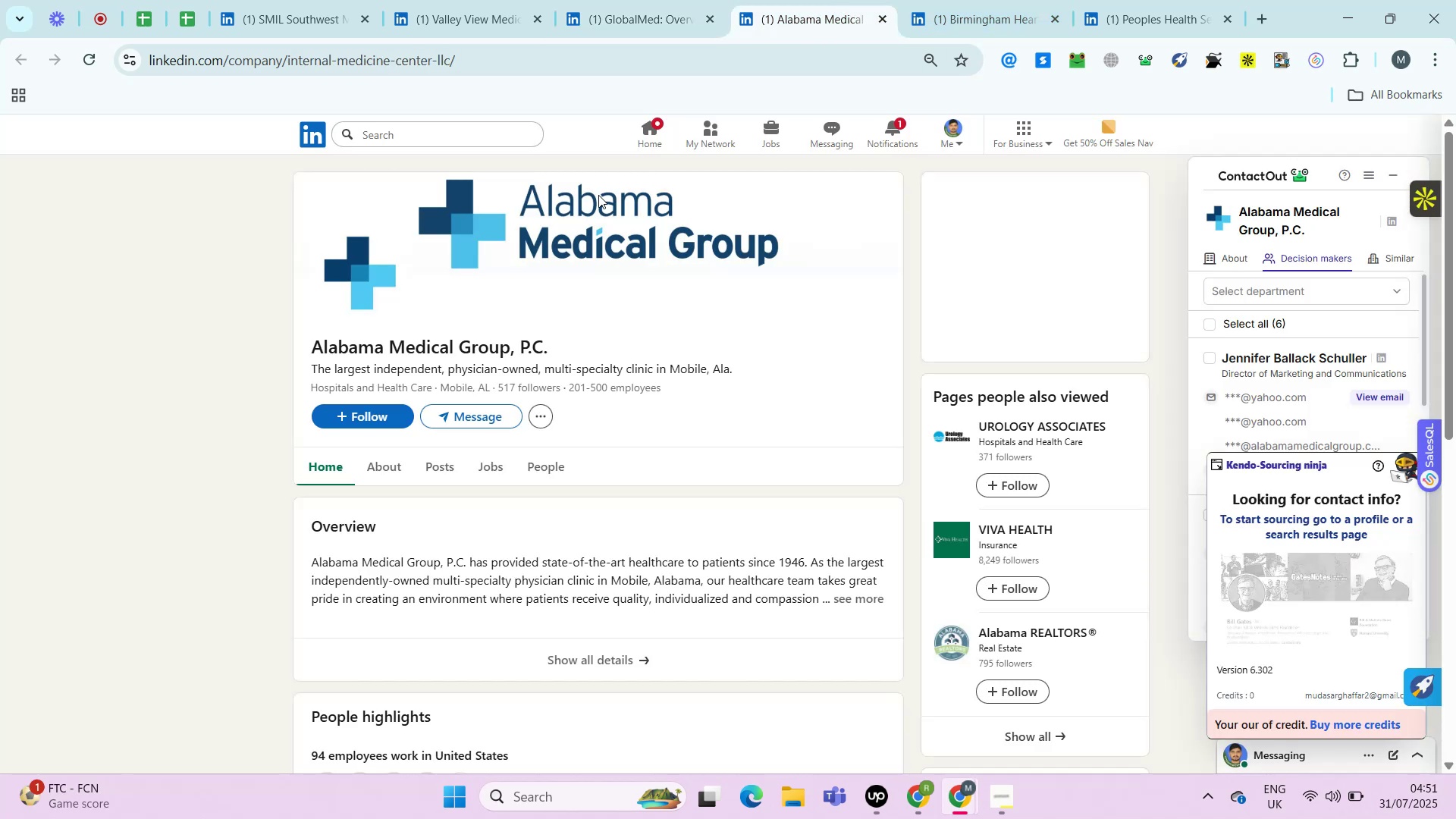 
key(Control+ControlRight)
 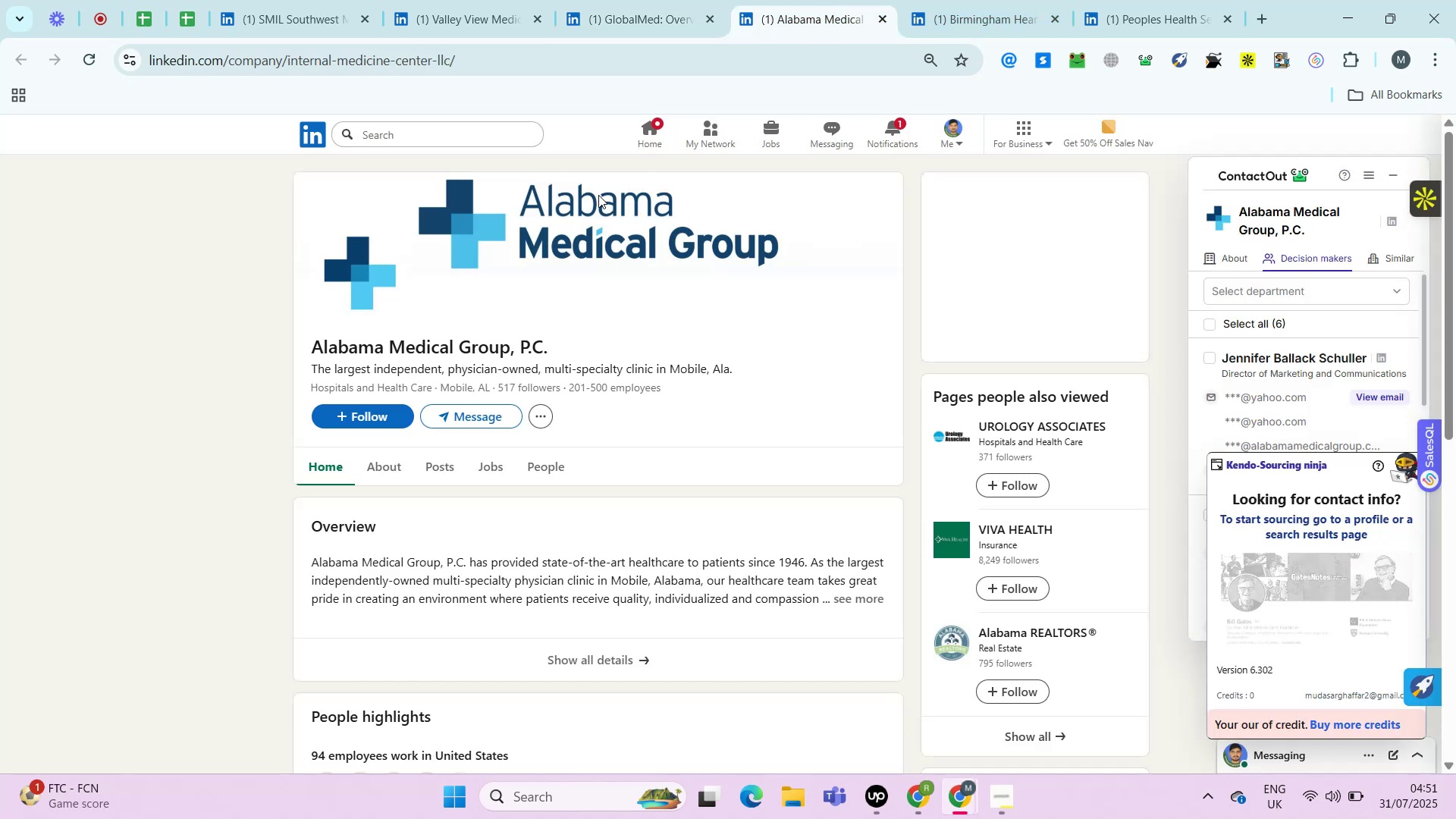 
key(Alt+Control+AltRight)
 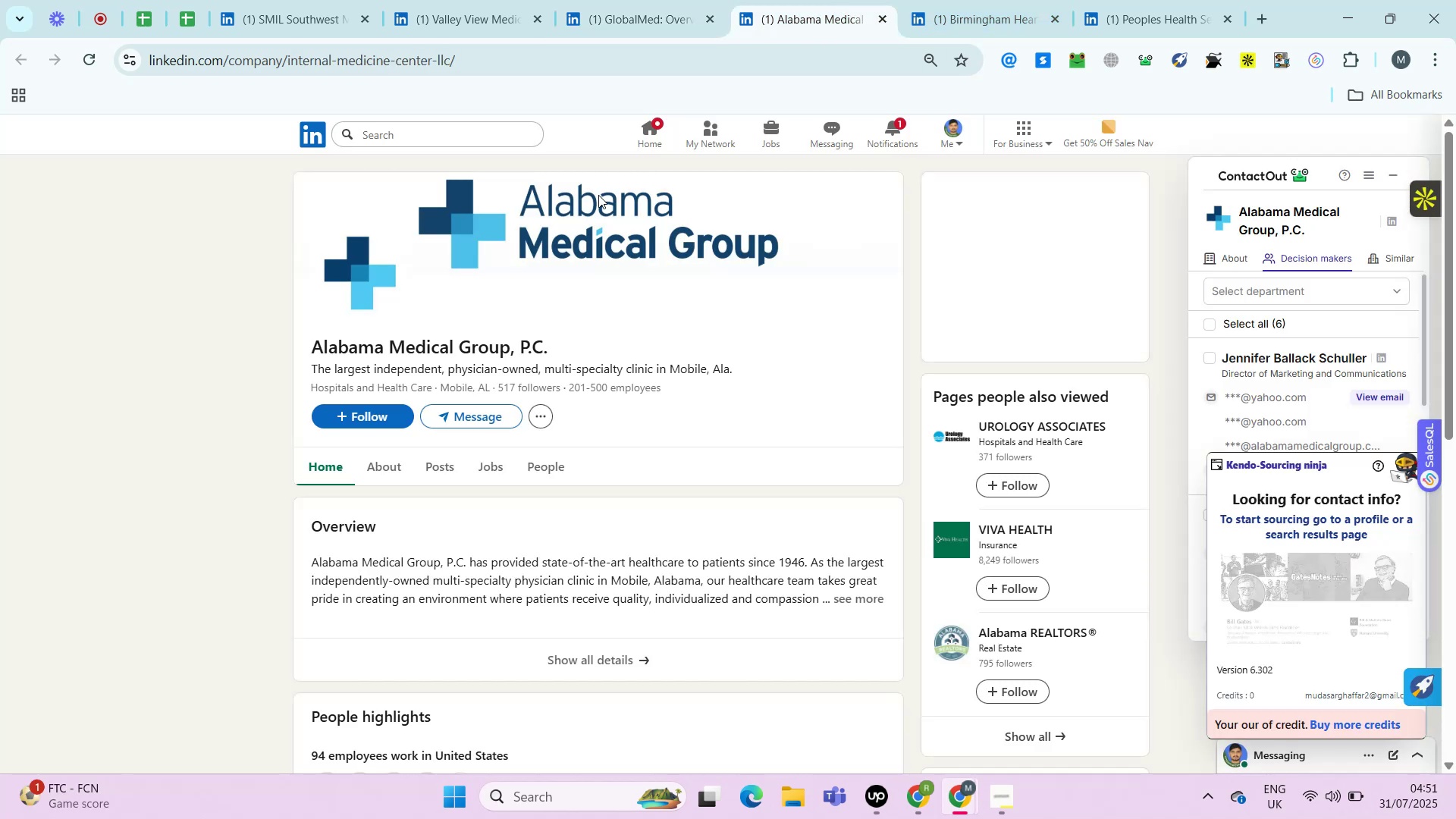 
key(Control+ControlRight)
 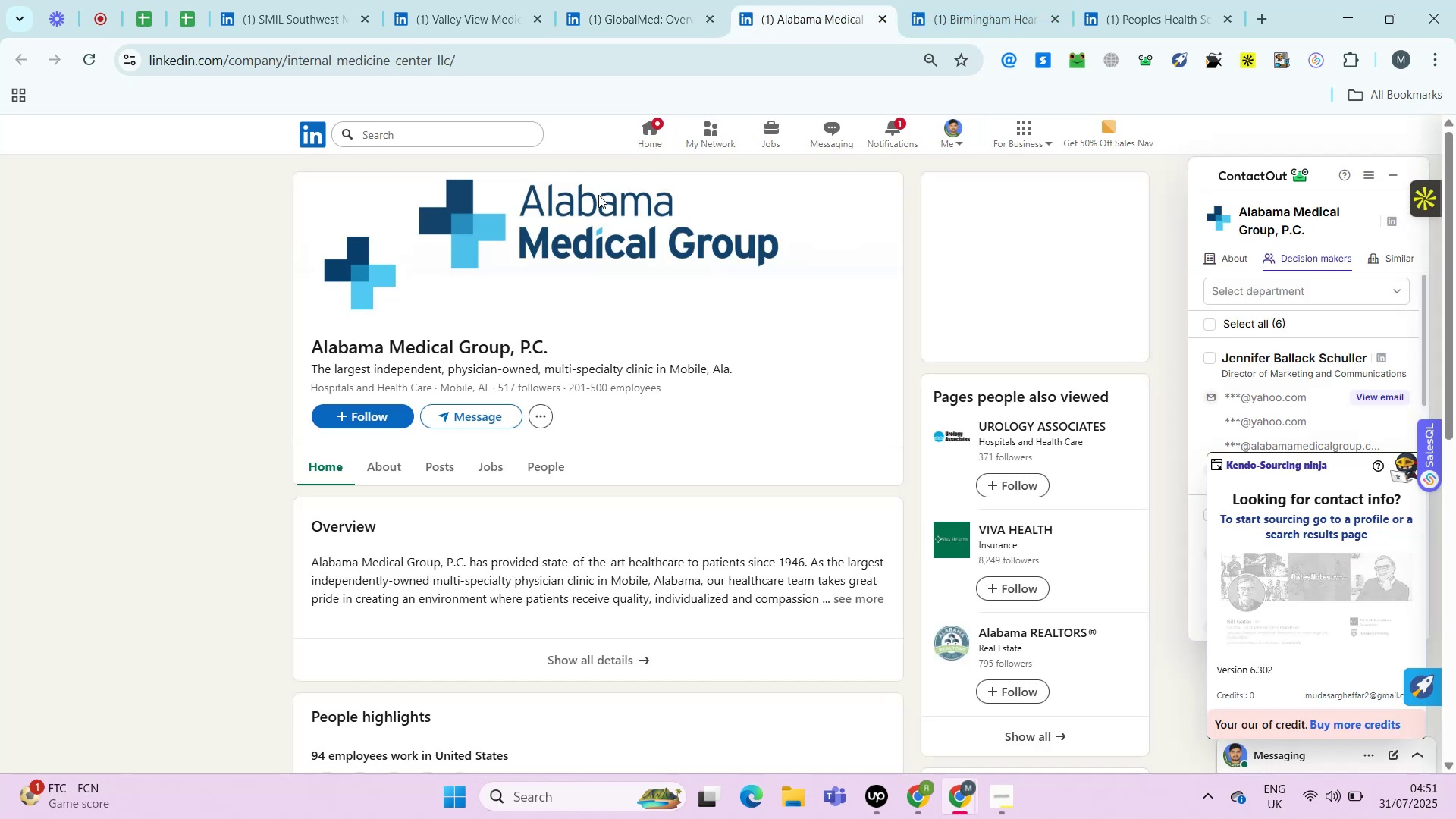 
key(Alt+Control+AltRight)
 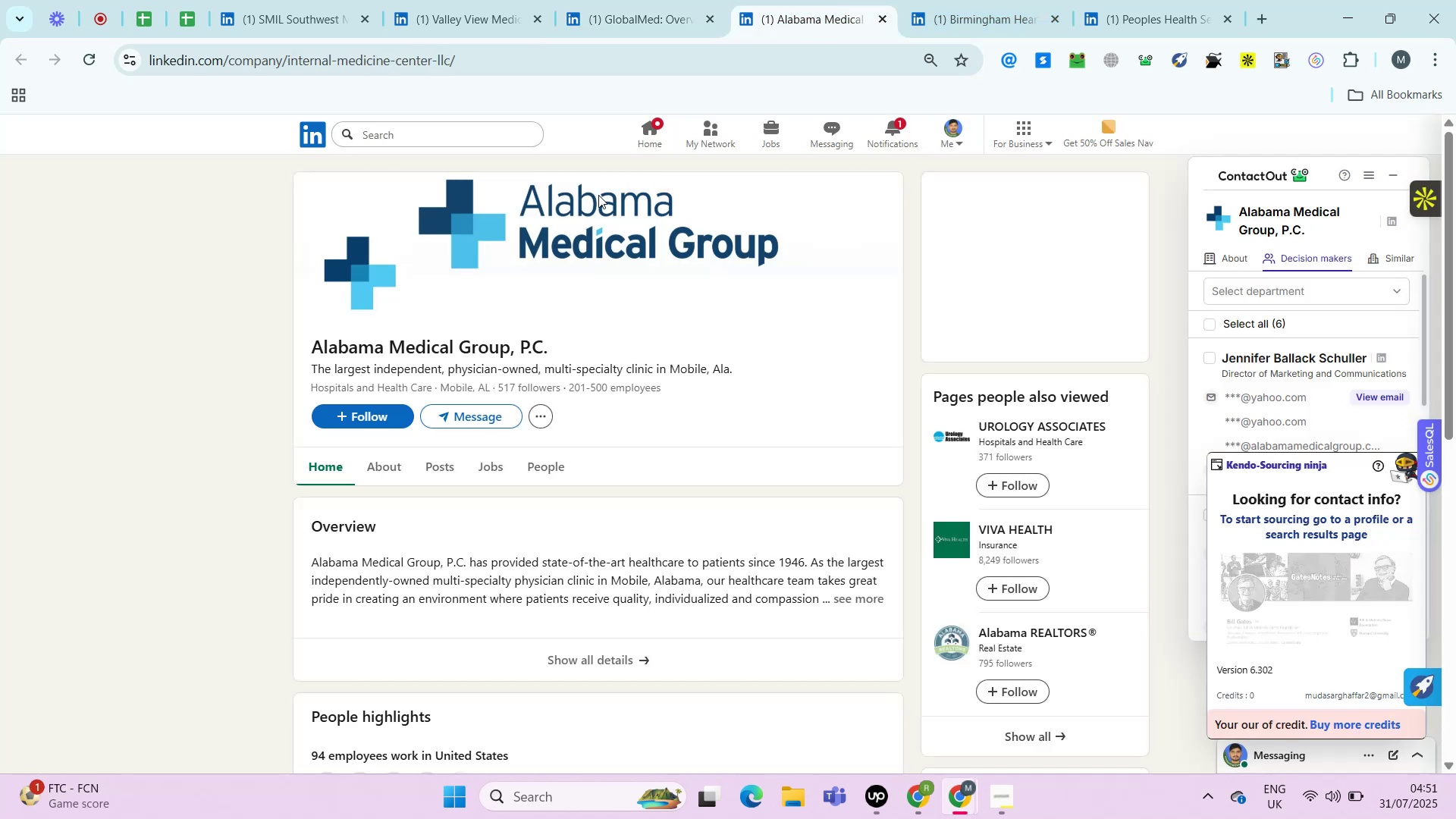 
hold_key(key=ControlRight, duration=0.39)
 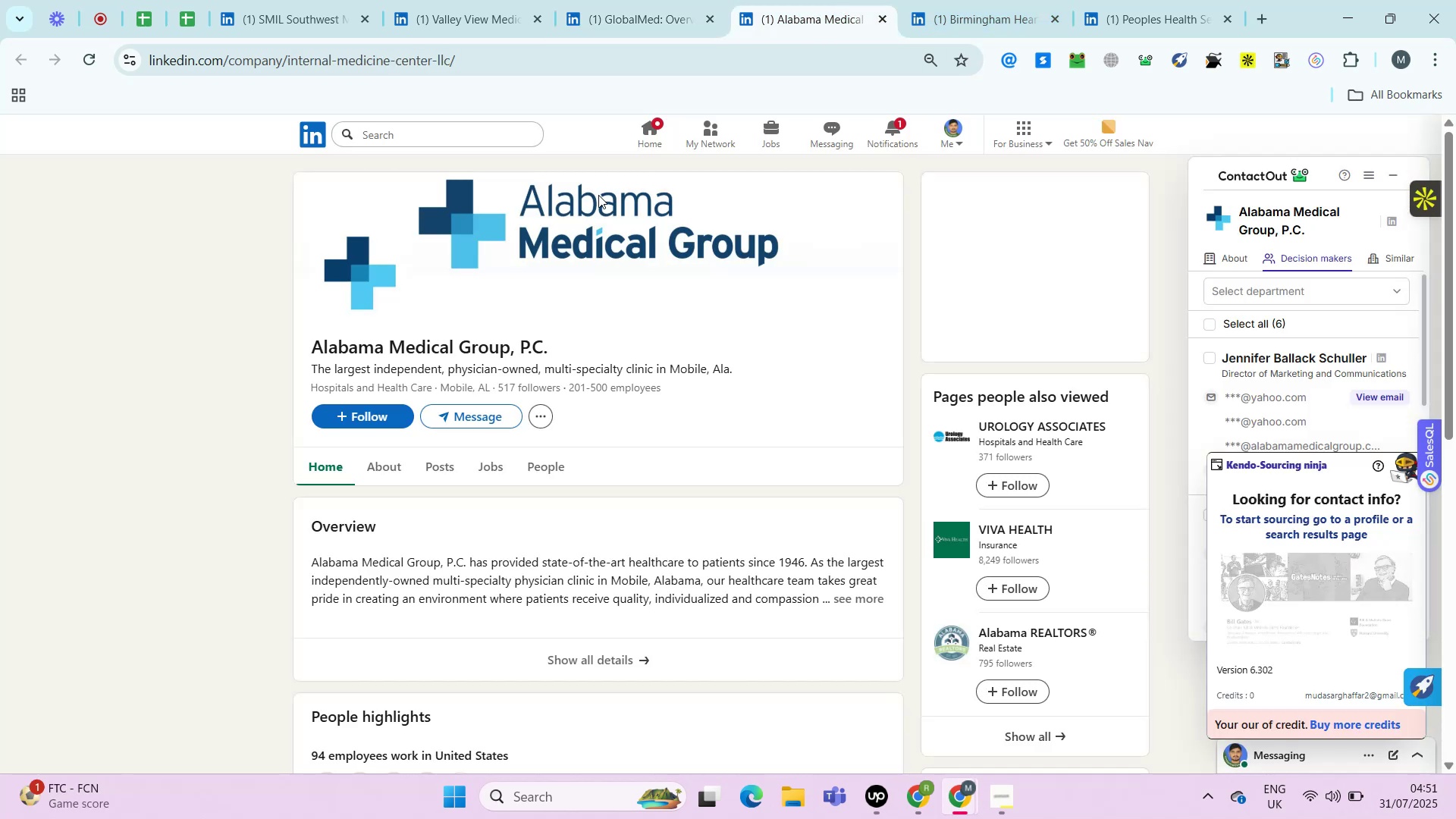 
key(Alt+Control+AltRight)
 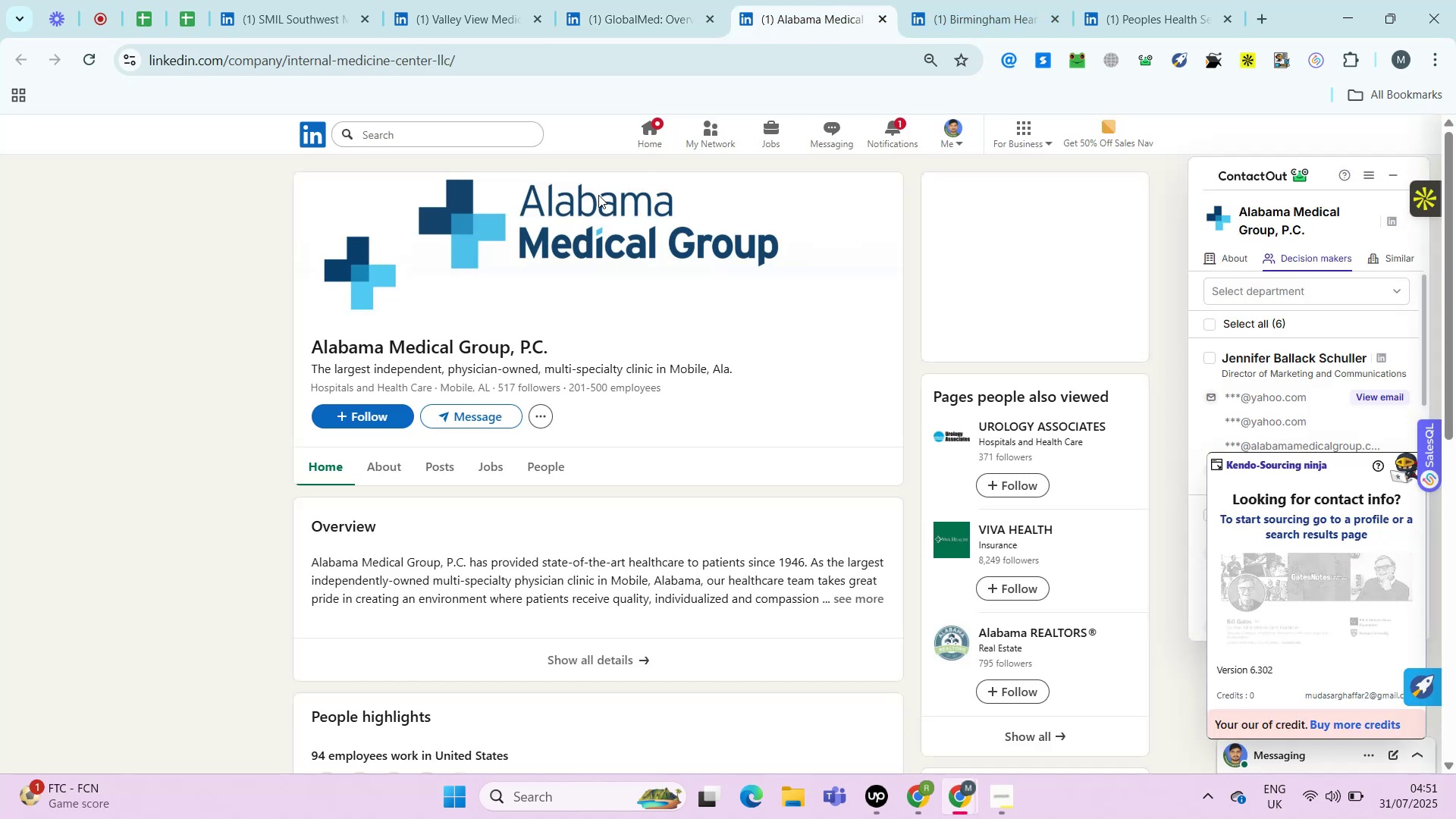 
hold_key(key=ControlRight, duration=0.31)
 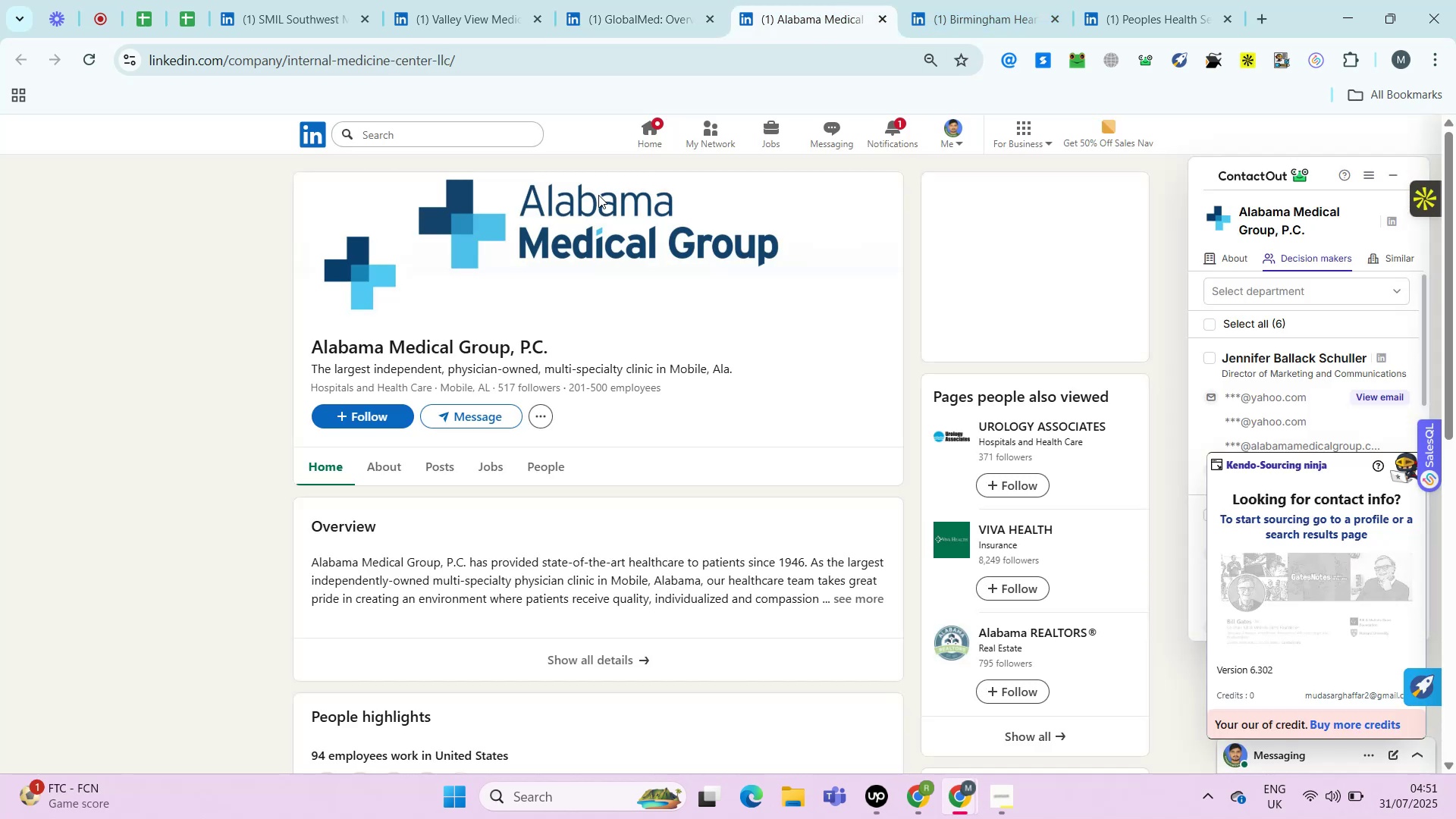 
key(Alt+Control+AltRight)
 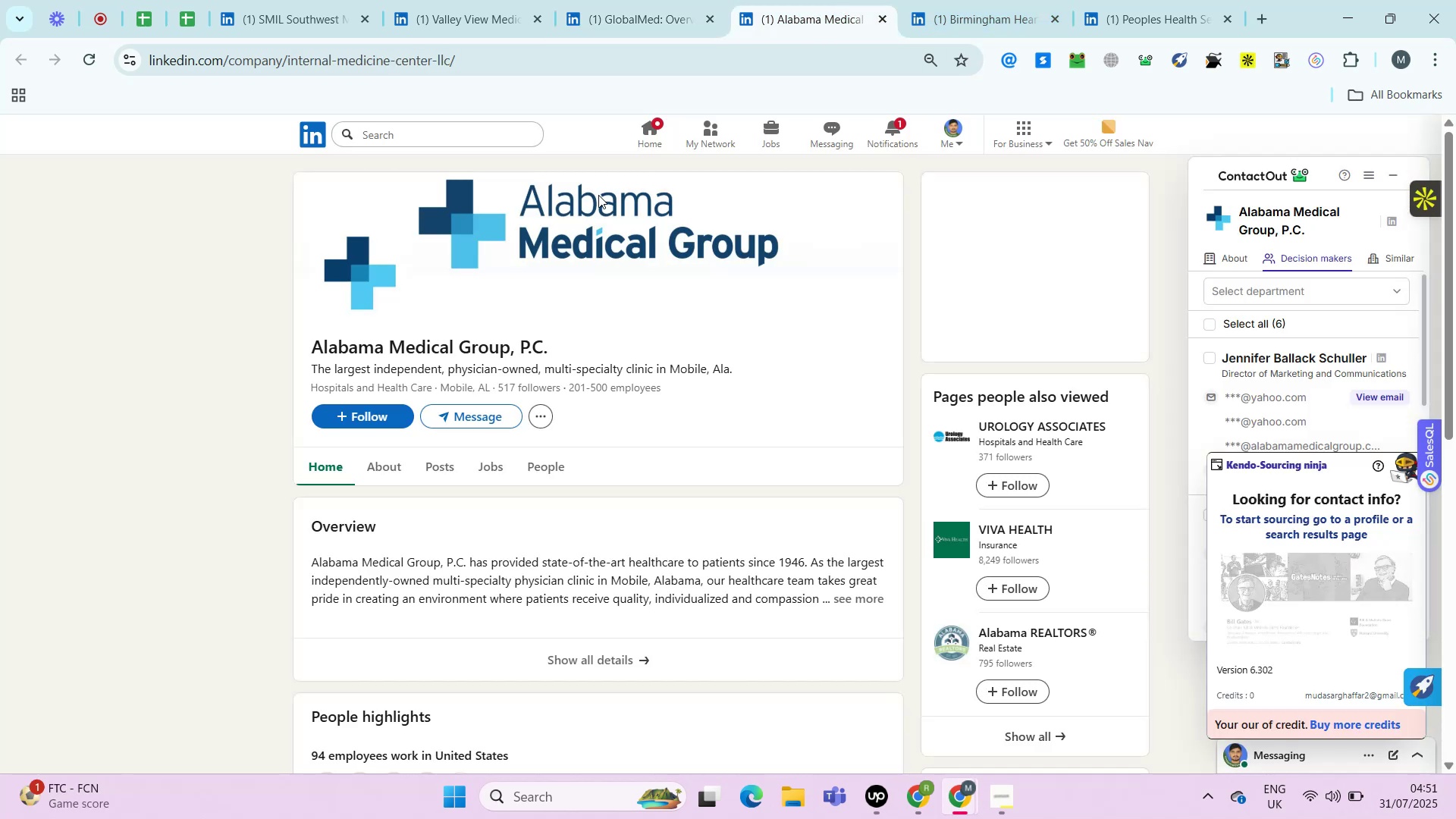 
key(Alt+Control+ControlRight)
 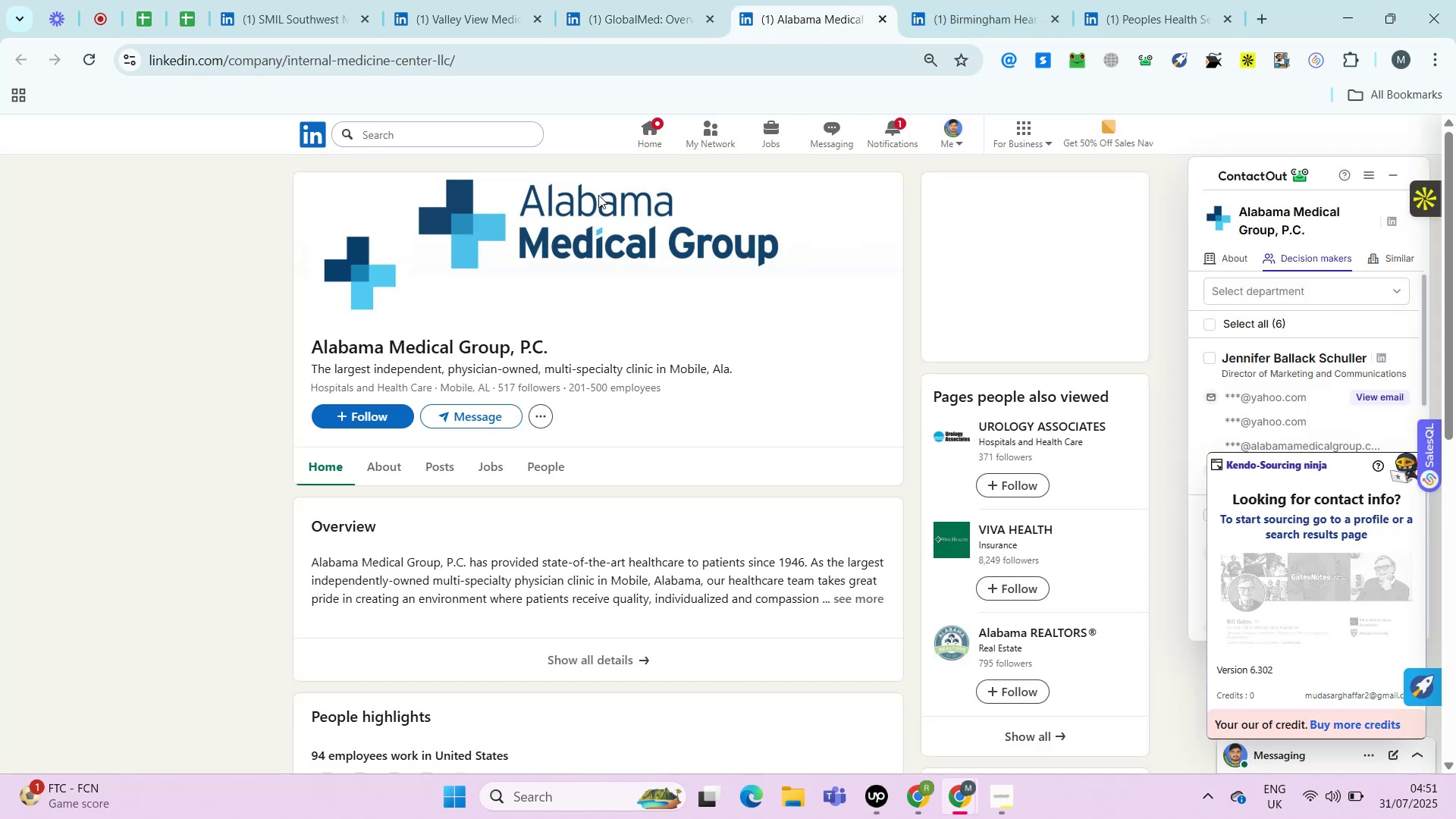 
key(Alt+Control+AltRight)
 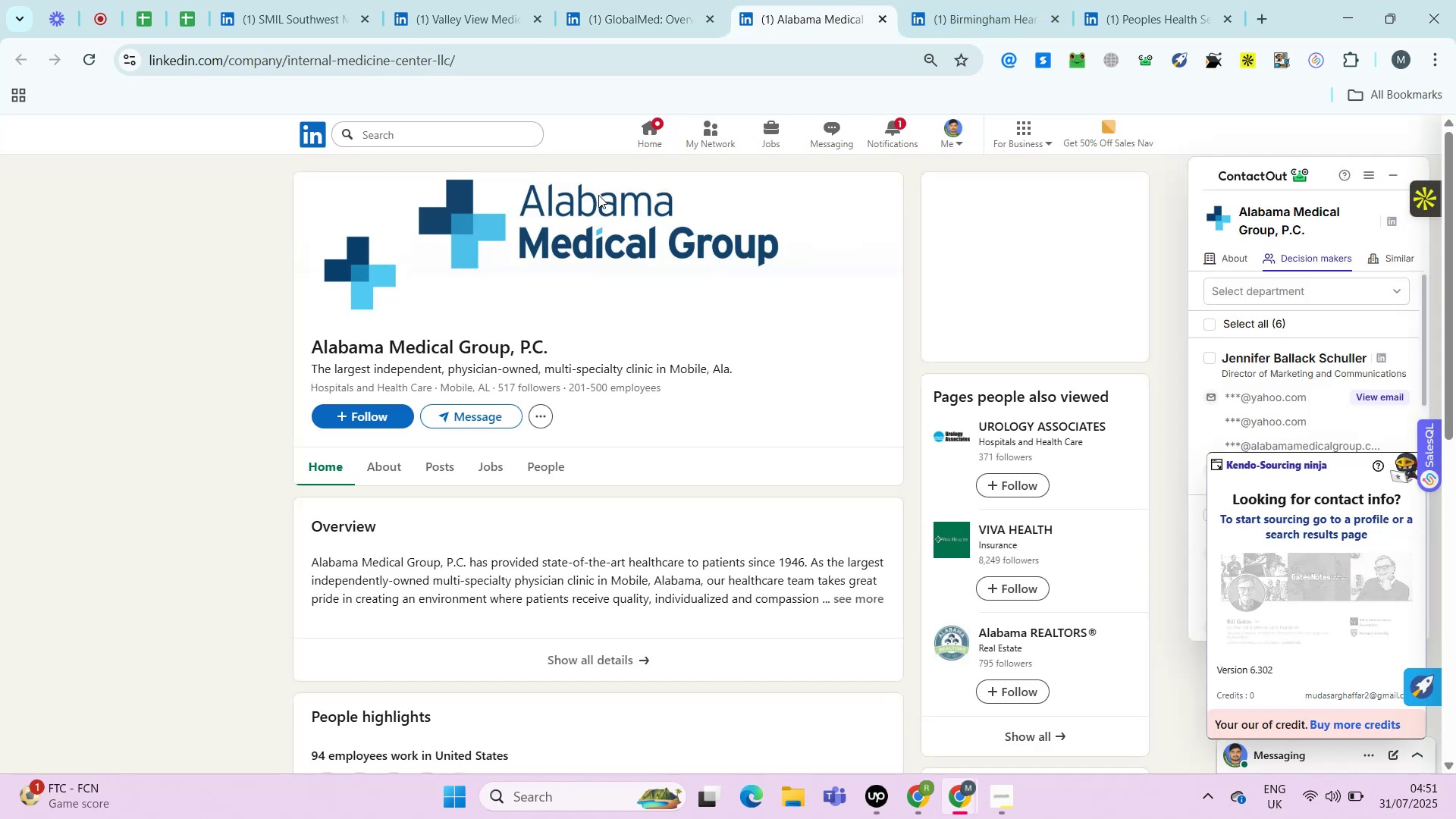 
key(Control+ControlRight)
 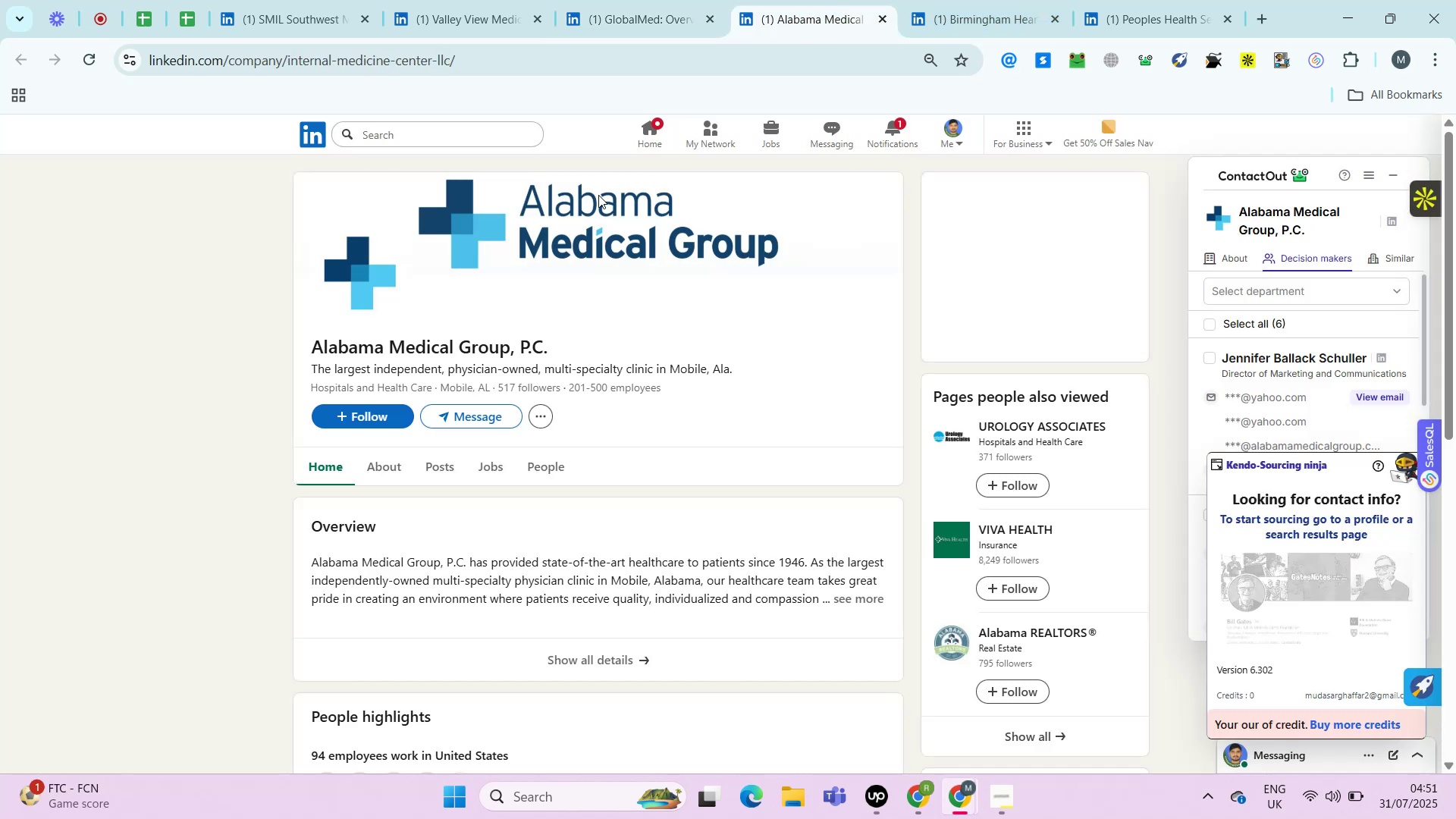 
key(Alt+Control+AltRight)
 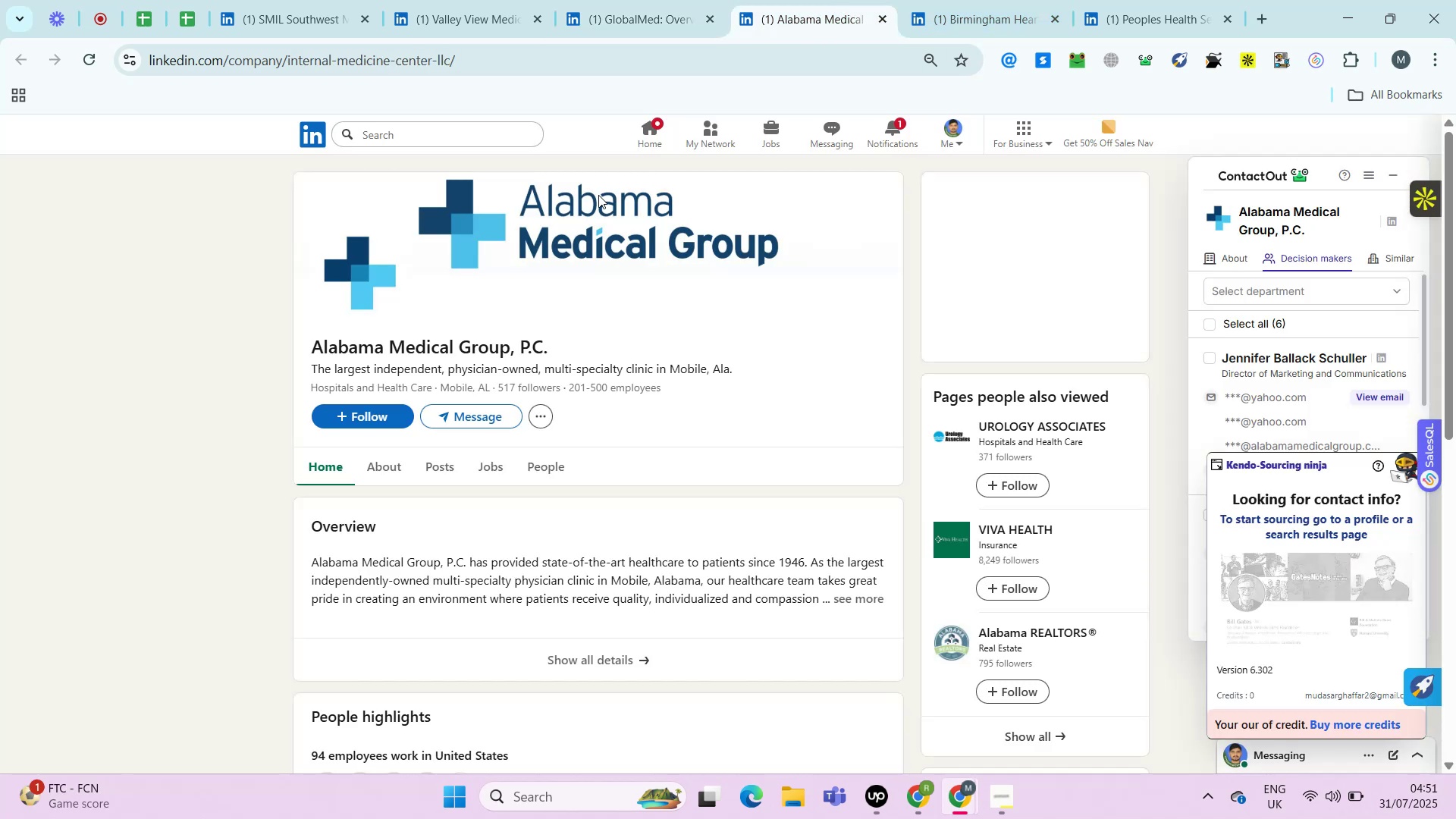 
key(Alt+Control+ControlRight)
 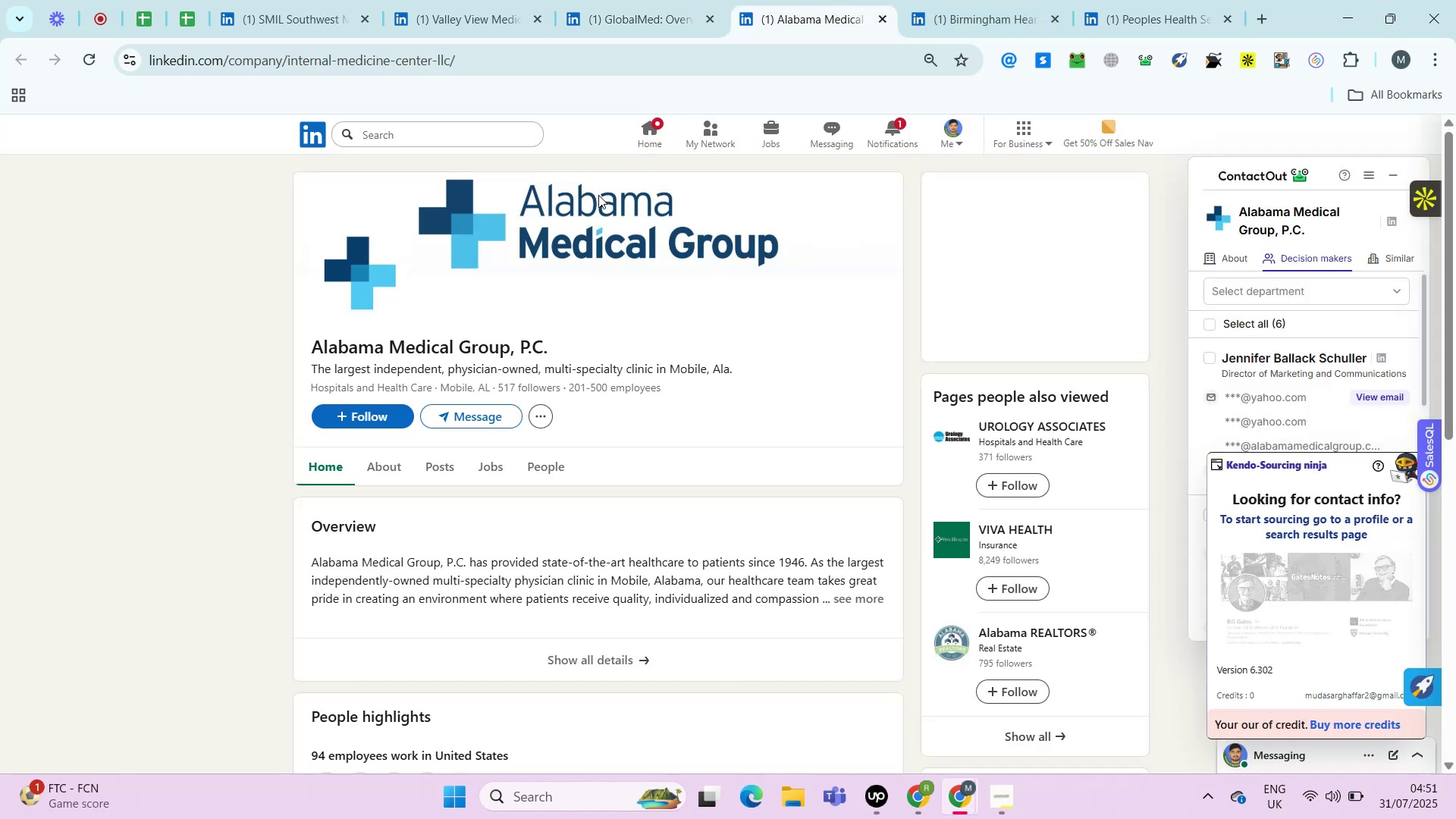 
key(Alt+Control+AltRight)
 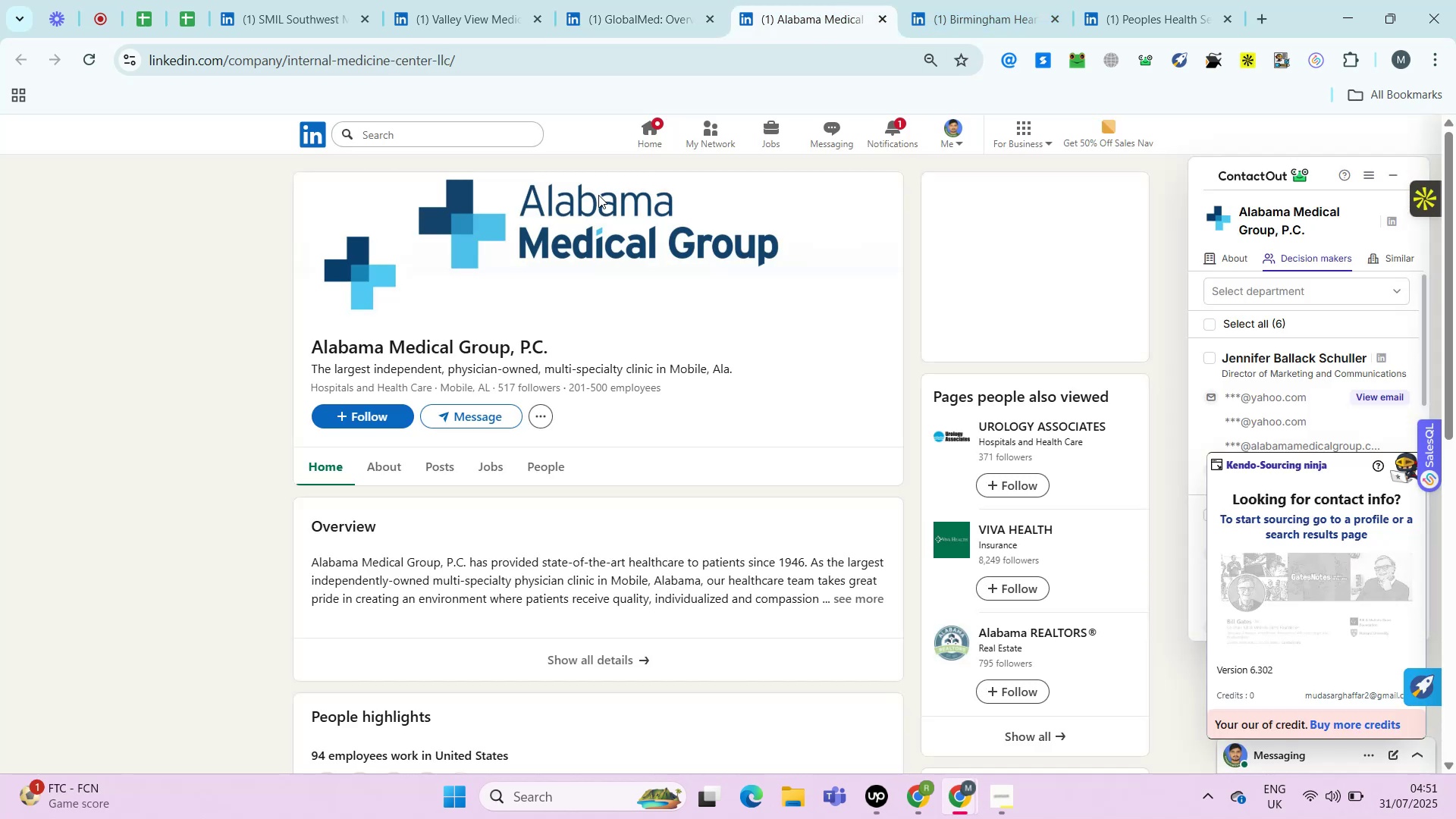 
key(Control+ControlRight)
 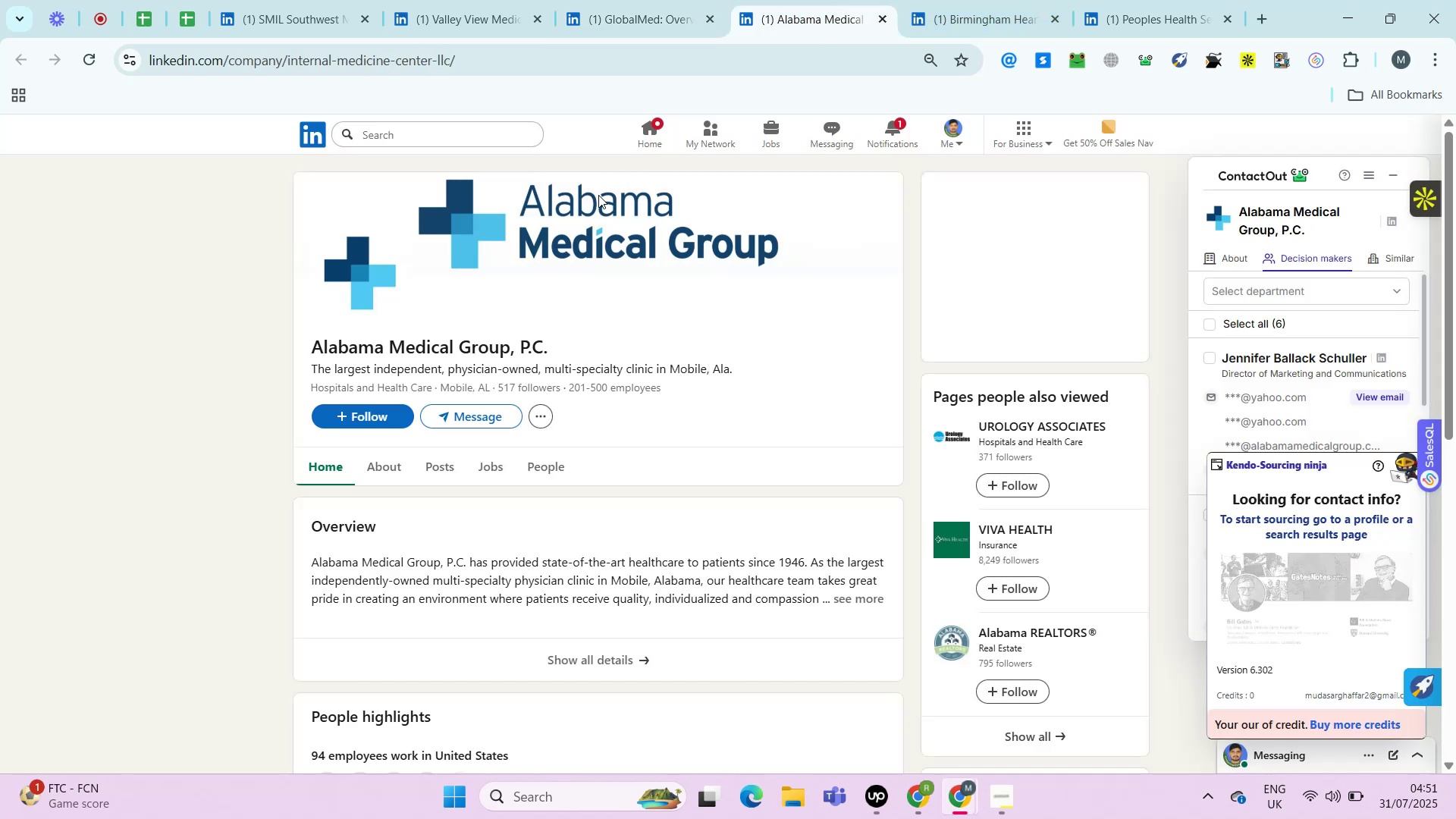 
key(Alt+Control+AltRight)
 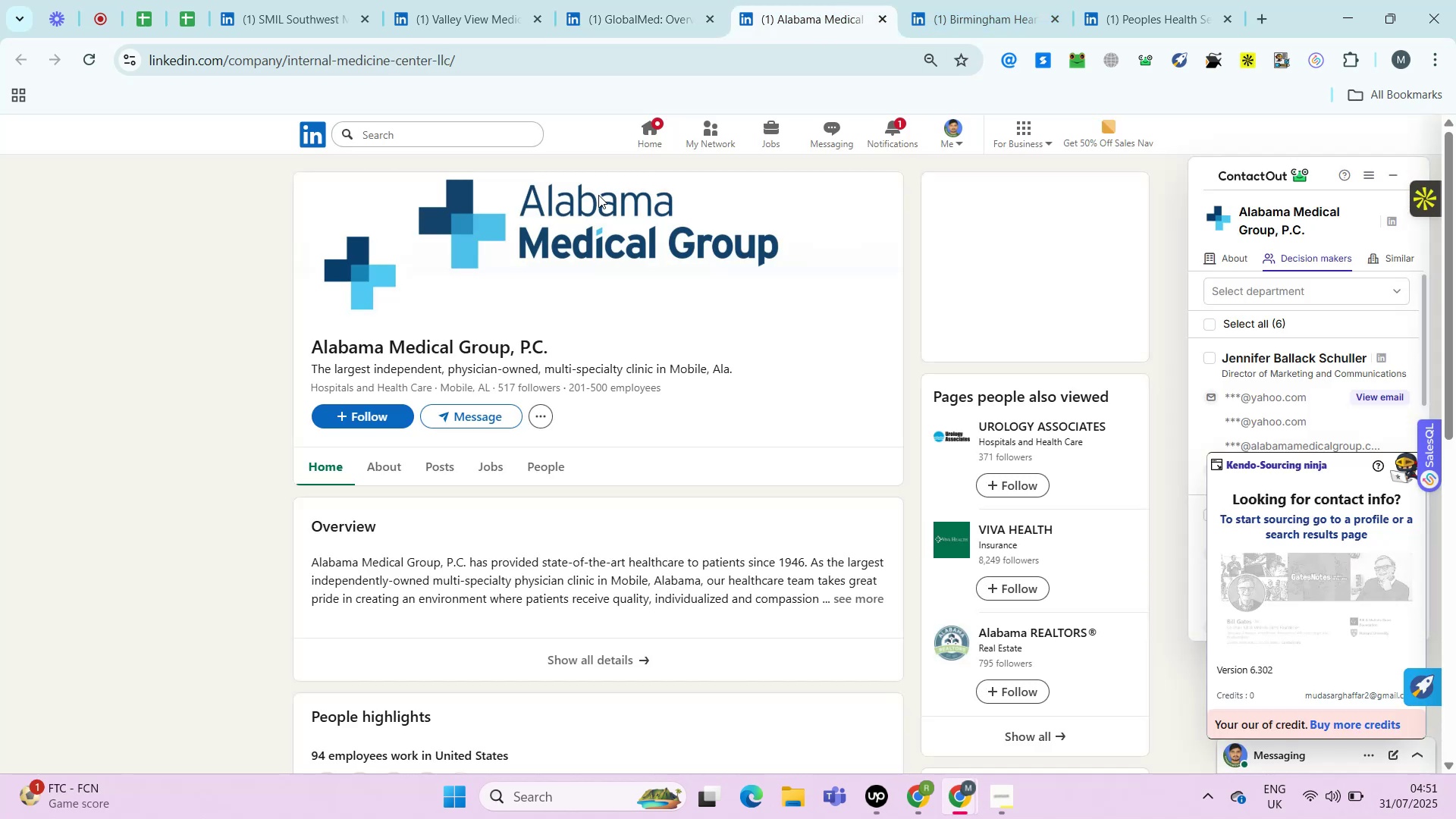 
key(Control+ControlRight)
 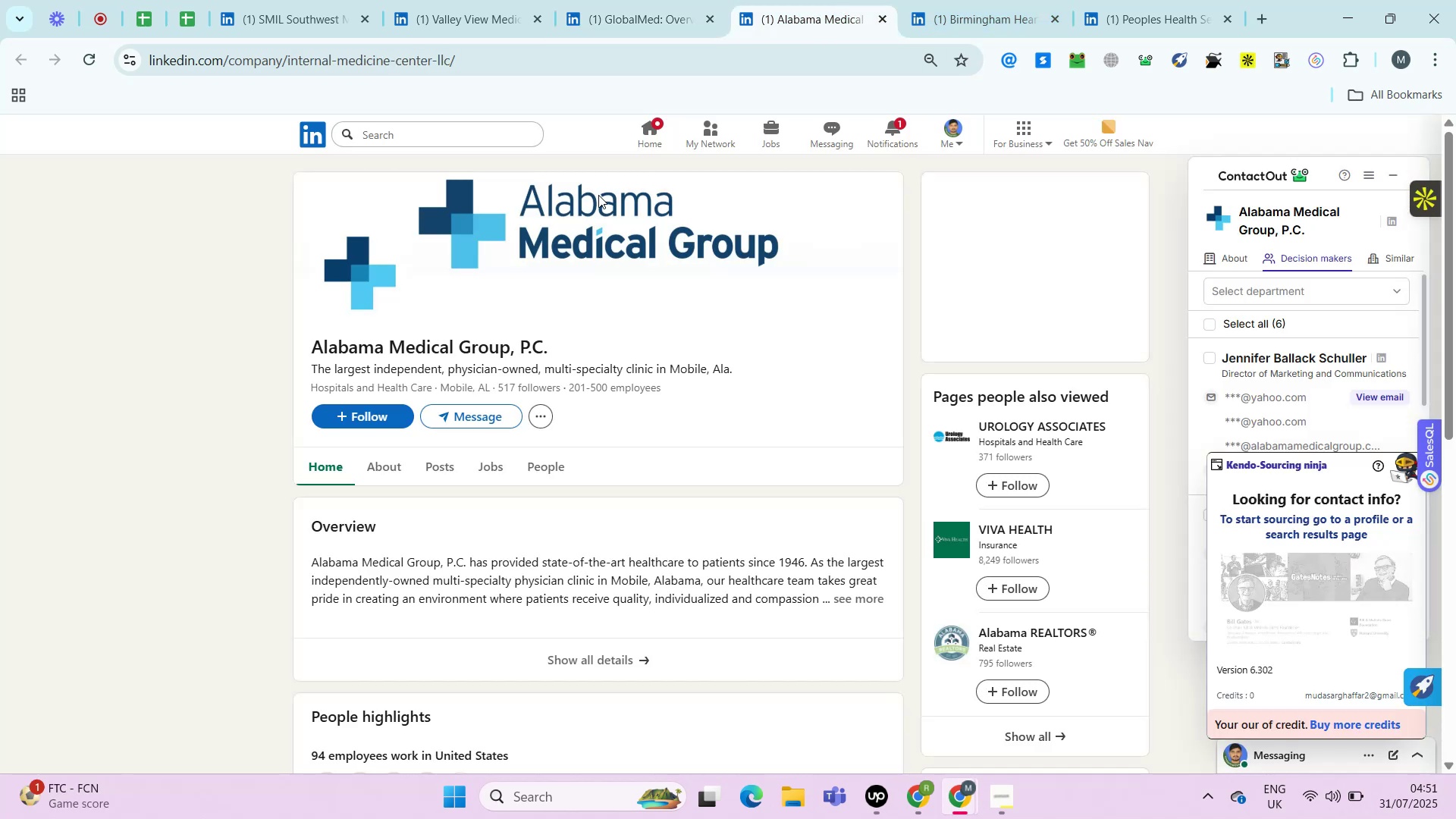 
key(Control+ControlRight)
 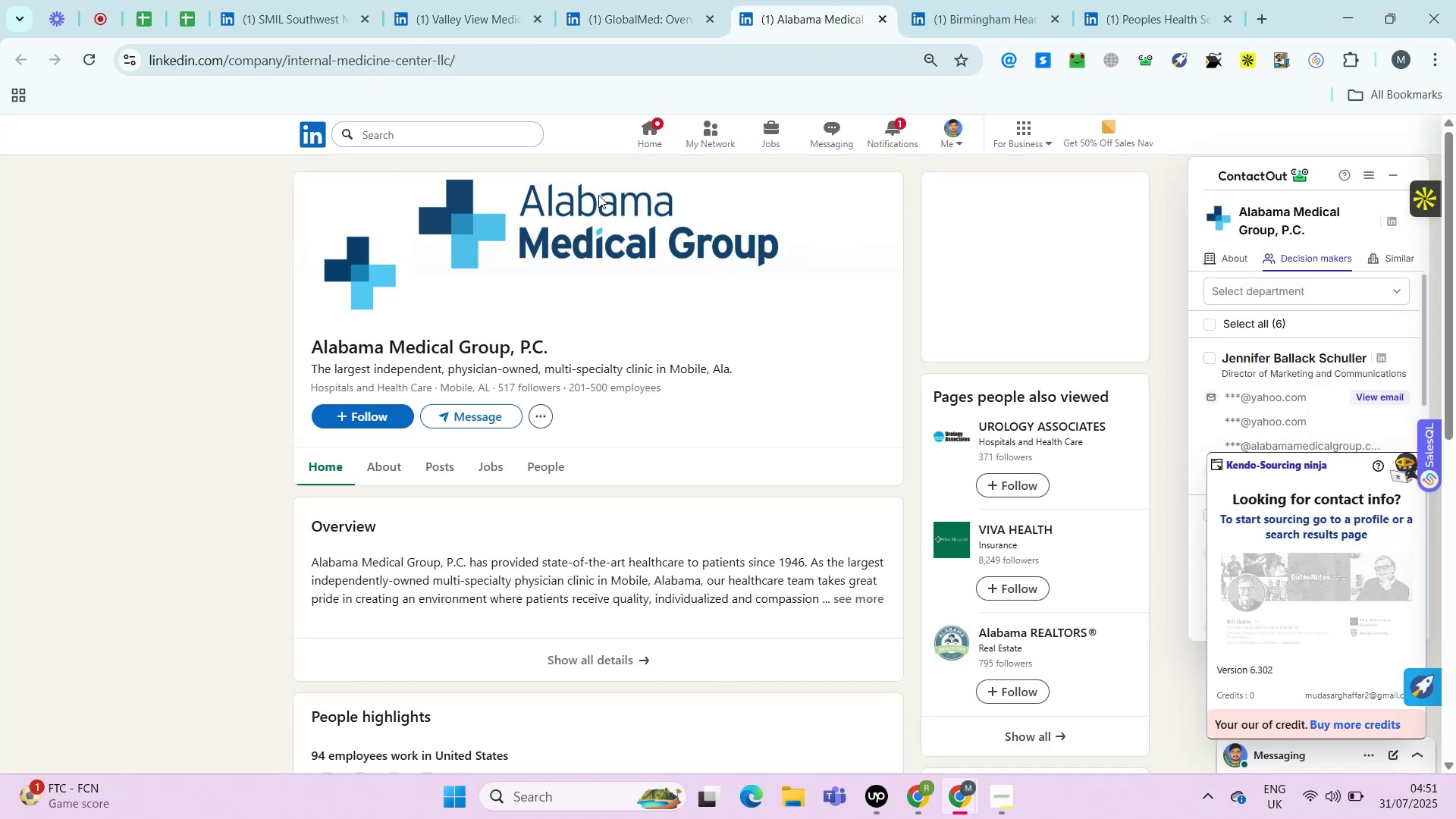 
key(Alt+Control+AltRight)
 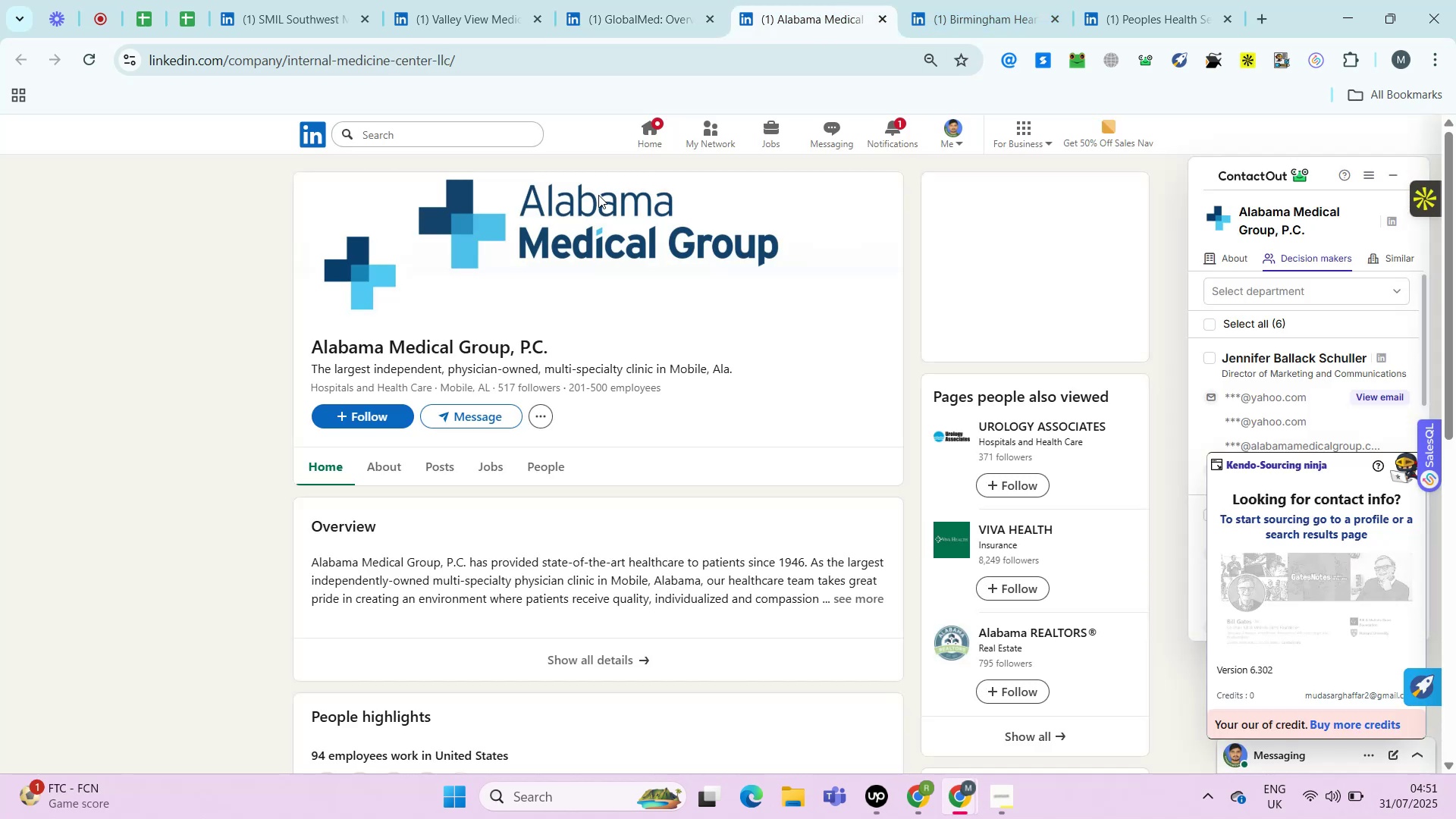 
key(Control+ControlRight)
 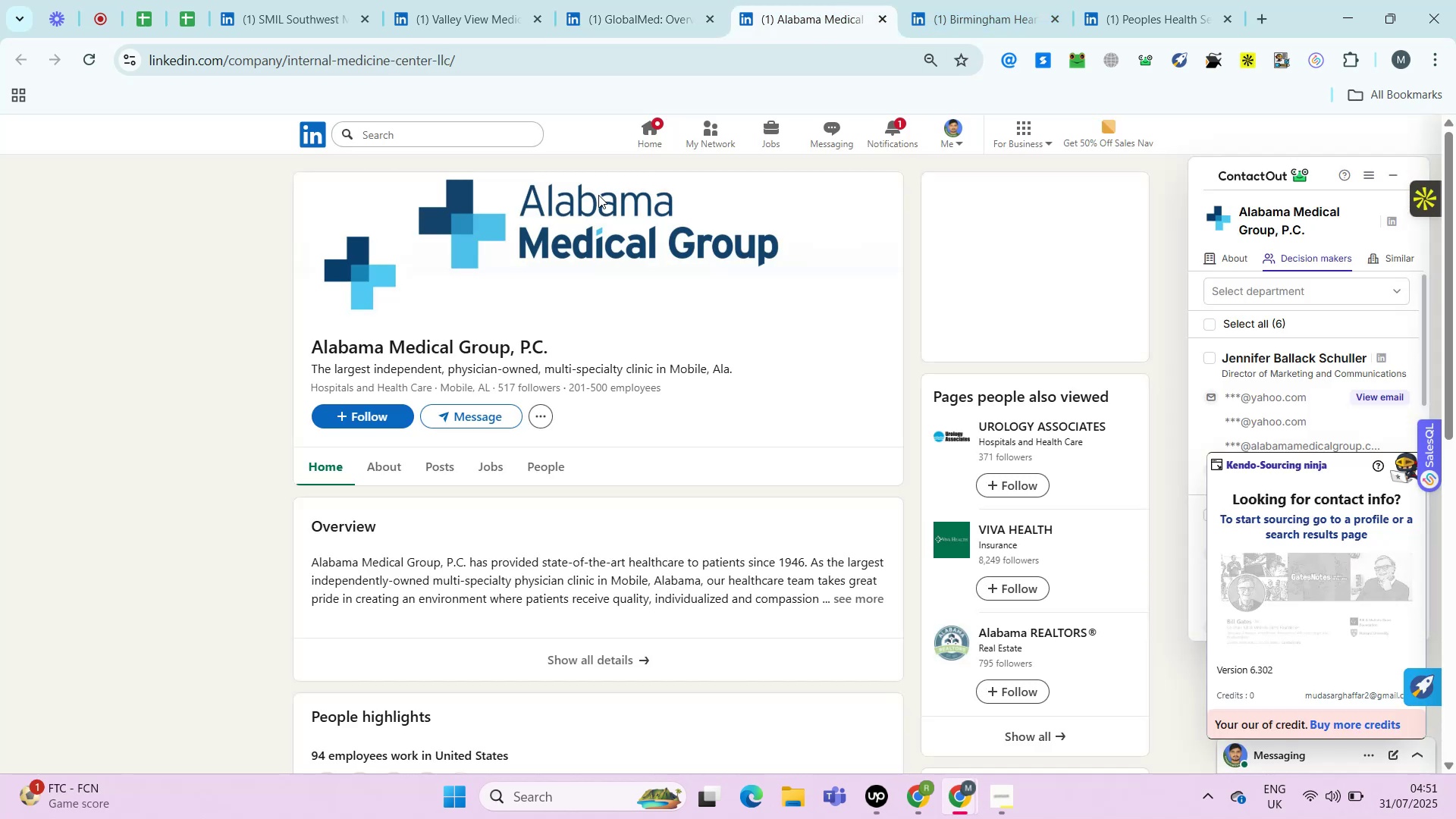 
key(Alt+Control+AltRight)
 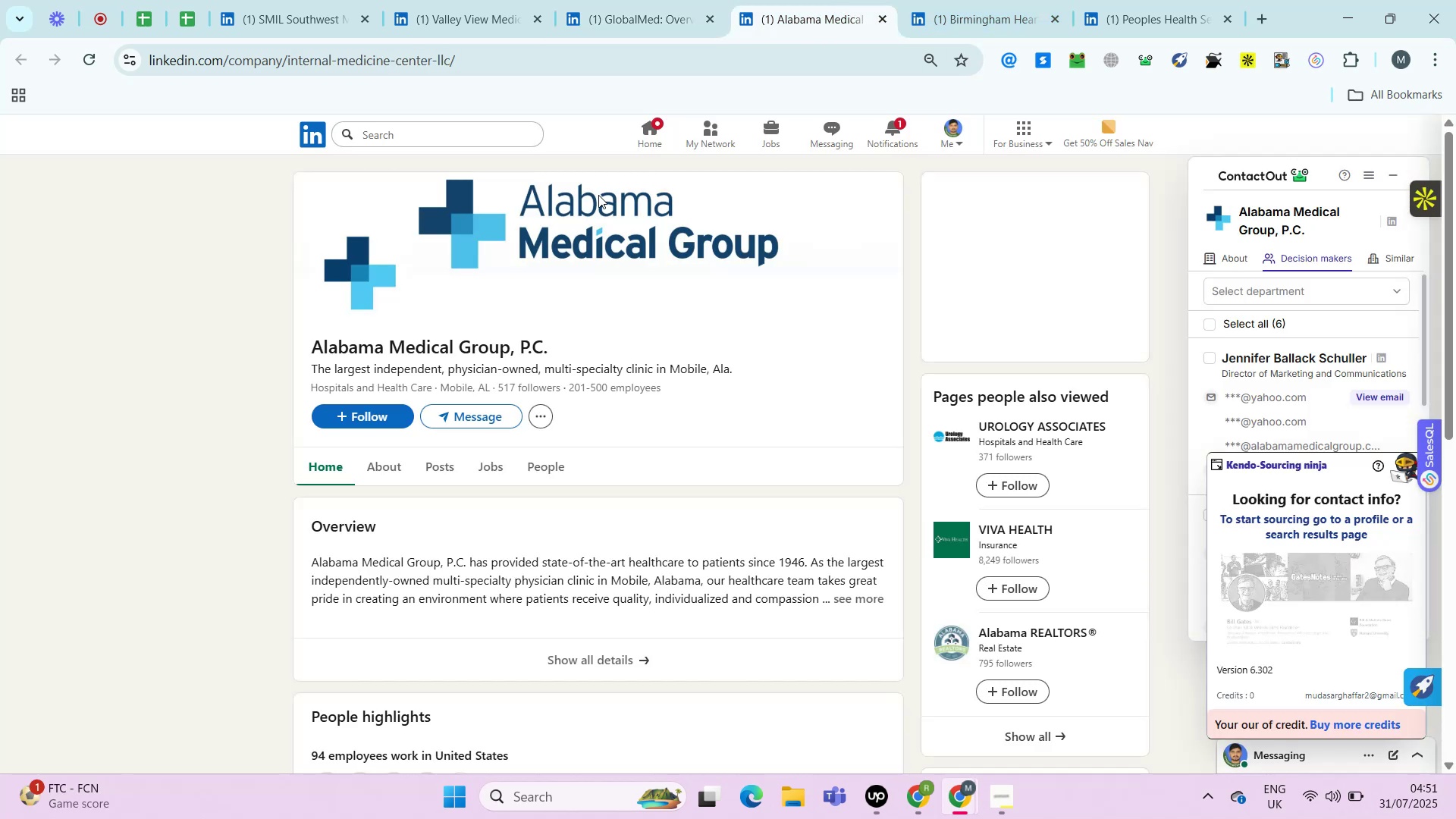 
key(Control+ControlRight)
 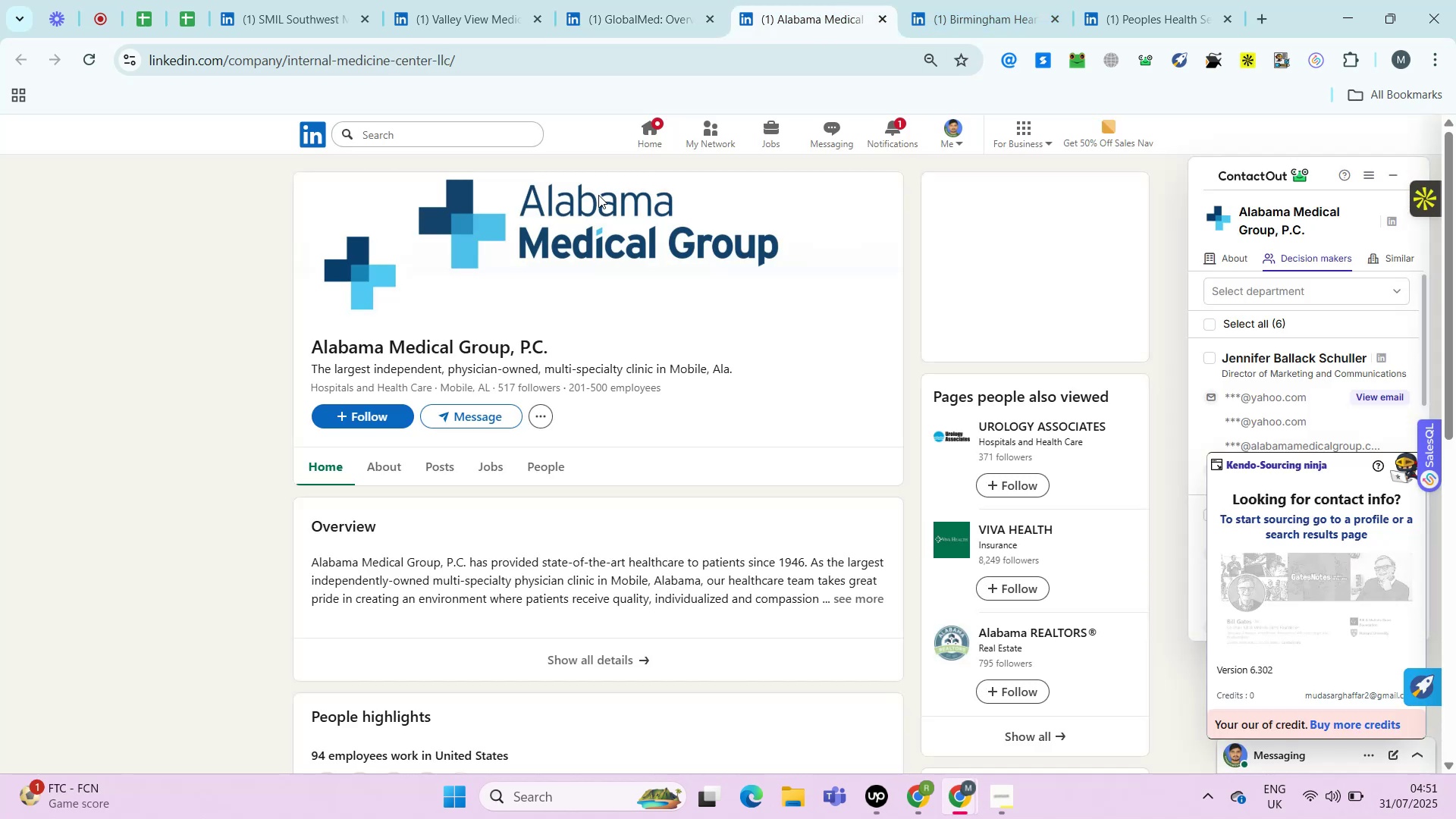 
key(Alt+Control+AltRight)
 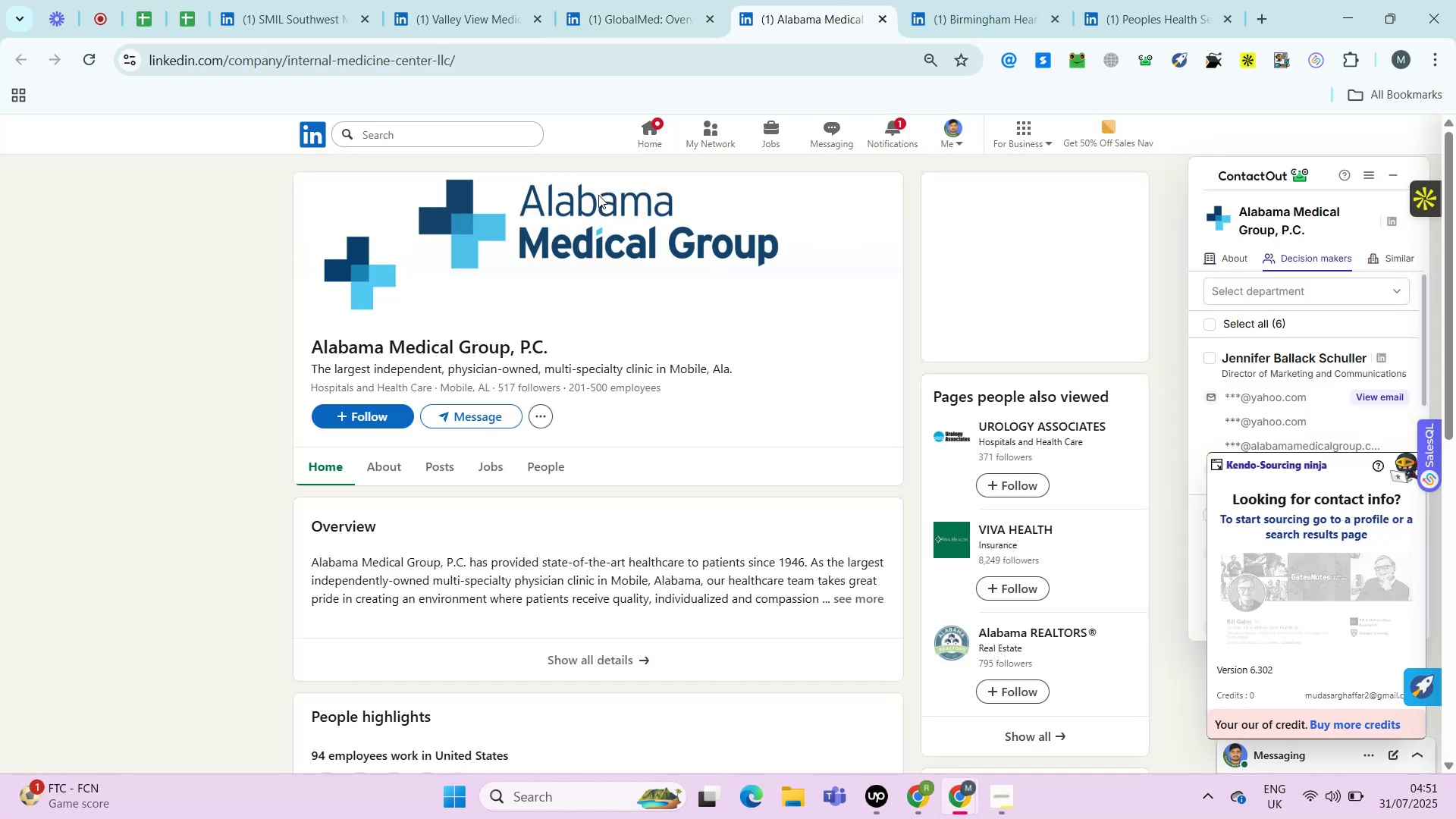 
key(Control+ControlRight)
 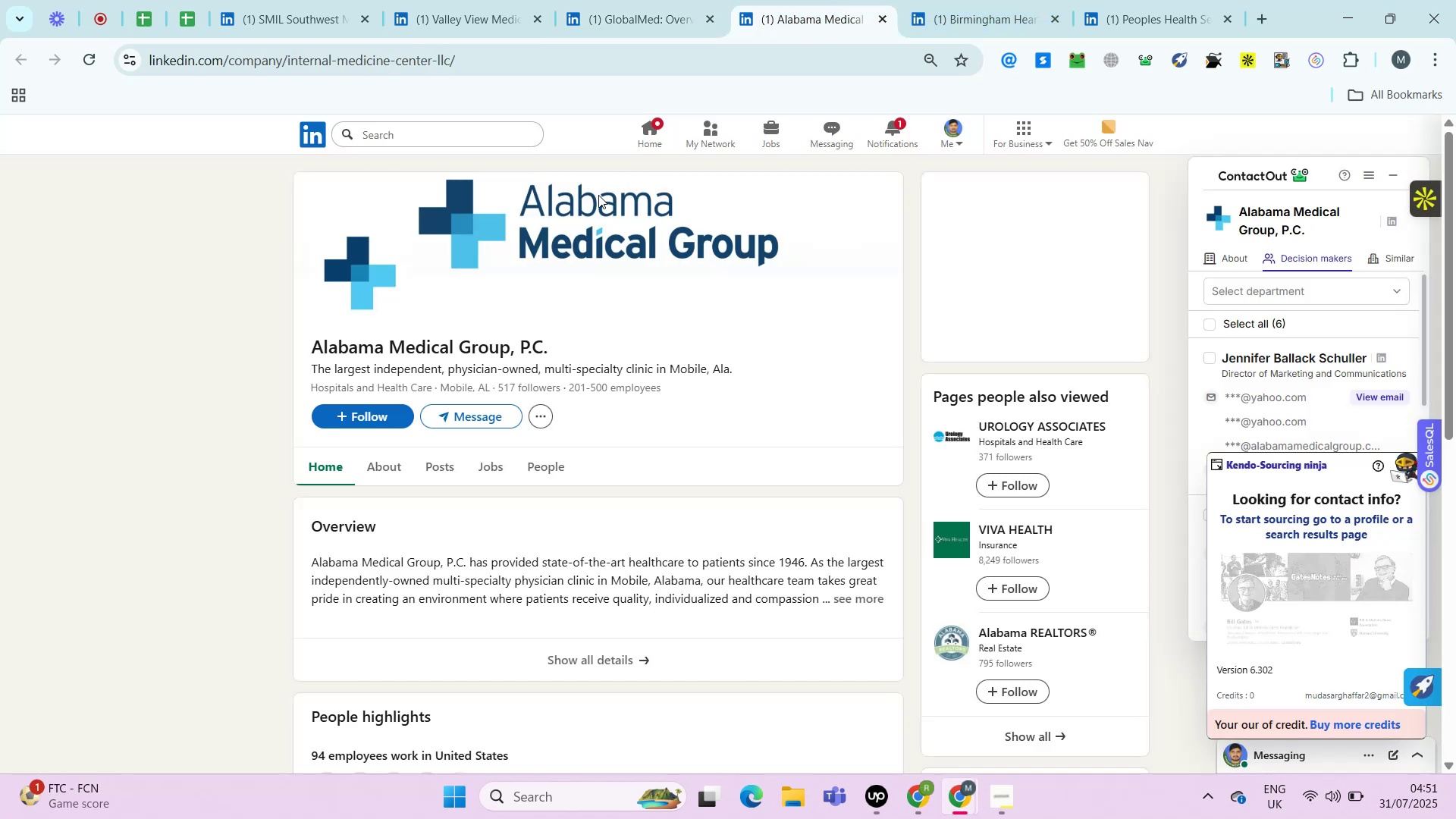 
key(Alt+Control+AltRight)
 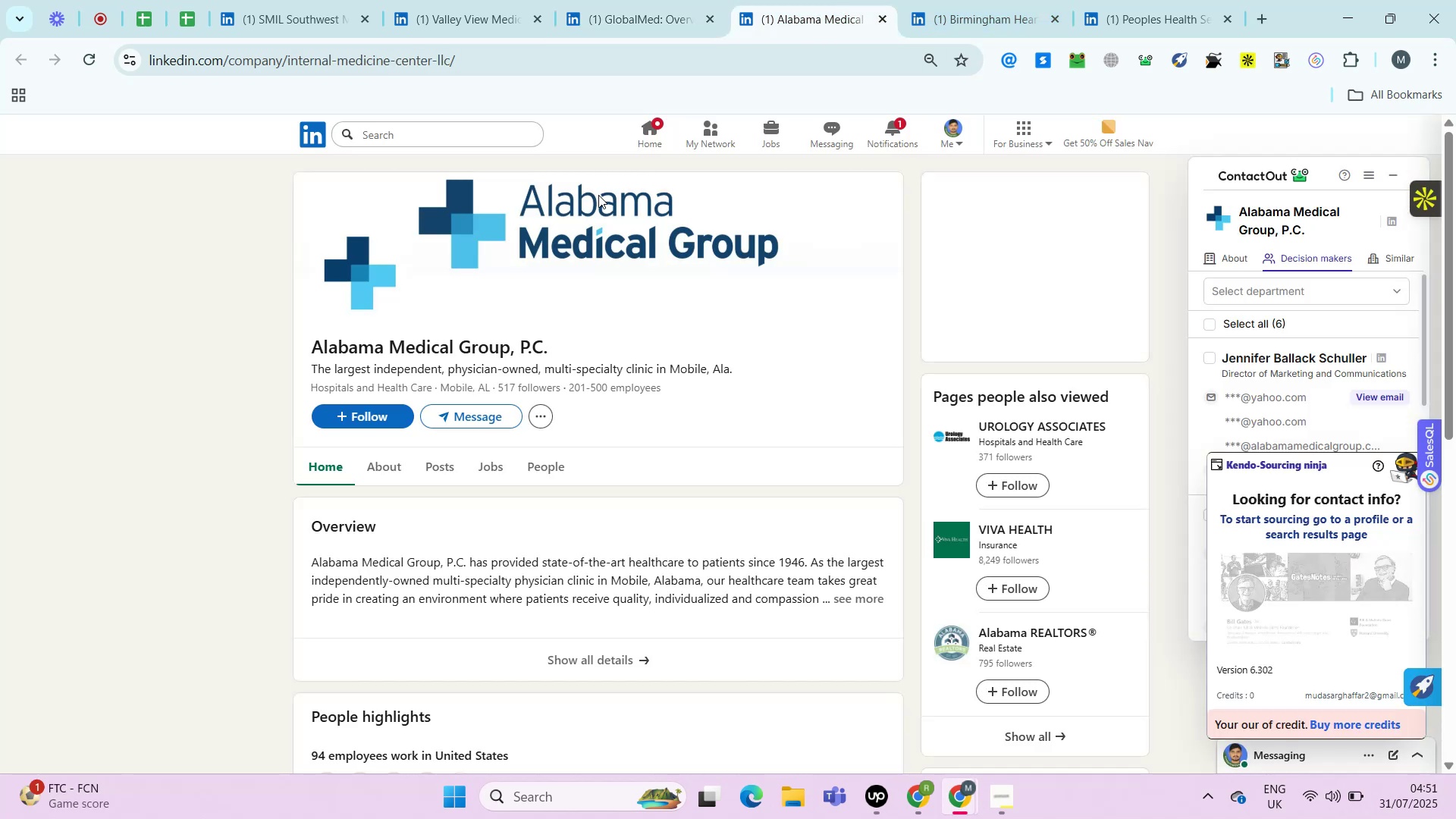 
key(Control+ControlRight)
 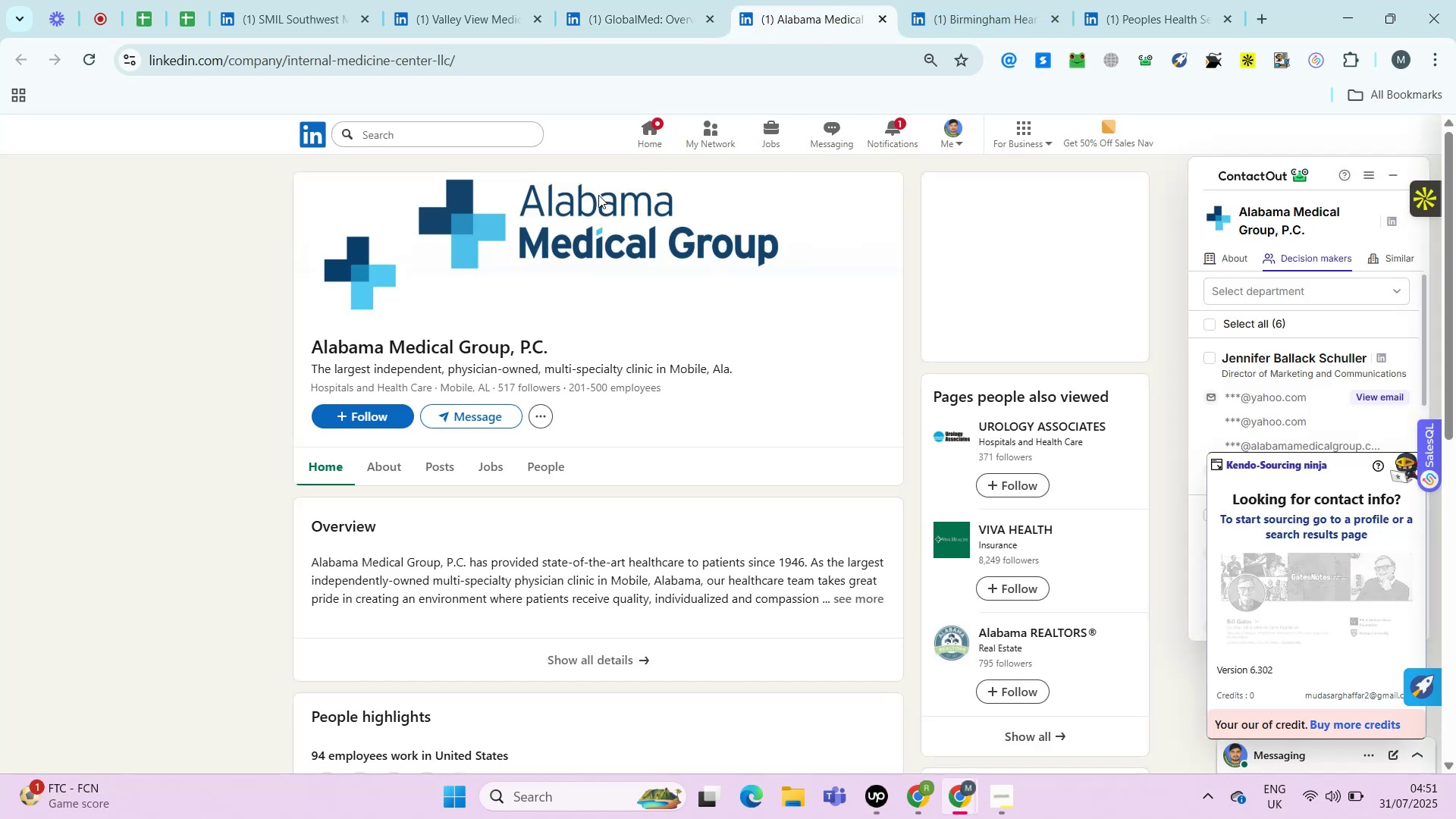 
key(Alt+Control+AltRight)
 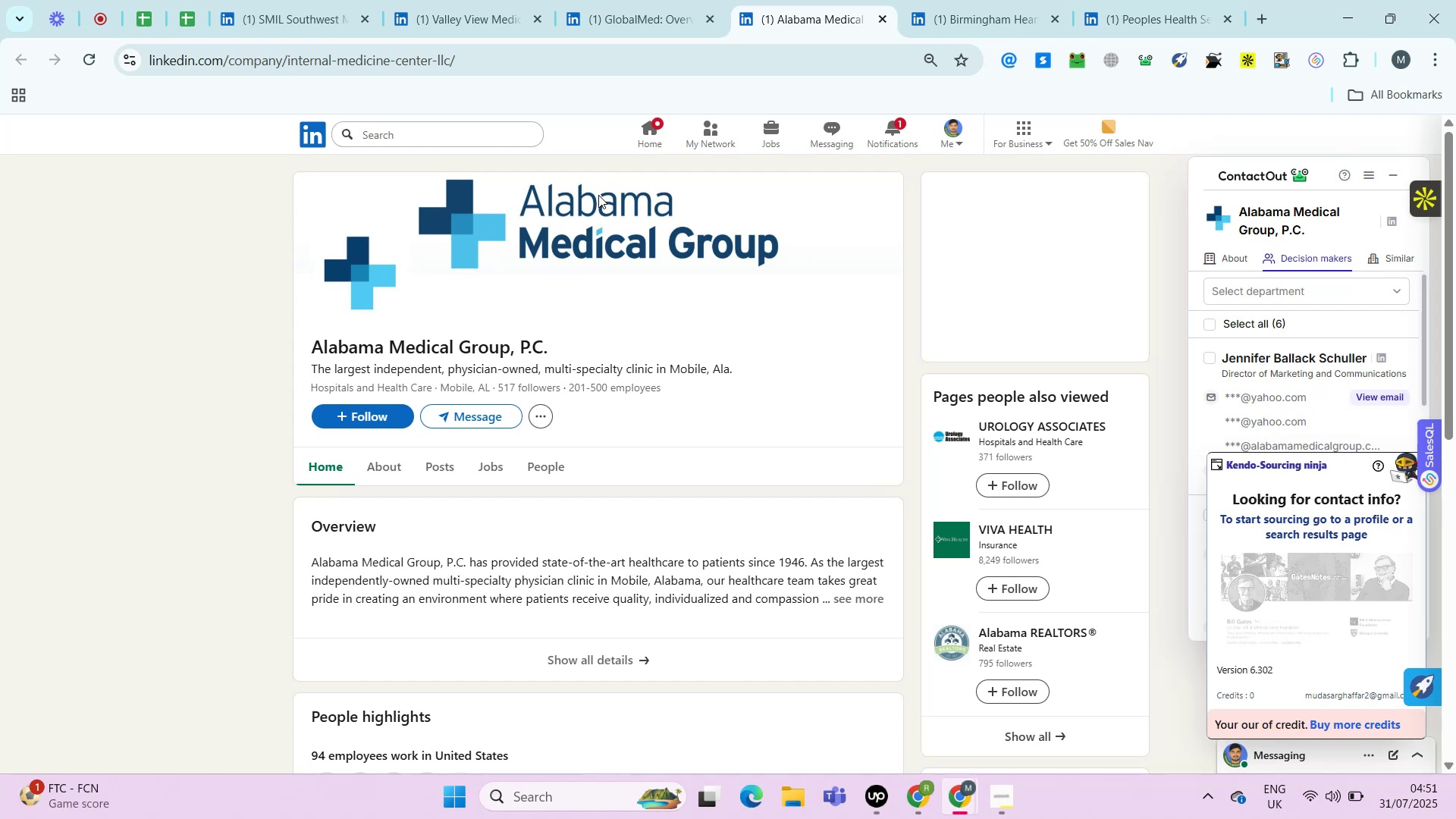 
hold_key(key=ControlRight, duration=0.34)
 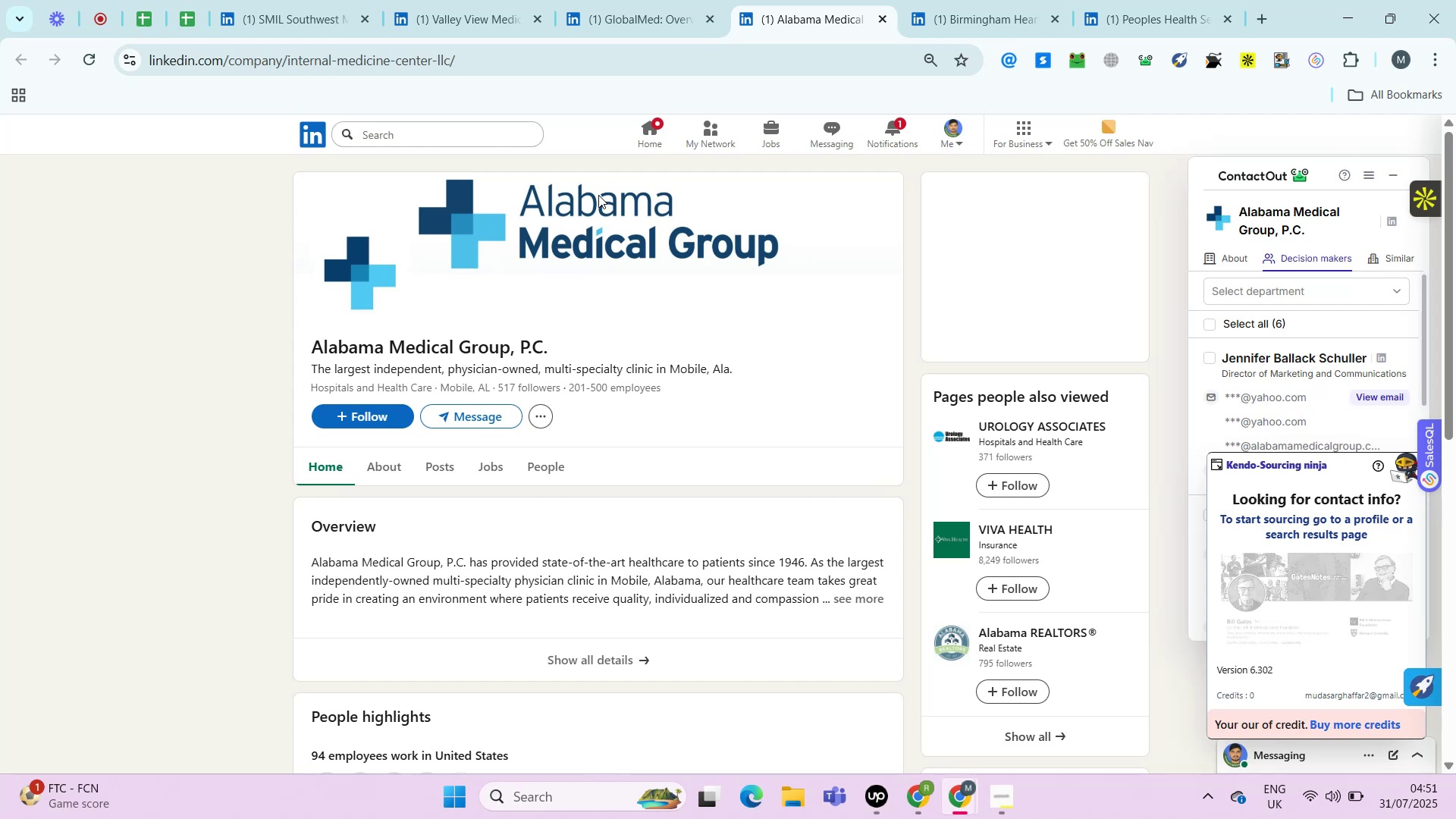 
key(Alt+Control+AltRight)
 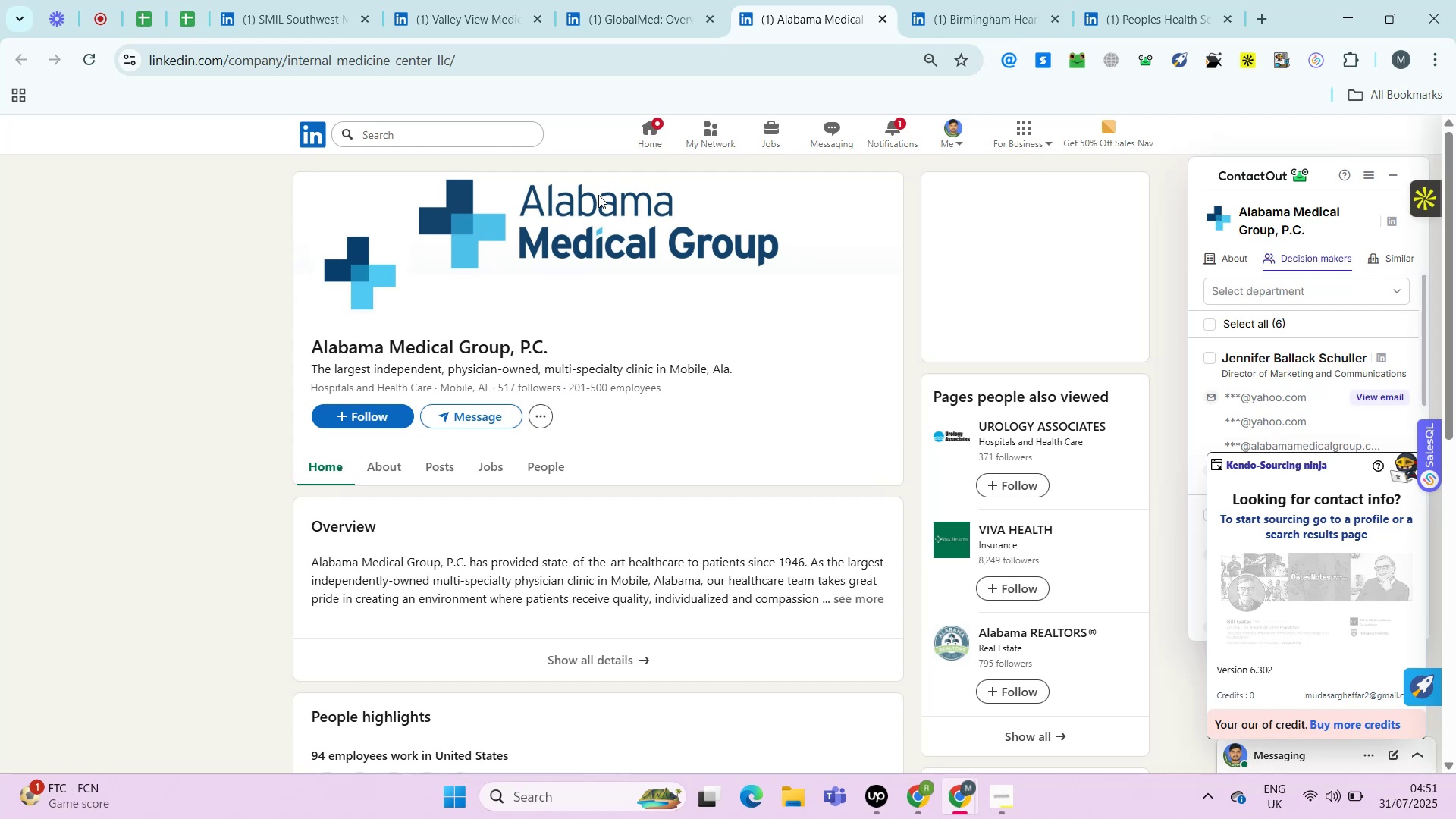 
key(Control+ControlRight)
 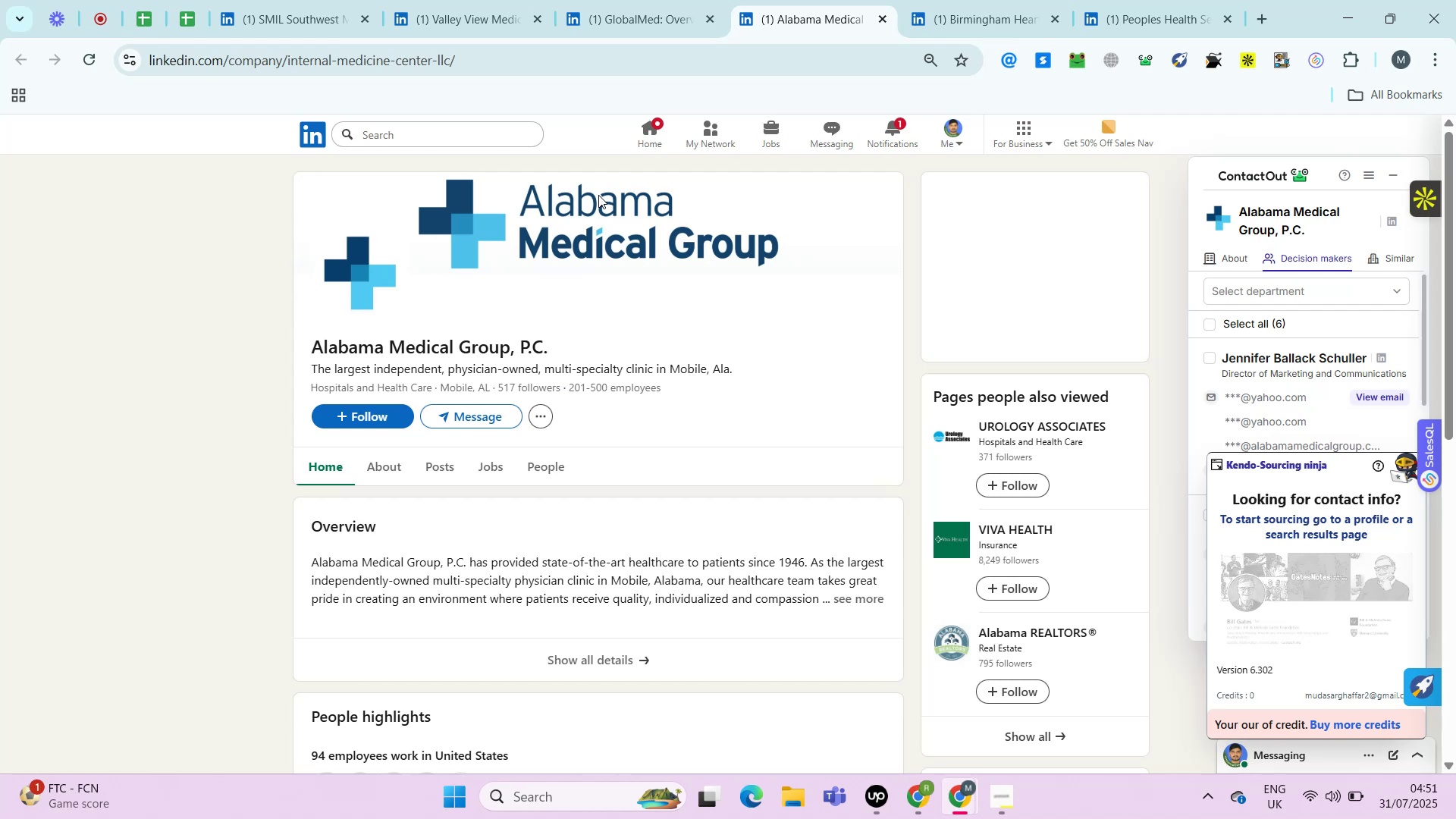 
key(Alt+Control+AltRight)
 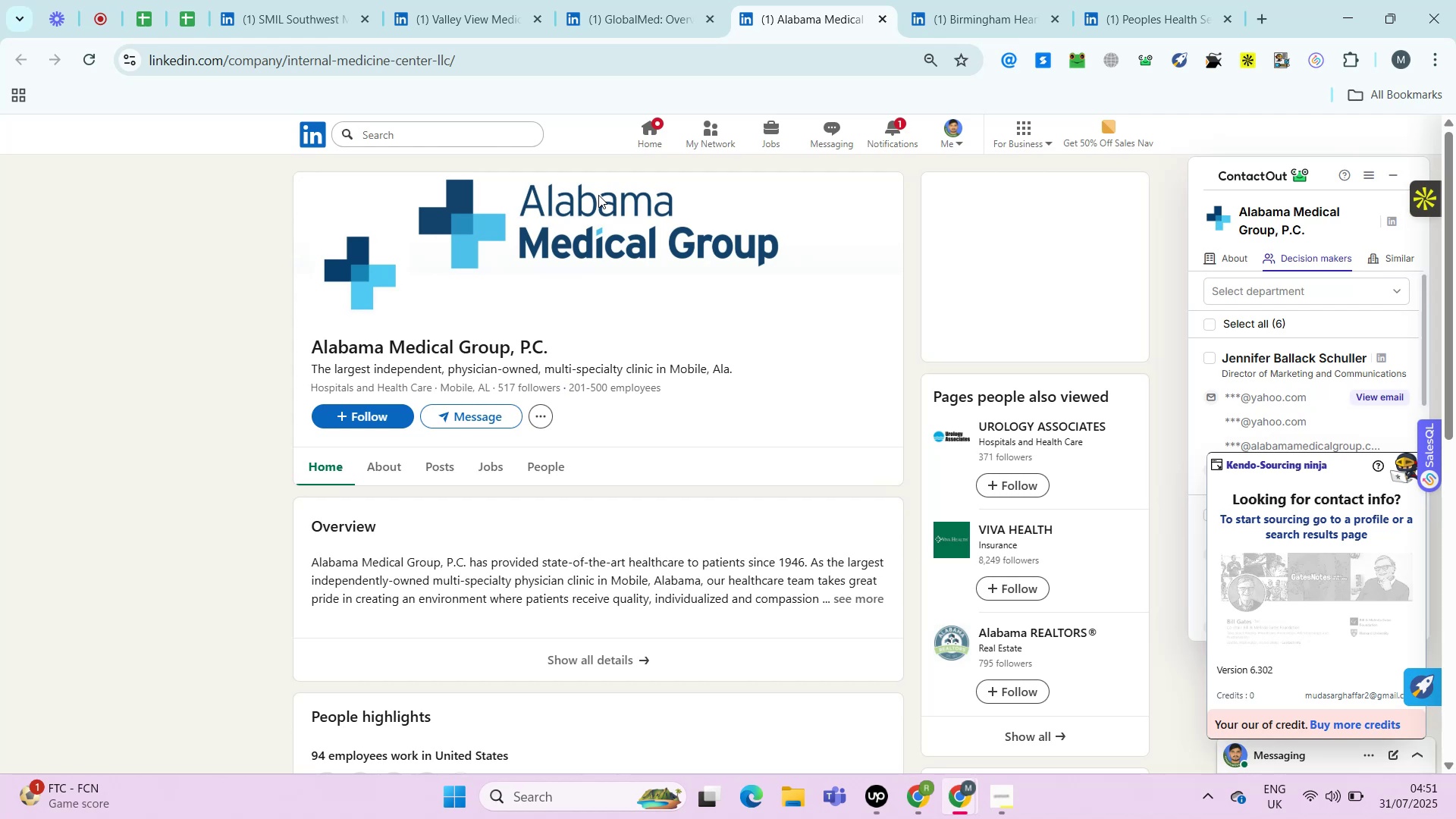 
key(Control+ControlRight)
 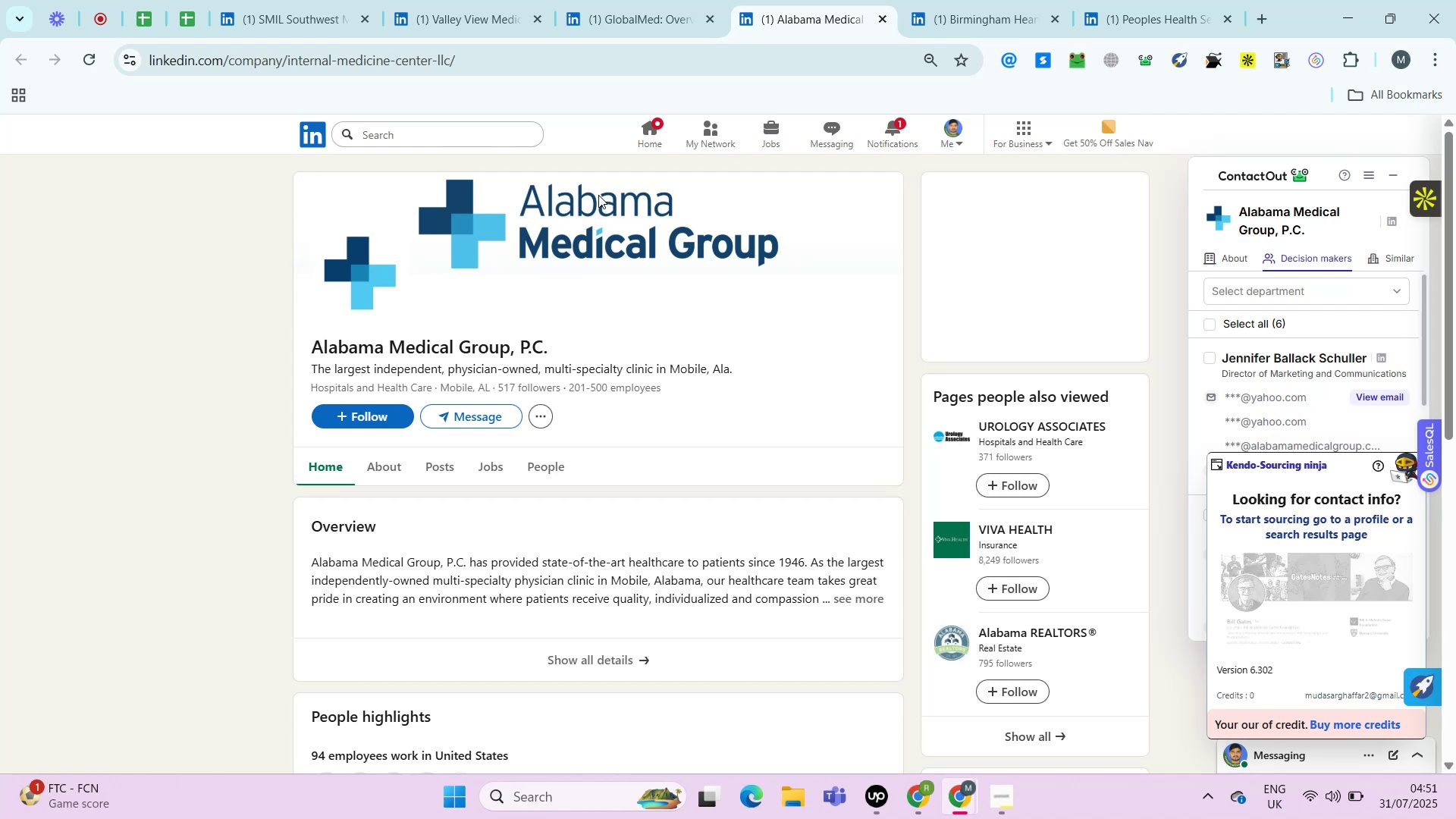 
key(Control+ControlRight)
 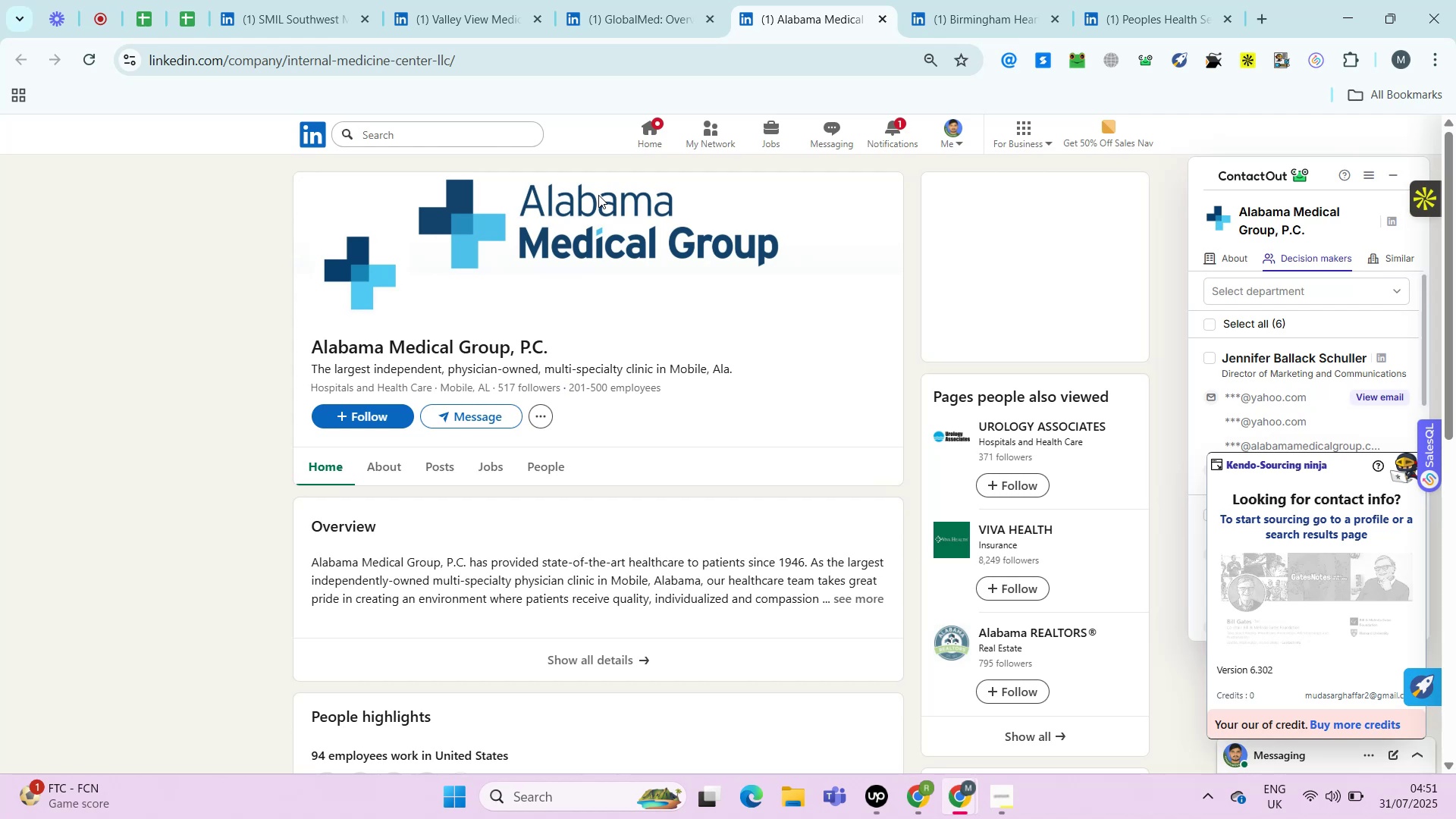 
key(Alt+Control+AltRight)
 